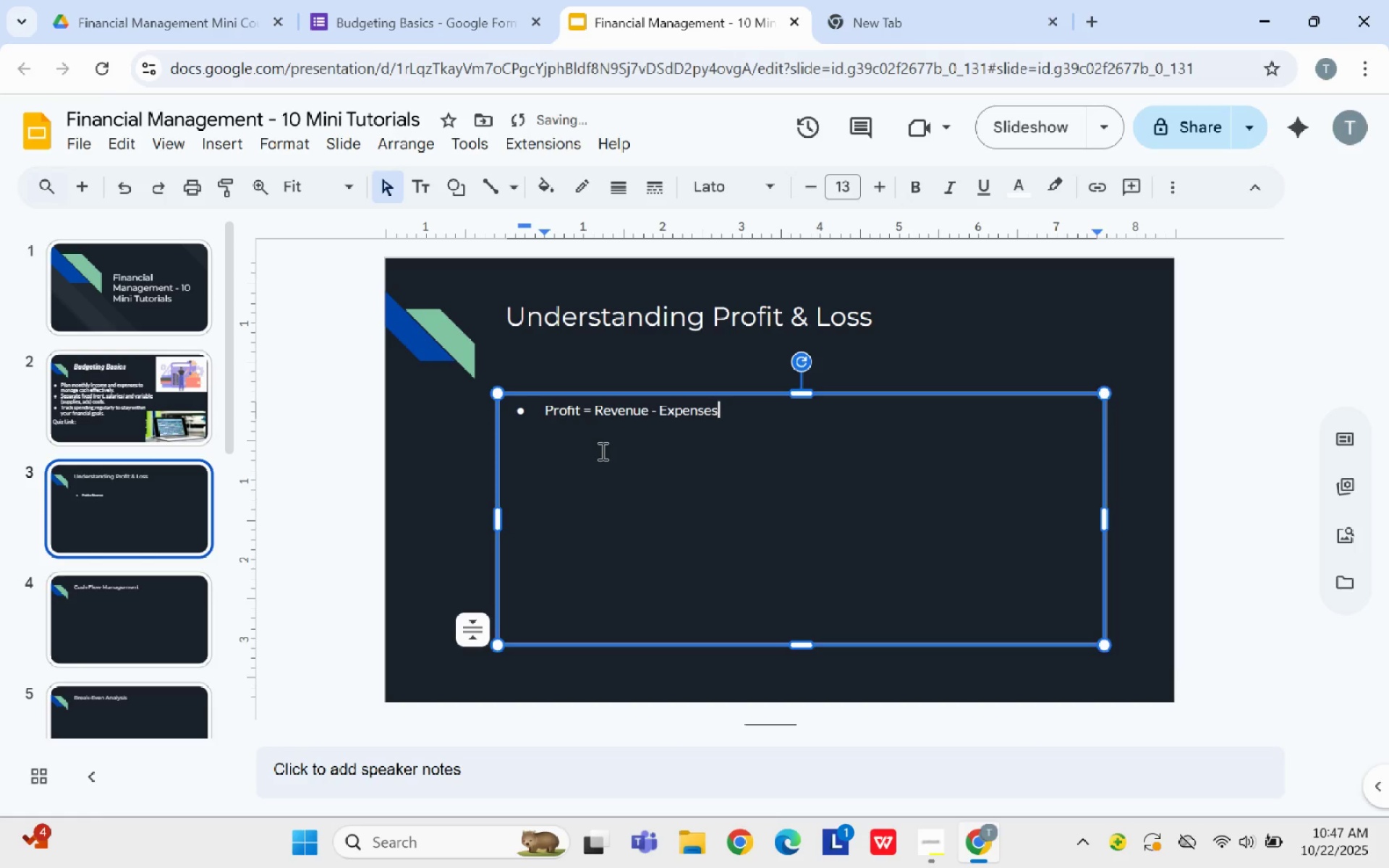 
key(Enter)
 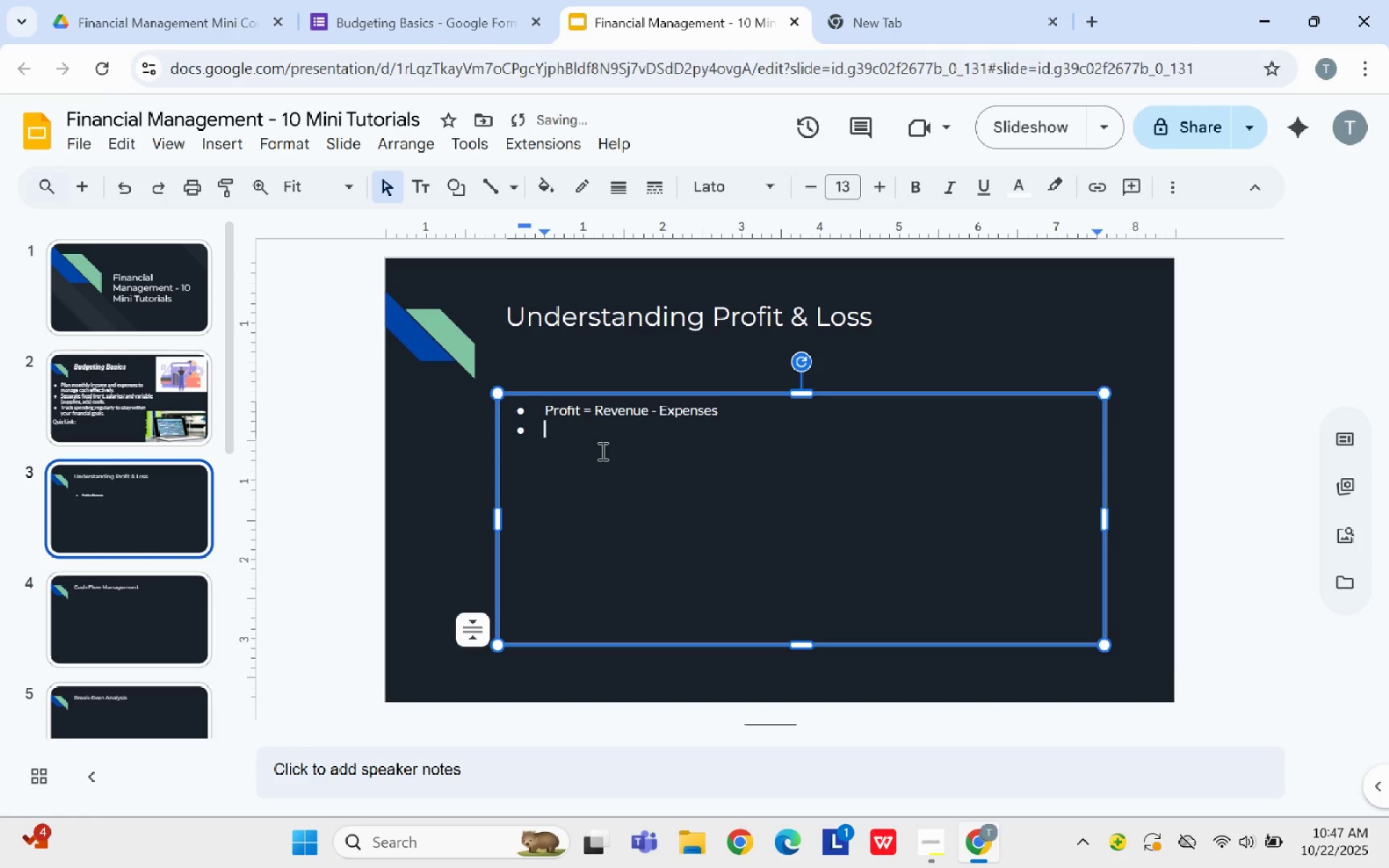 
key(Shift+A)
 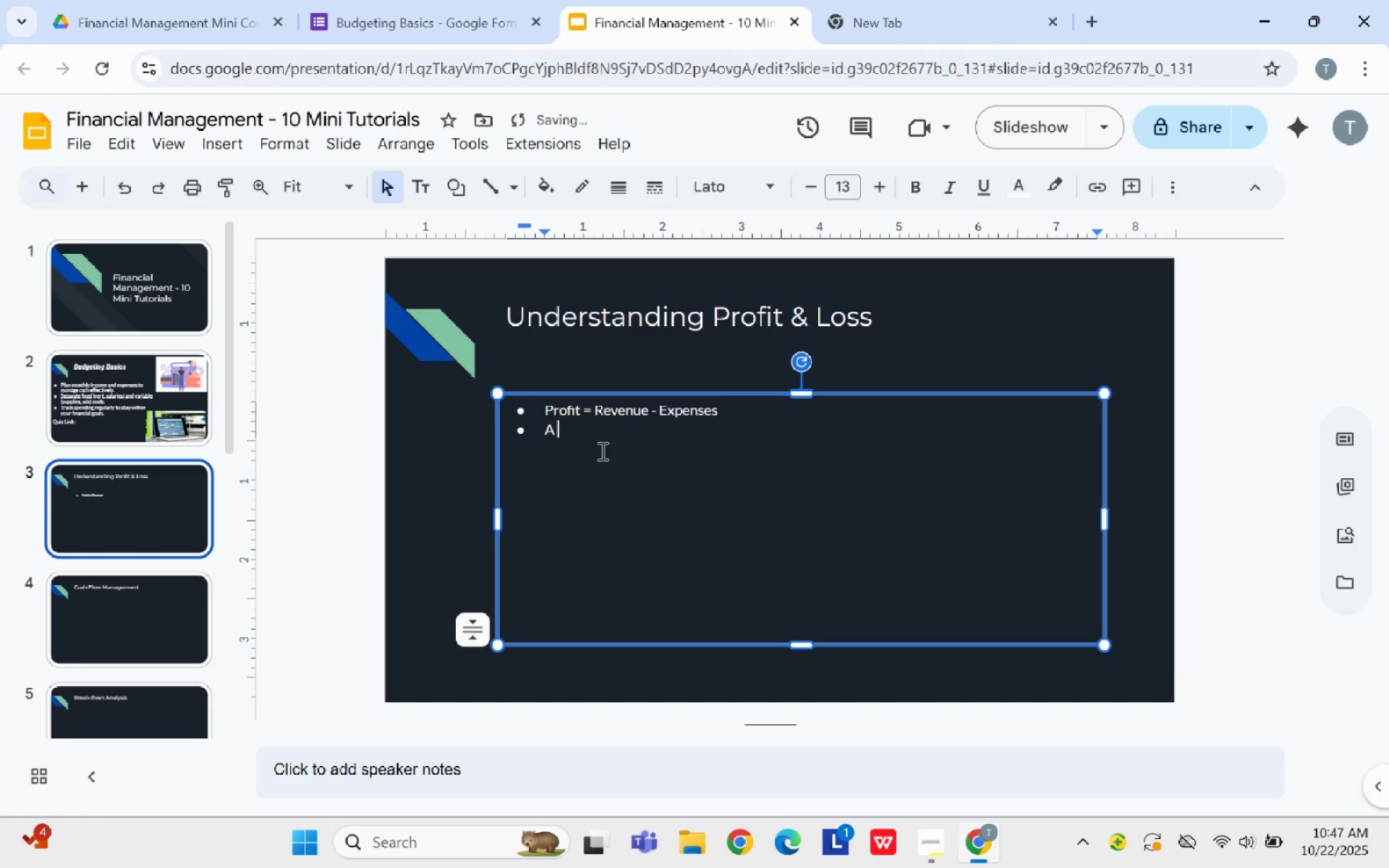 
key(Space)
 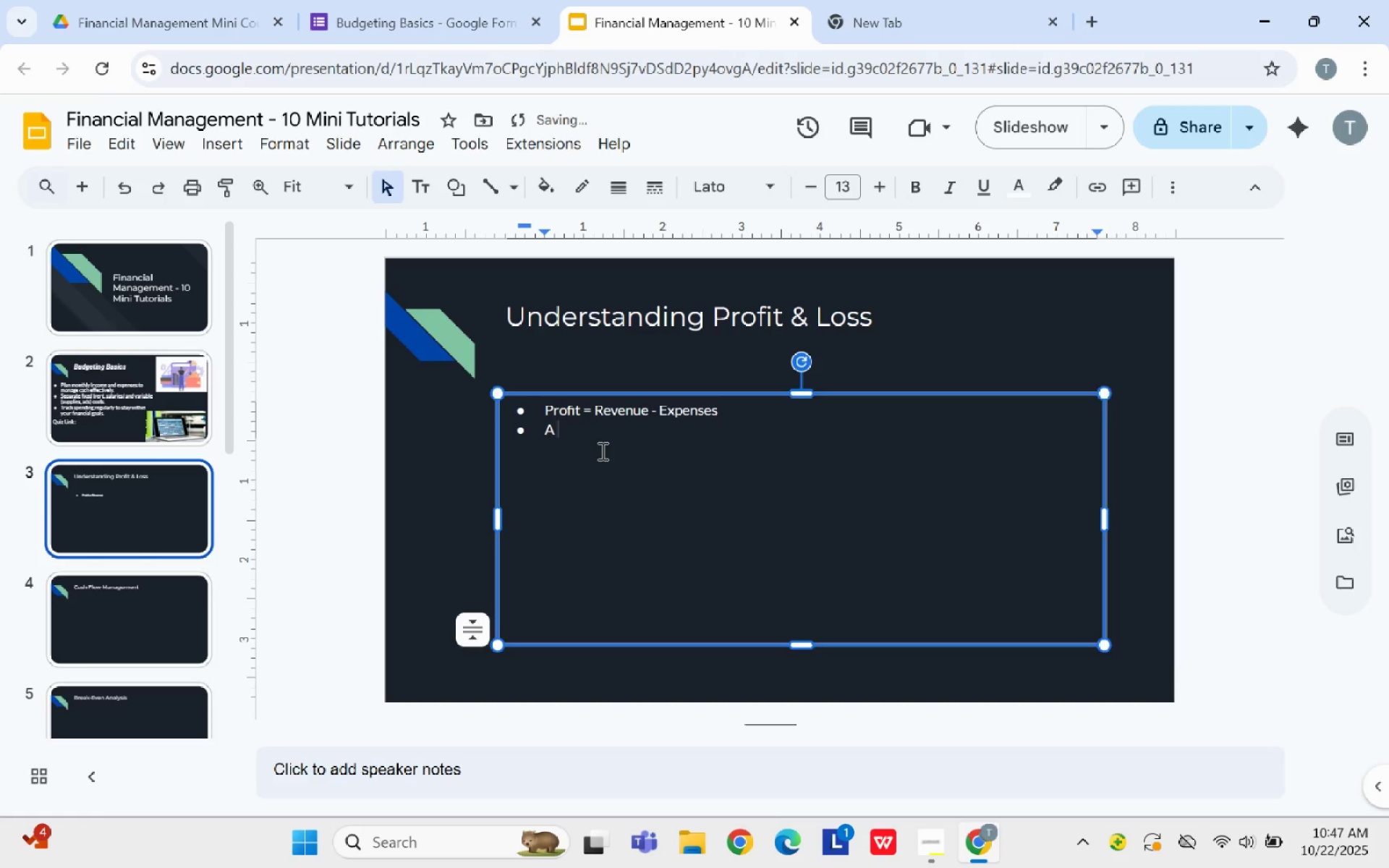 
key(Shift+ShiftLeft)
 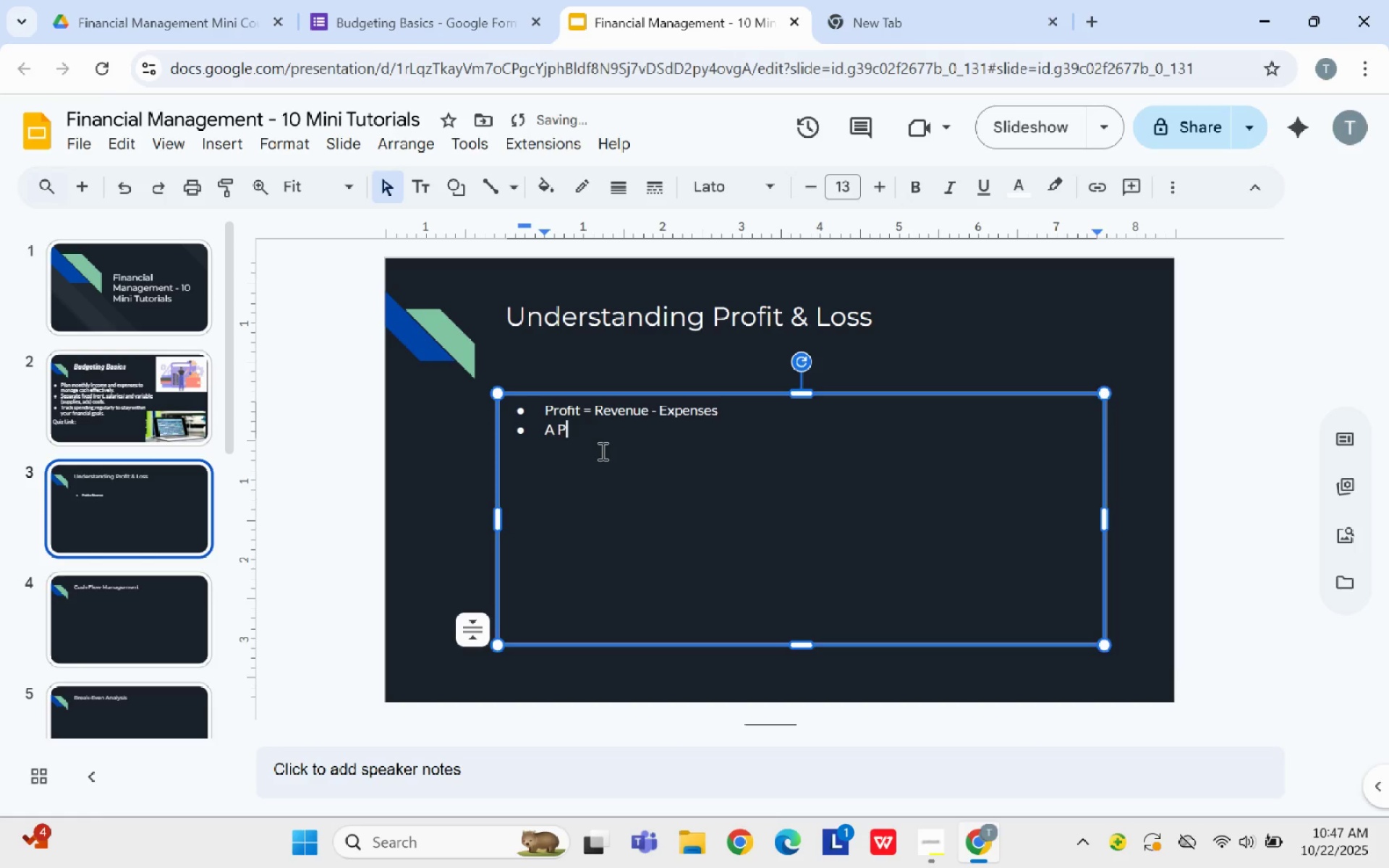 
key(Shift+P)
 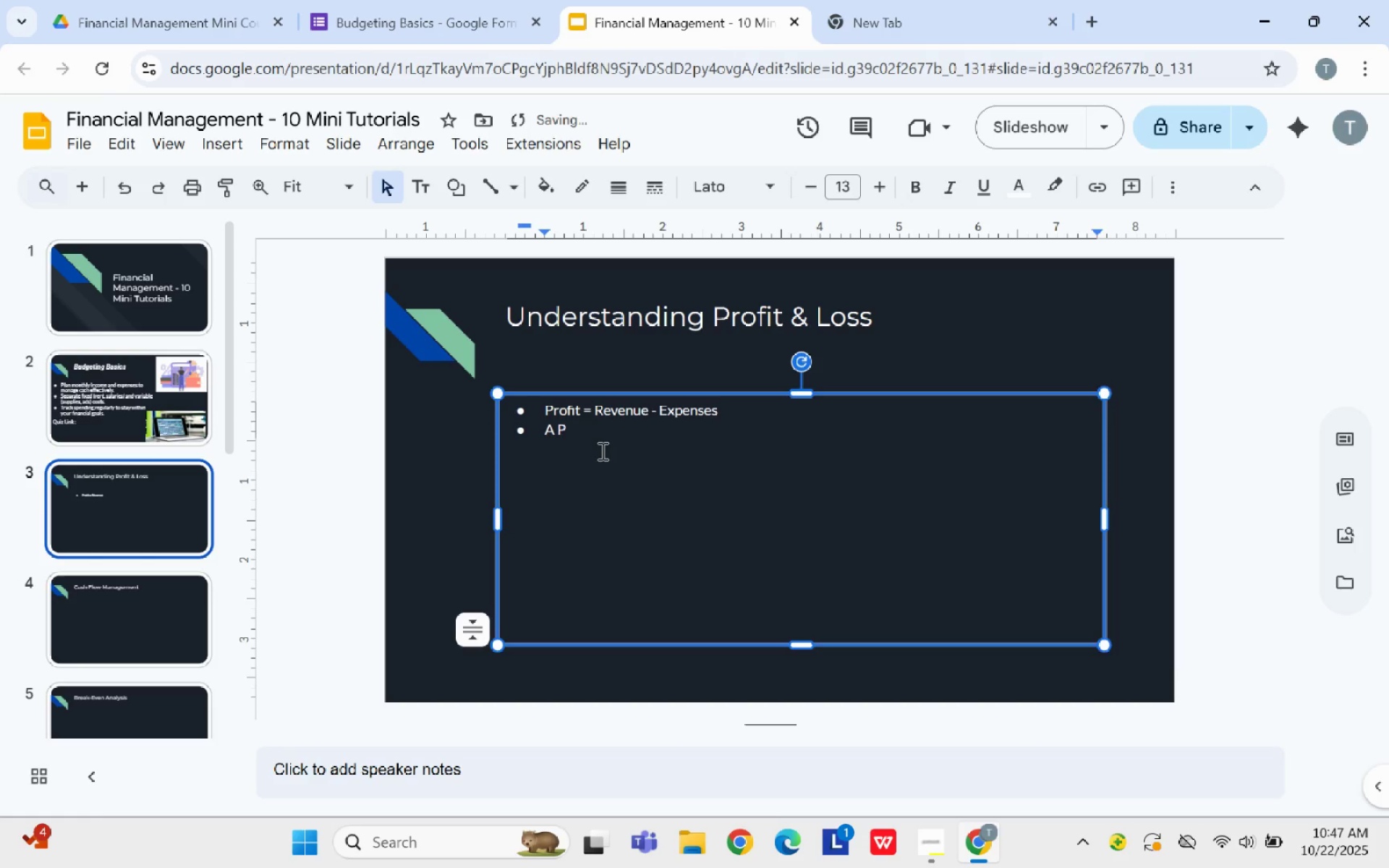 
type(& )
key(Backspace)
type(L statement shows if your business is earning or losing money)
 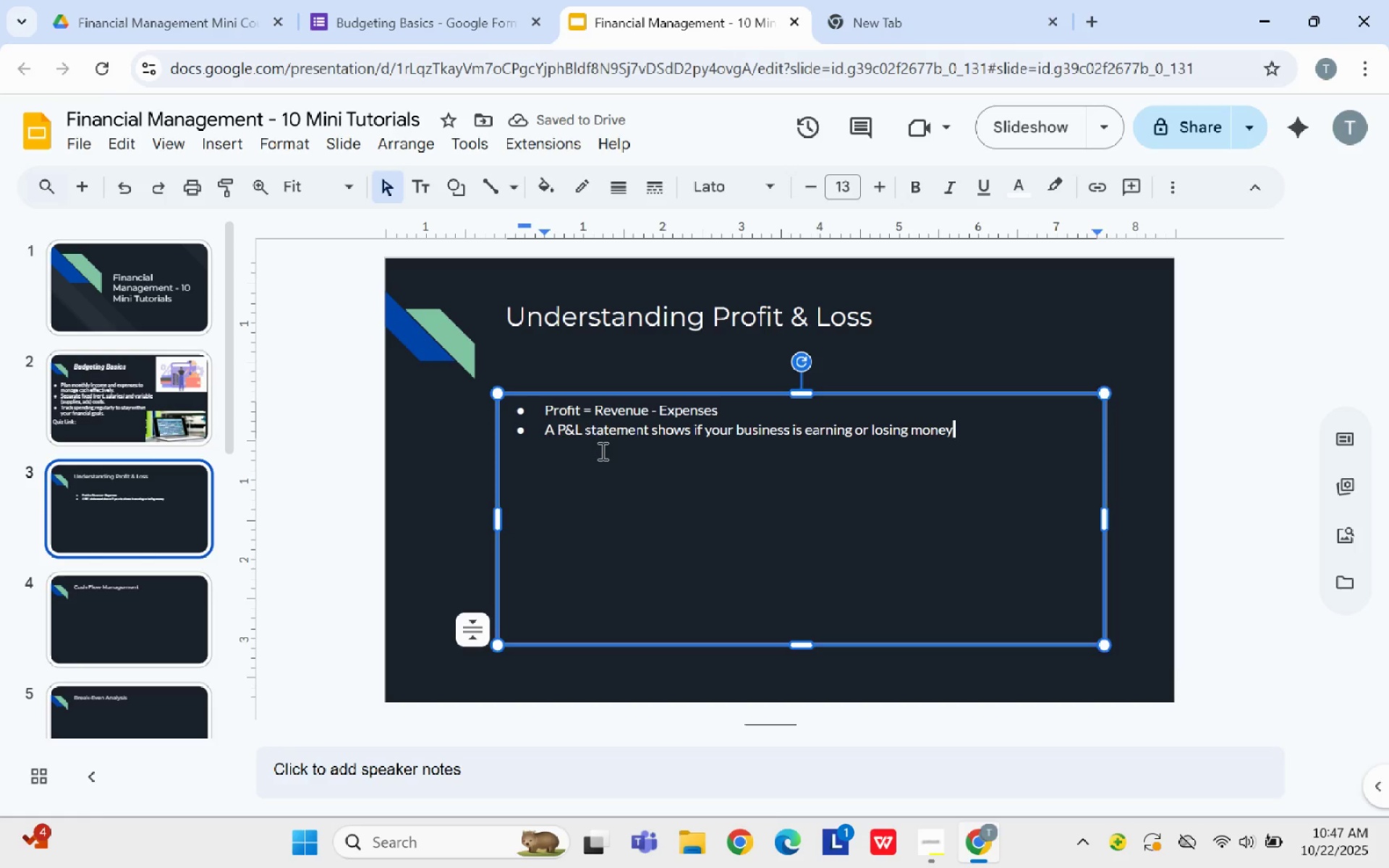 
key(Period)
 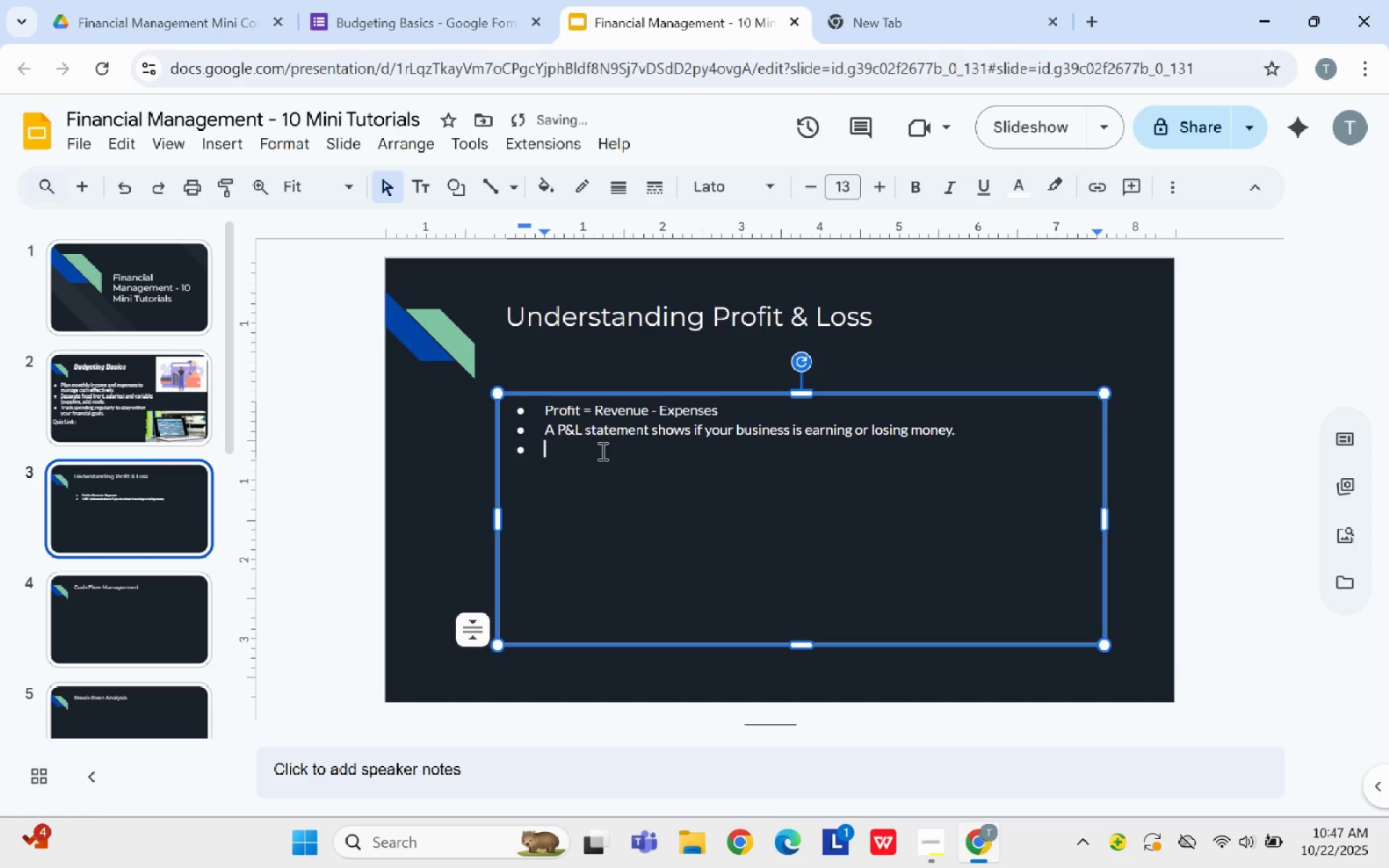 
key(Enter)
 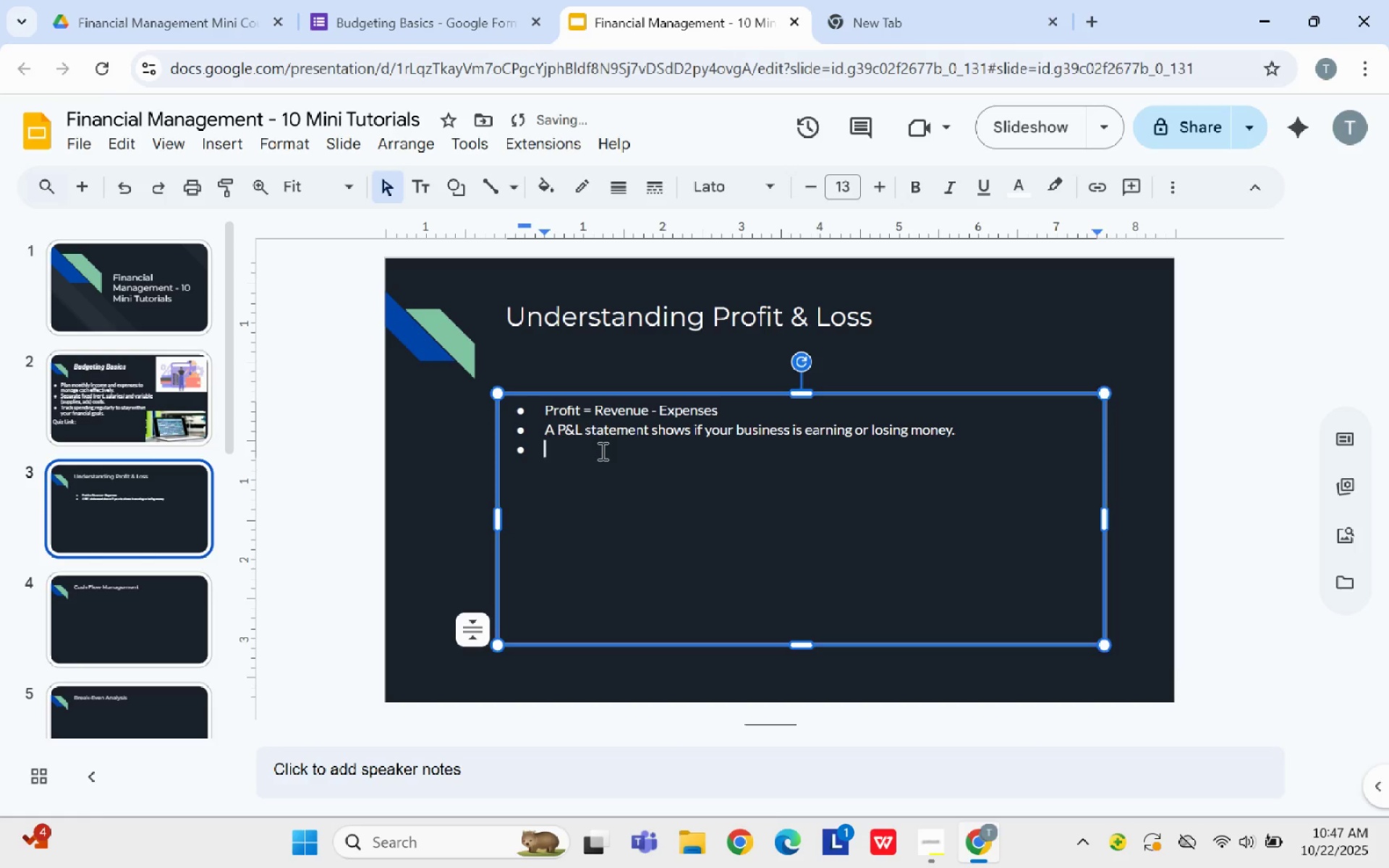 
type(Review)
 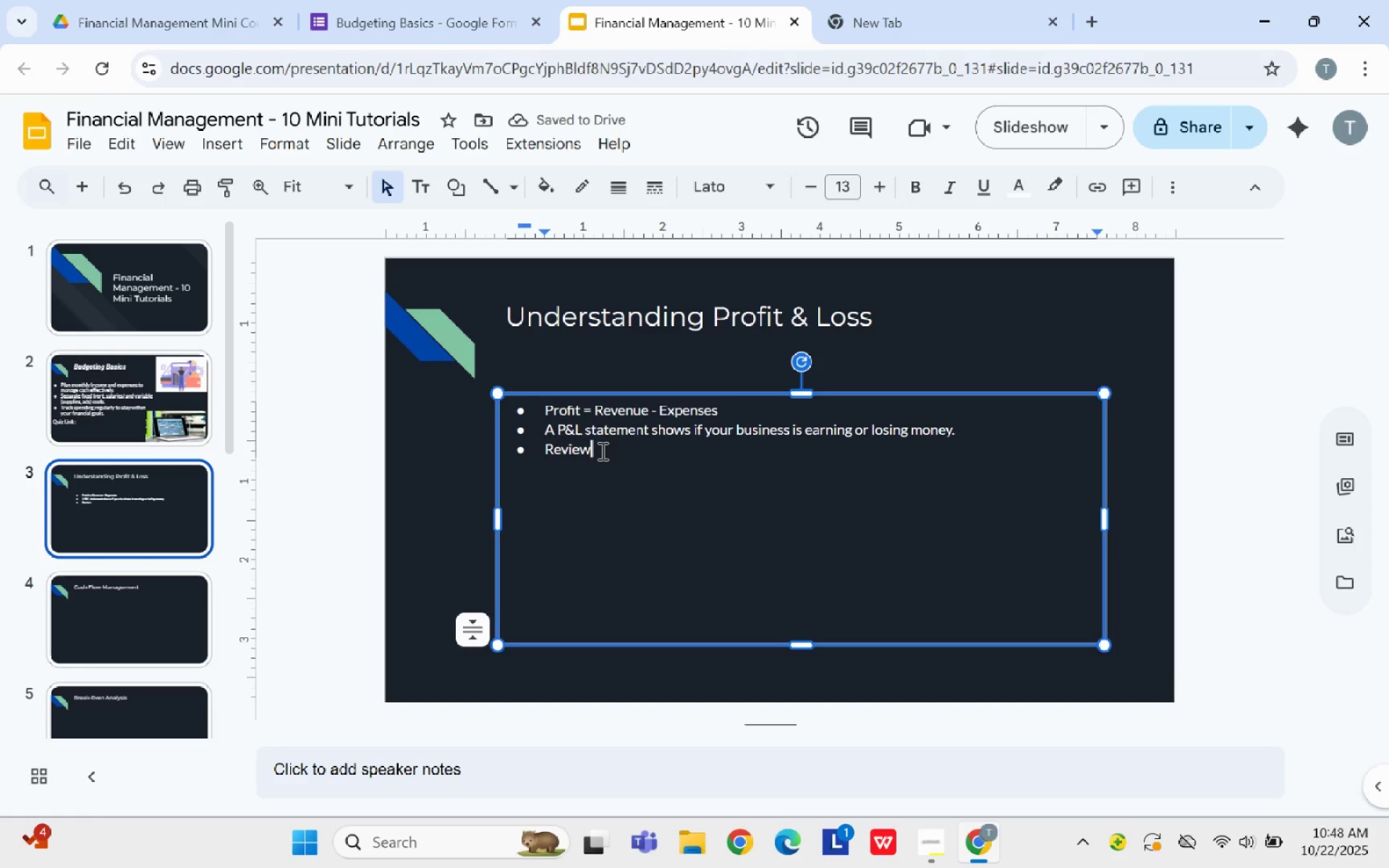 
type( P$)
key(Backspace)
type(&L statements shows if your business i )
key(Backspace)
type(s earning or losing money.)
 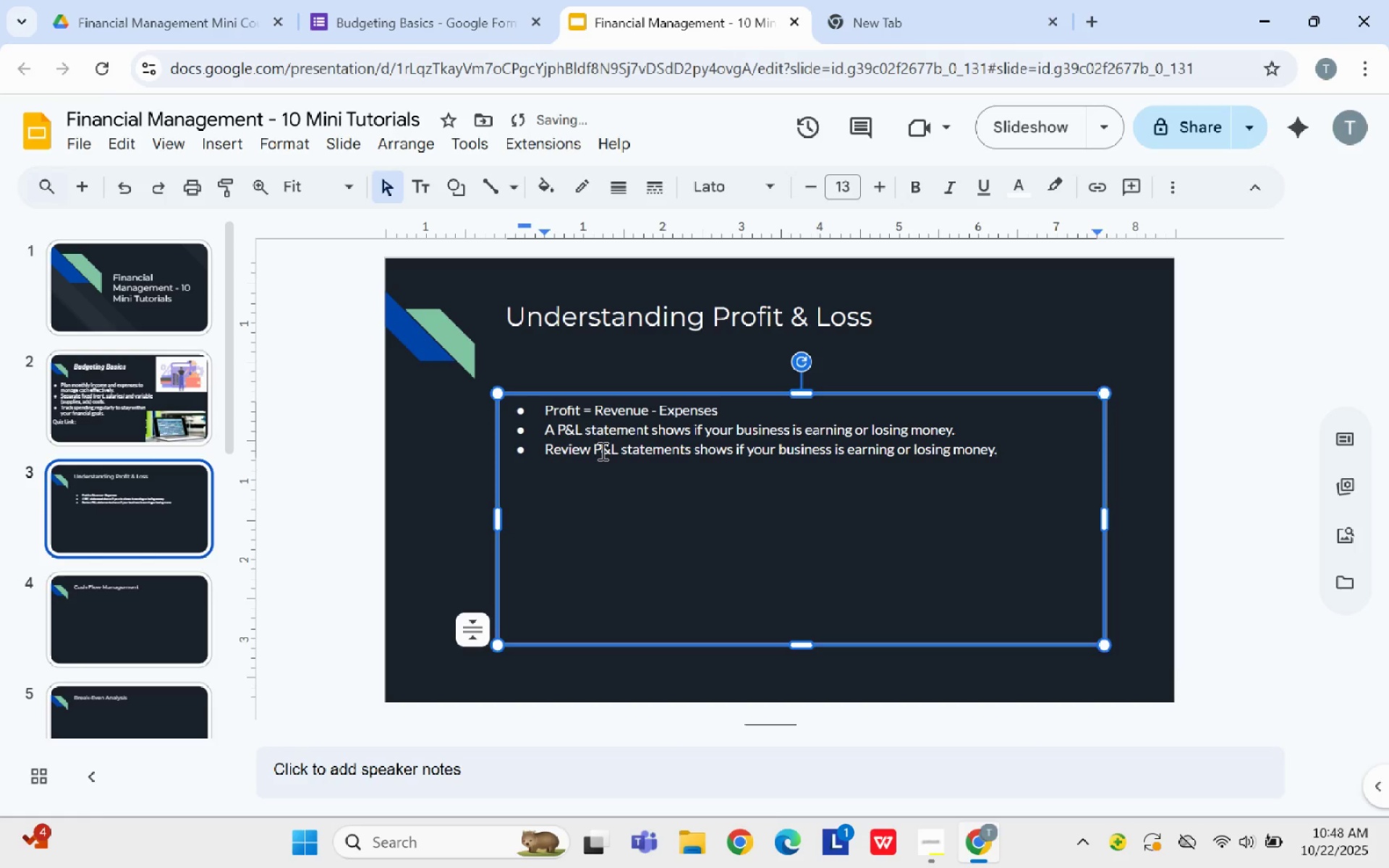 
left_click([739, 536])
 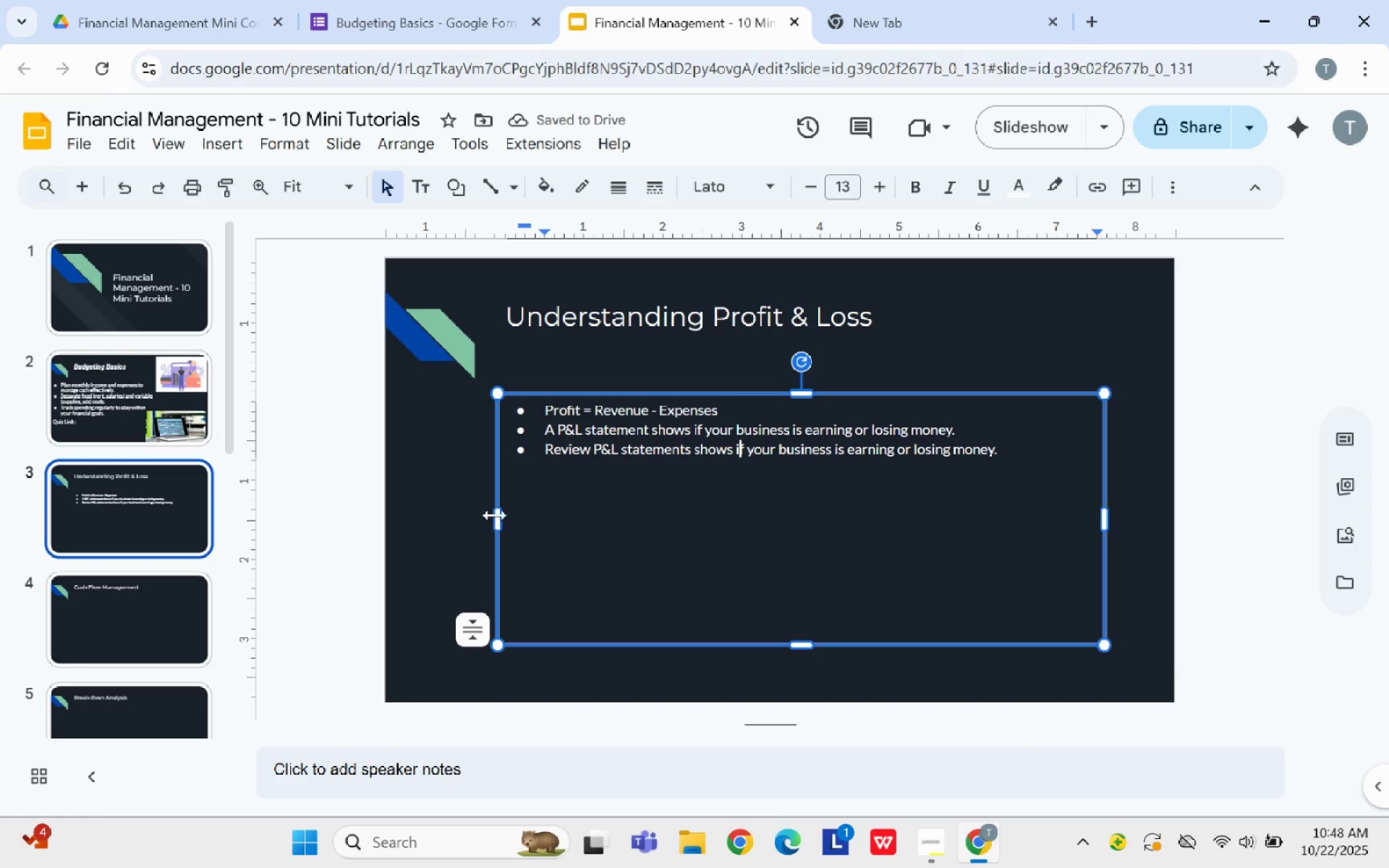 
left_click_drag(start_coordinate=[496, 516], to_coordinate=[388, 504])
 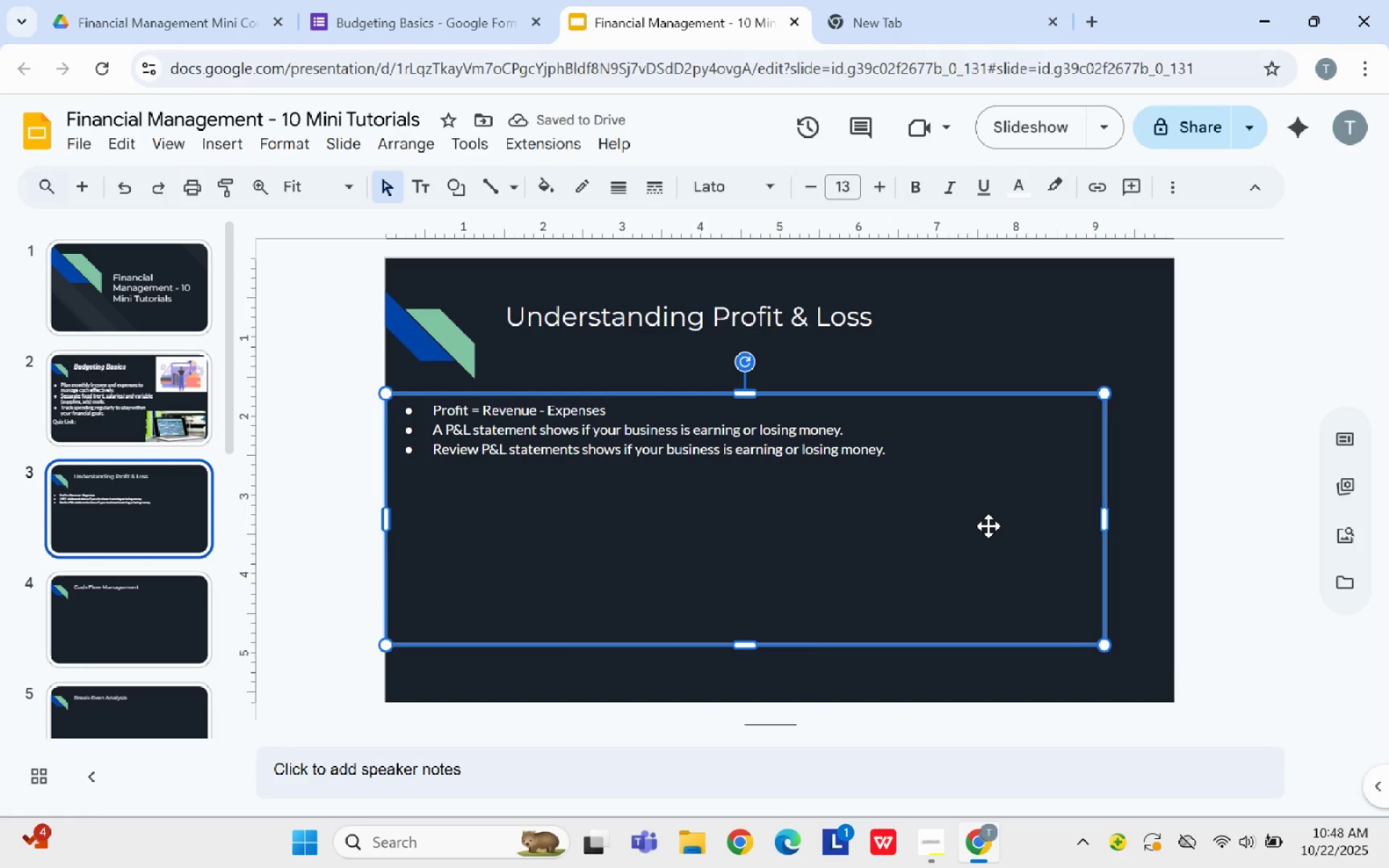 
wait(5.29)
 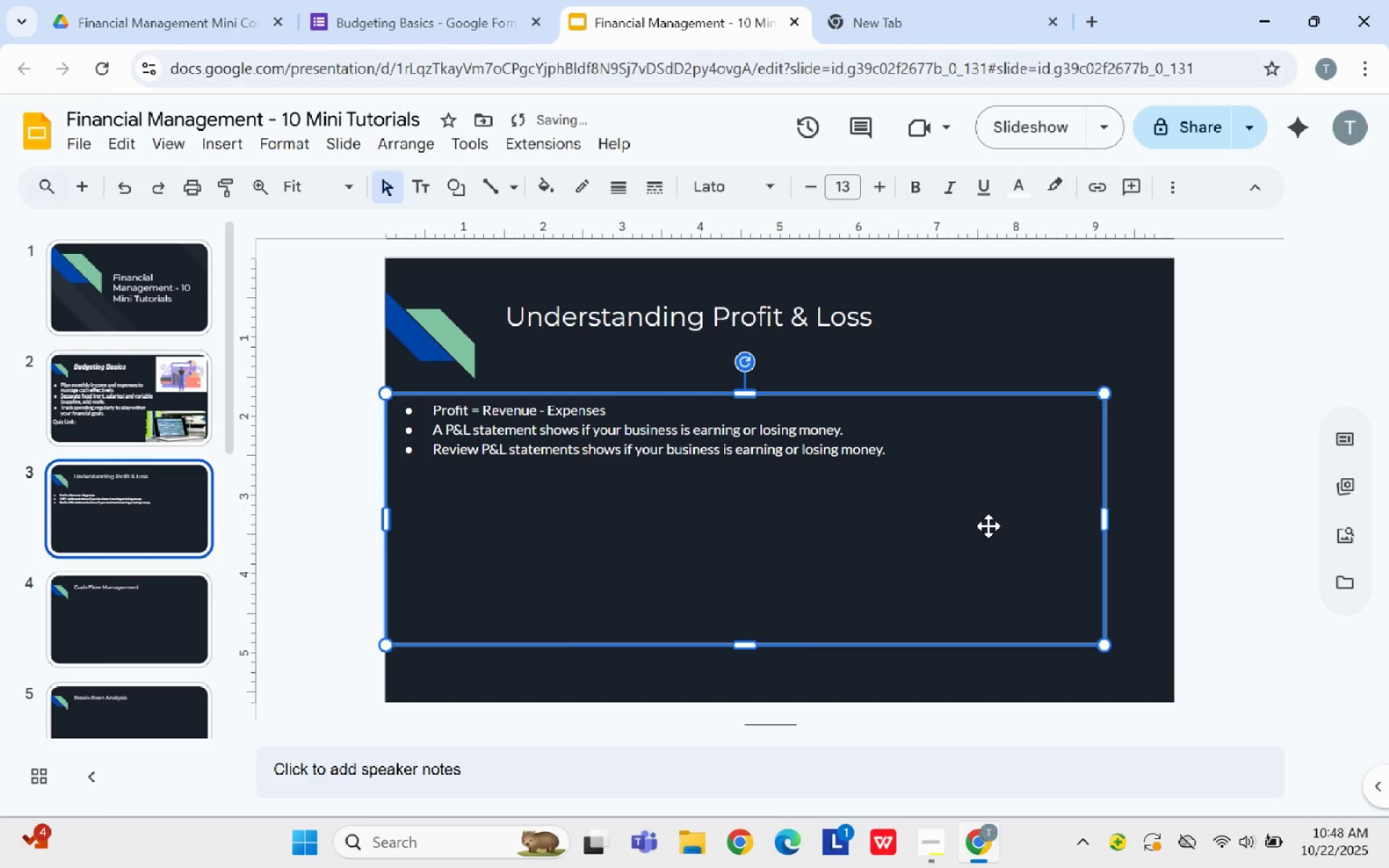 
left_click_drag(start_coordinate=[1100, 518], to_coordinate=[904, 518])
 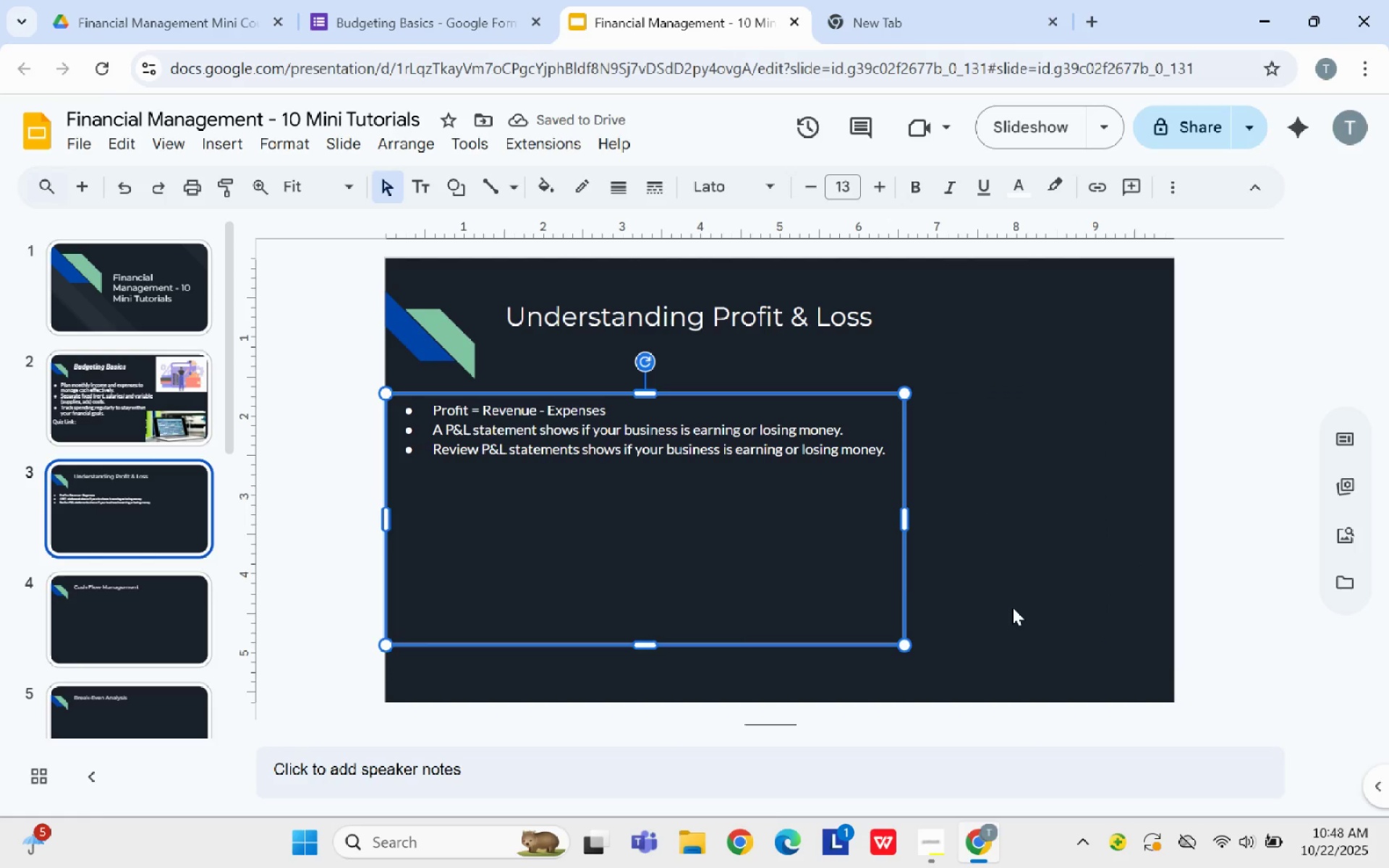 
left_click_drag(start_coordinate=[721, 525], to_coordinate=[722, 497])
 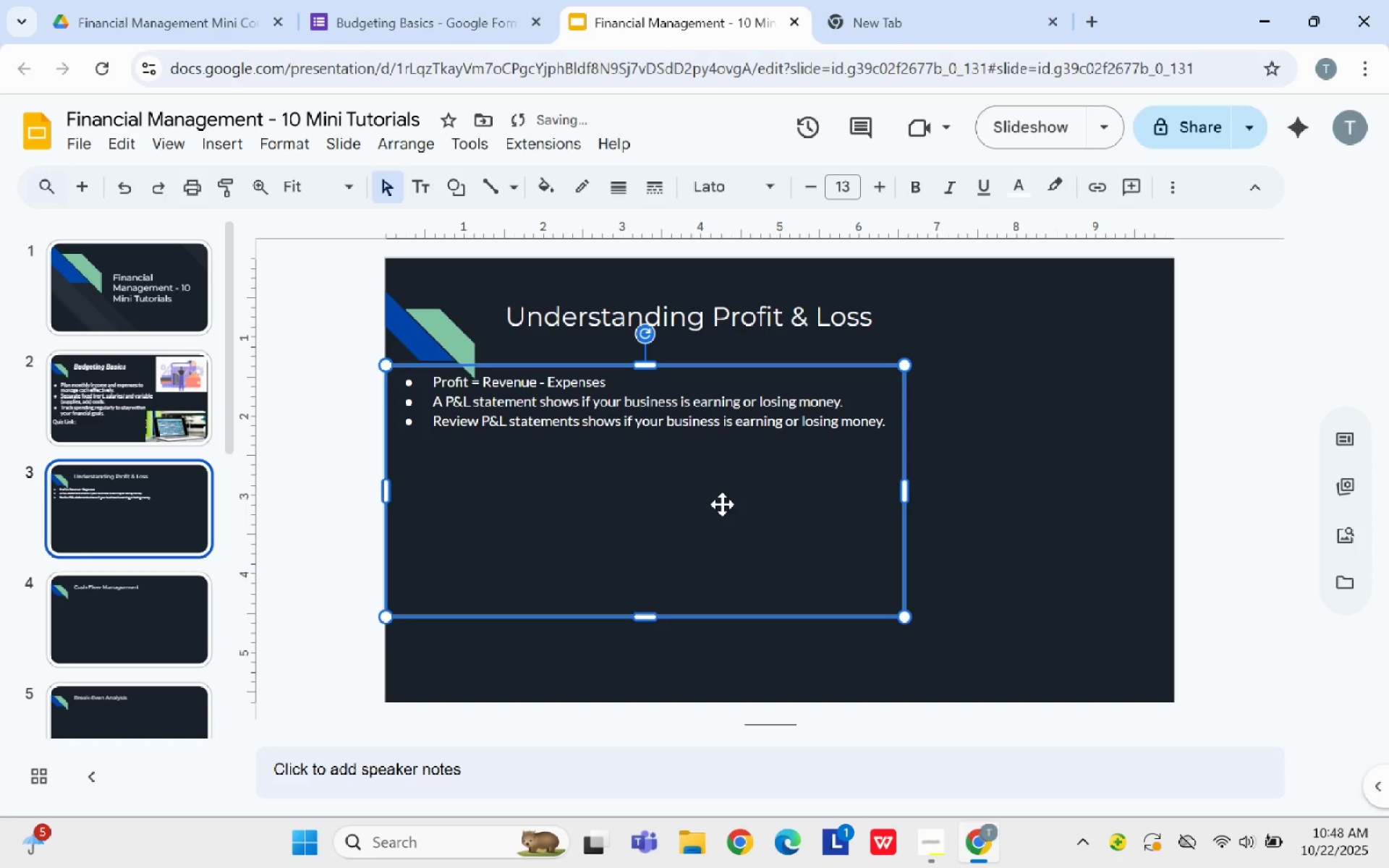 
left_click([722, 504])
 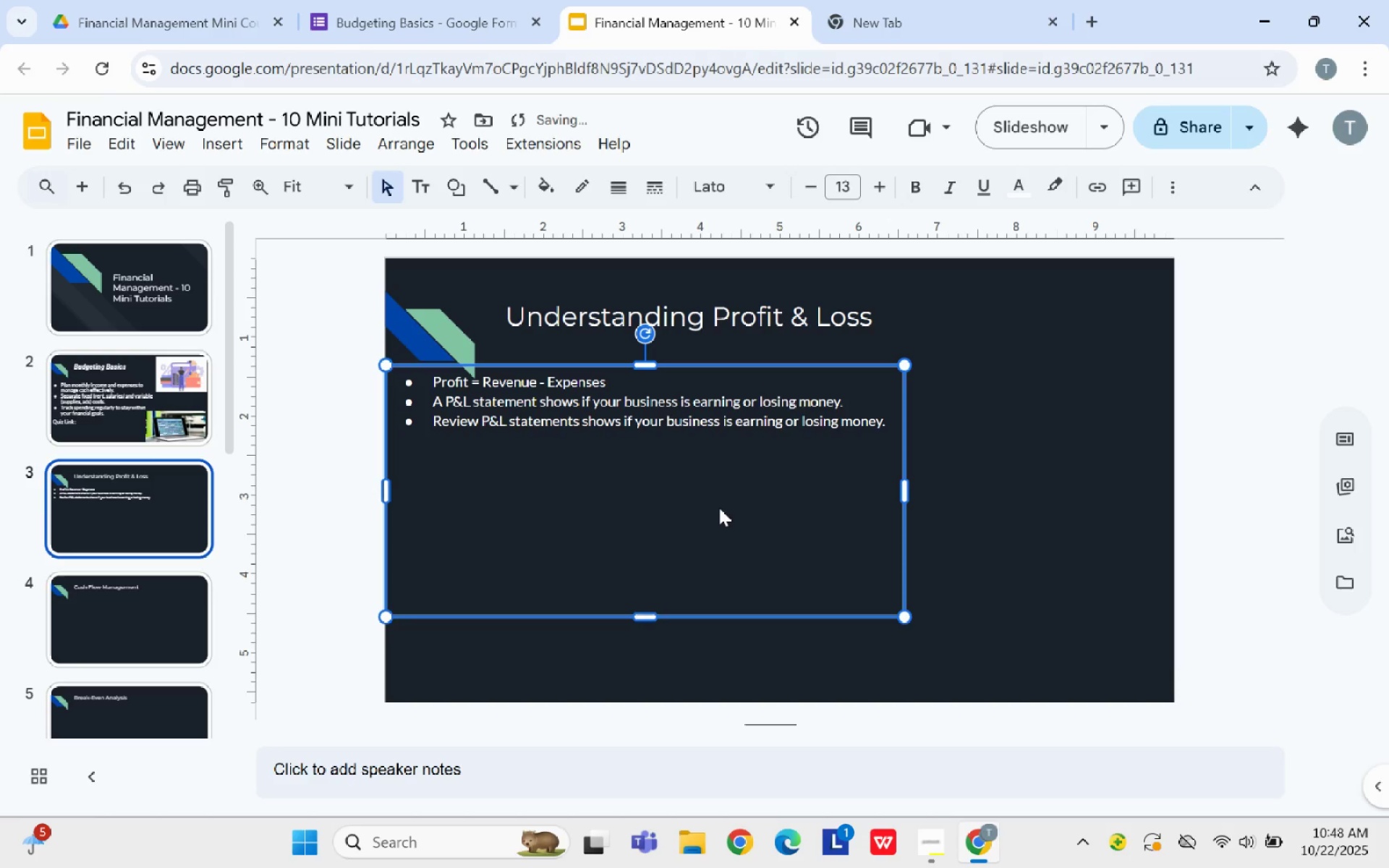 
left_click_drag(start_coordinate=[719, 508], to_coordinate=[719, 527])
 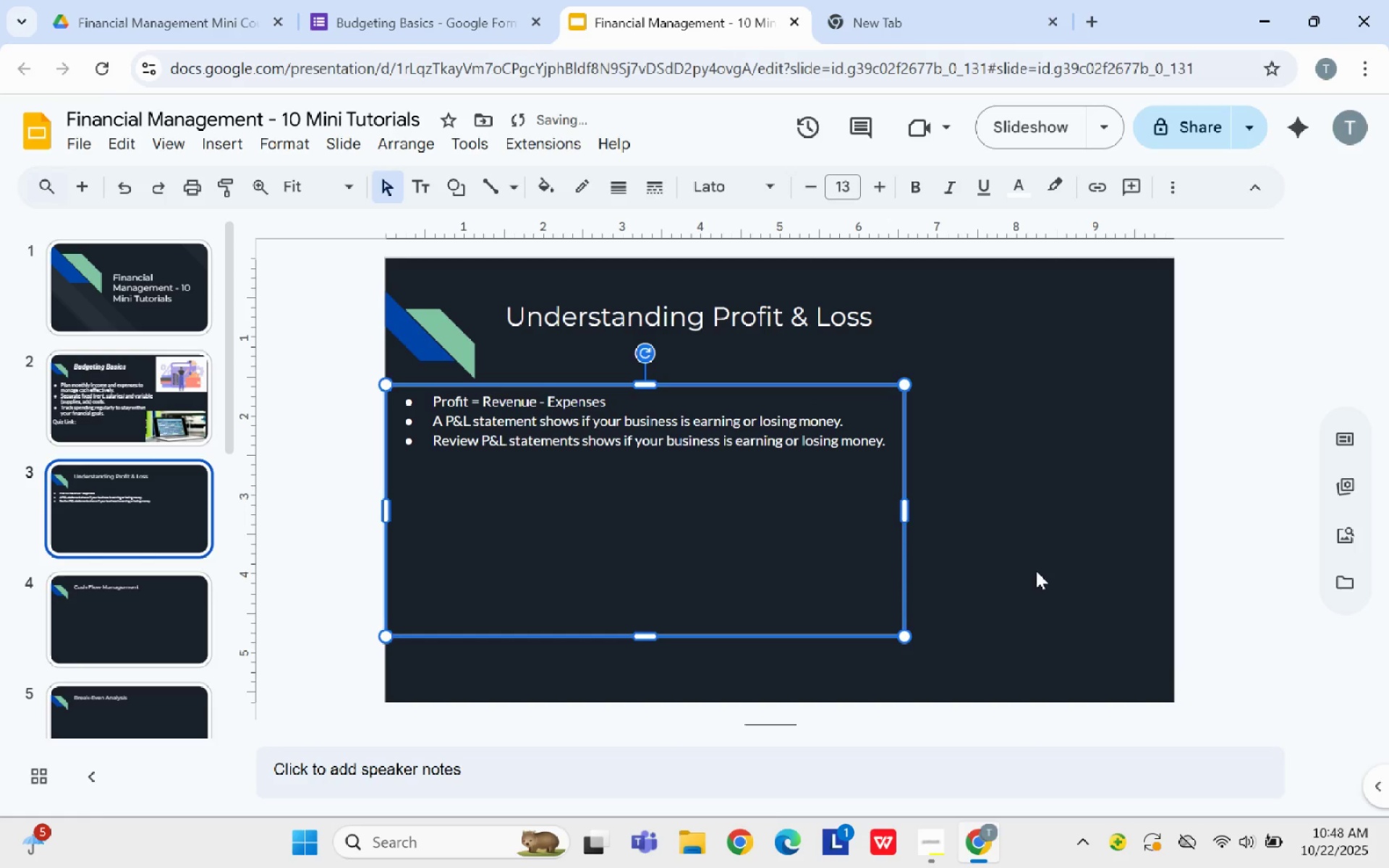 
left_click([1036, 571])
 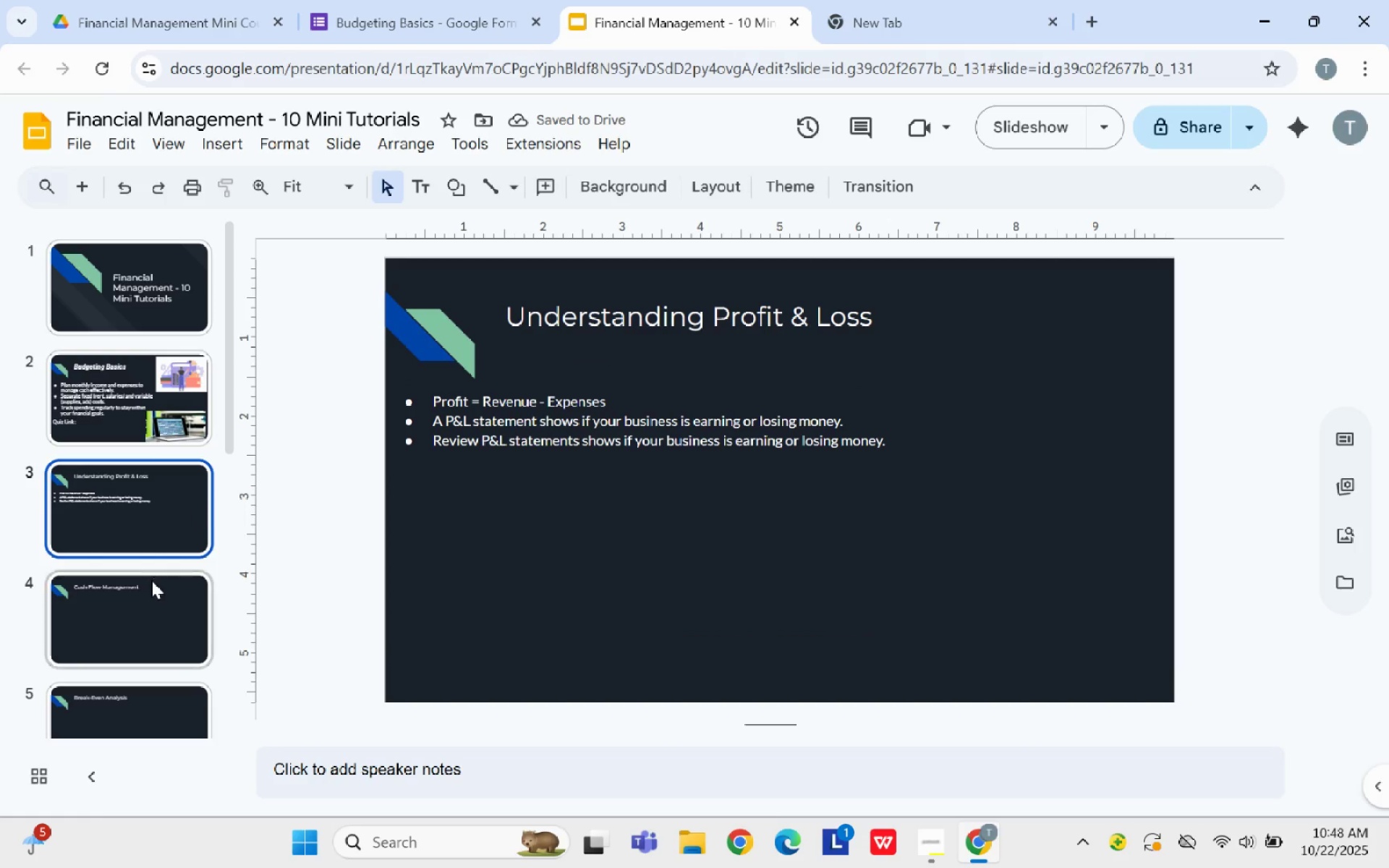 
left_click([150, 595])
 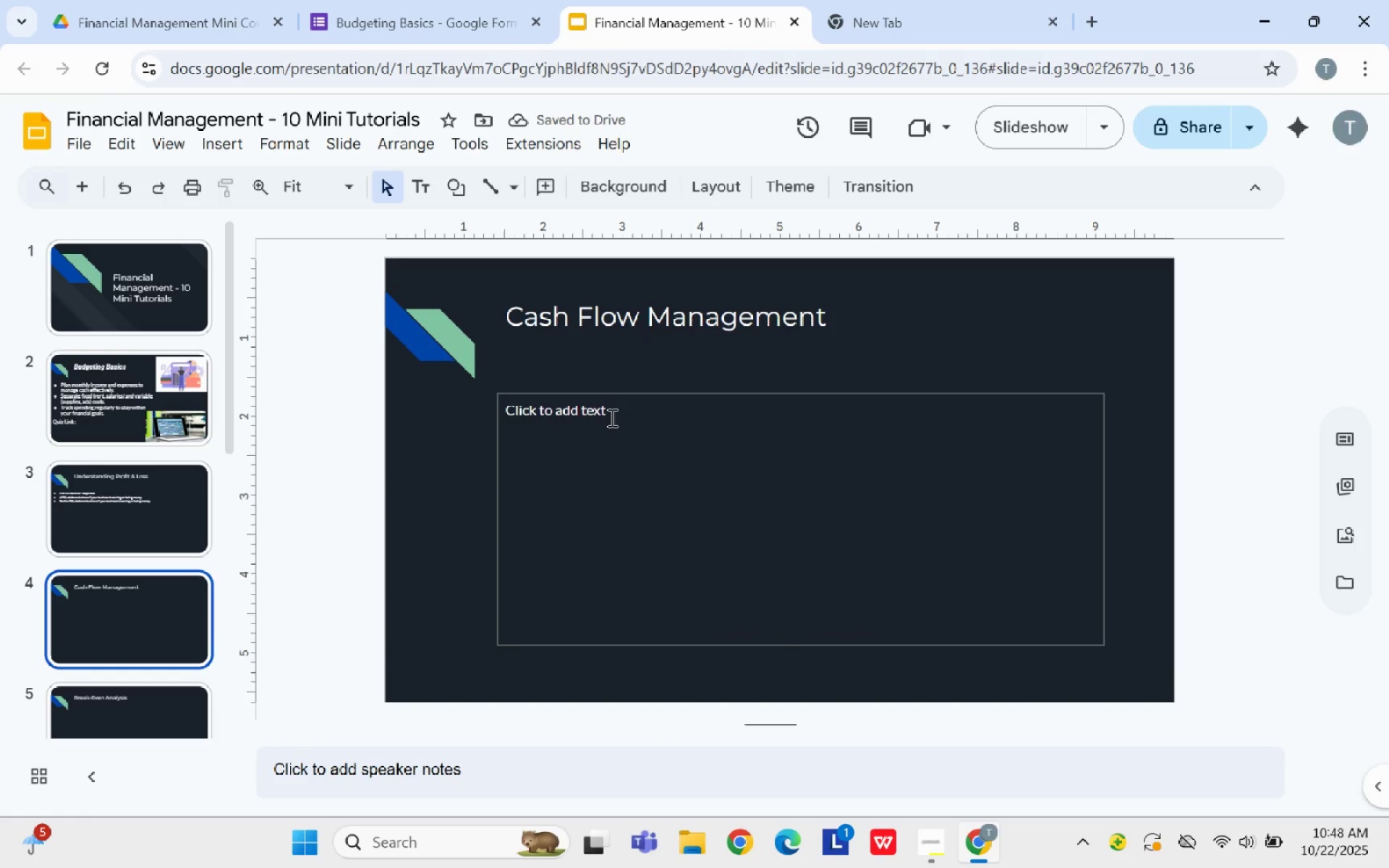 
left_click([611, 417])
 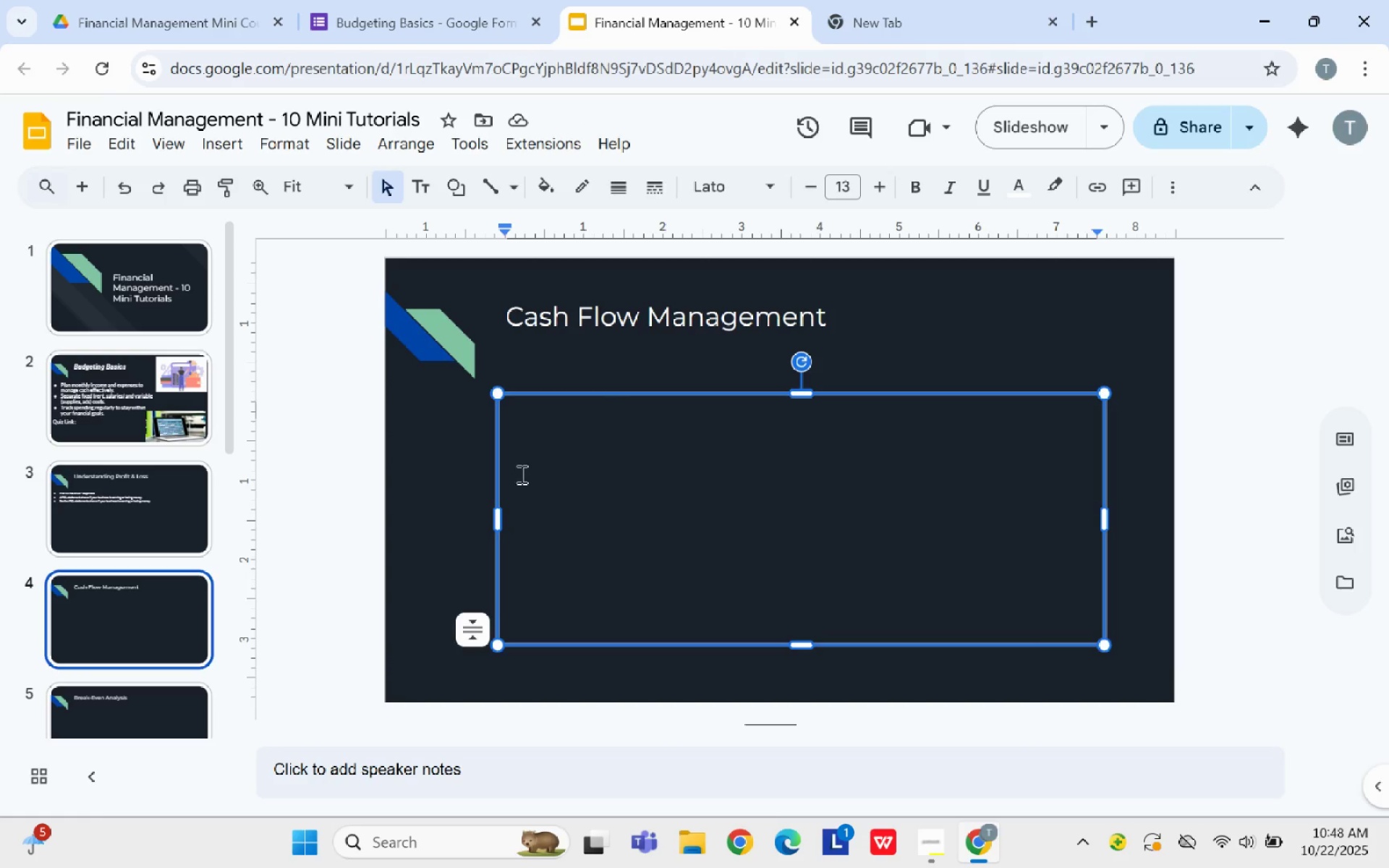 
left_click([135, 525])
 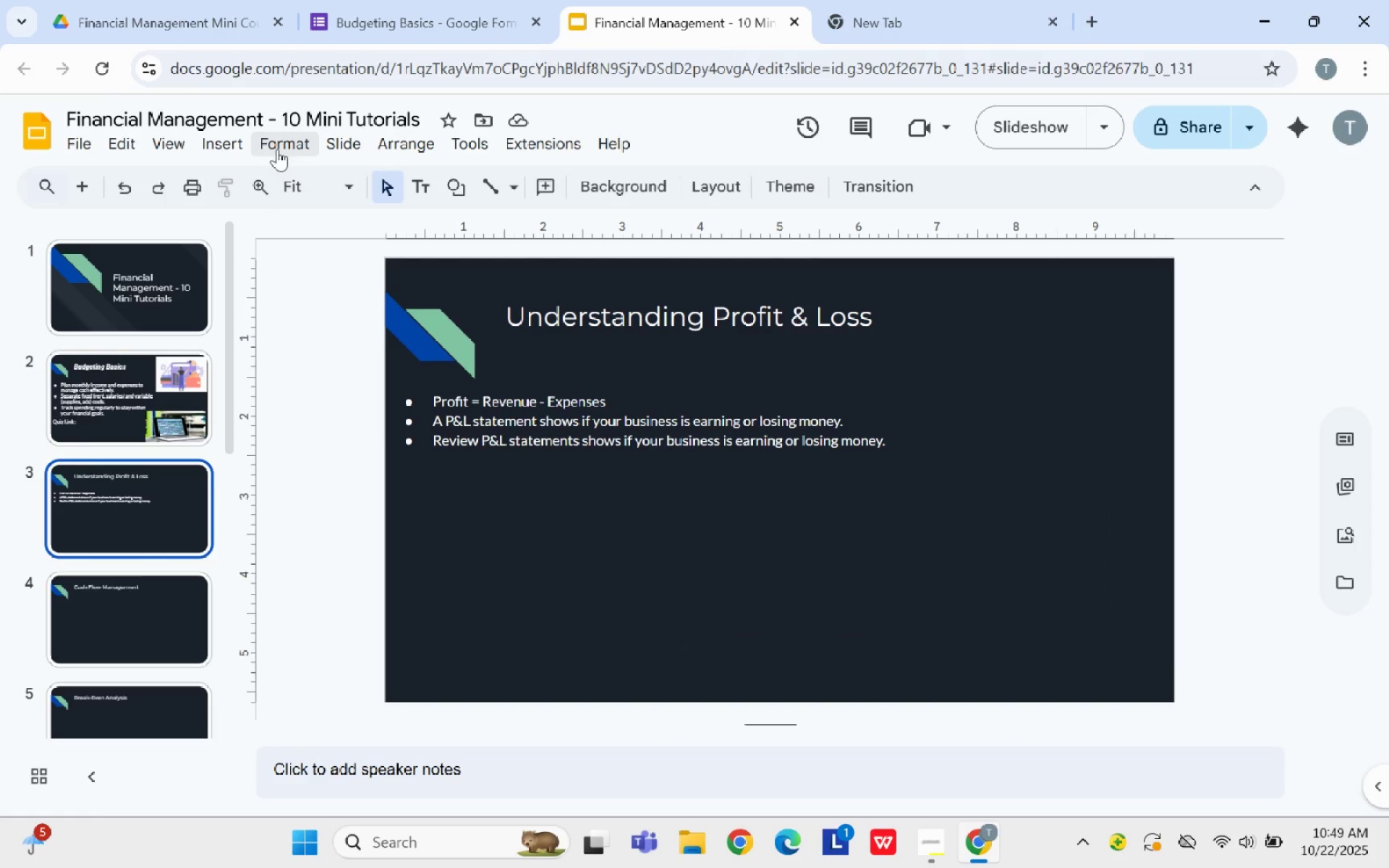 
left_click([240, 142])
 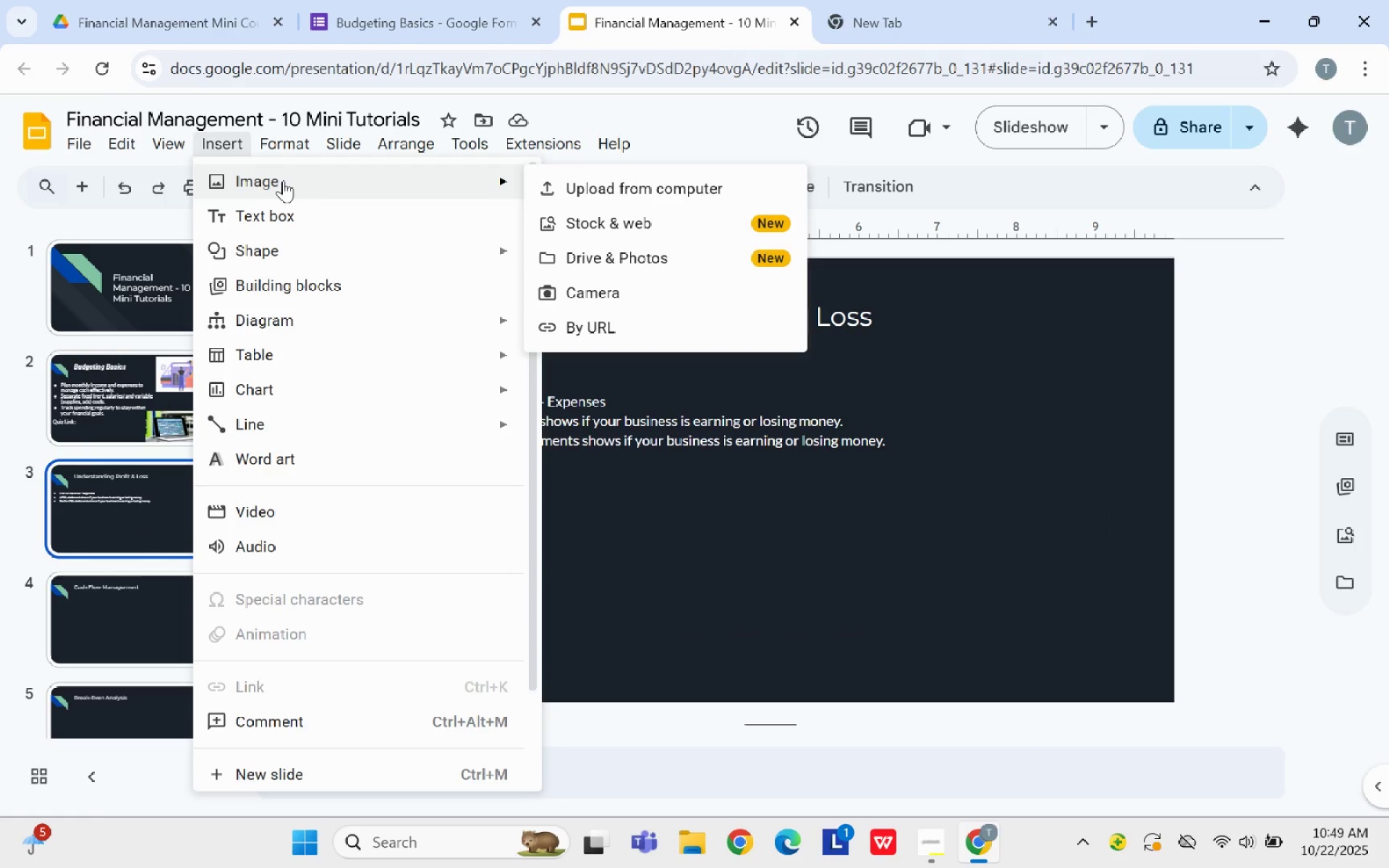 
wait(10.41)
 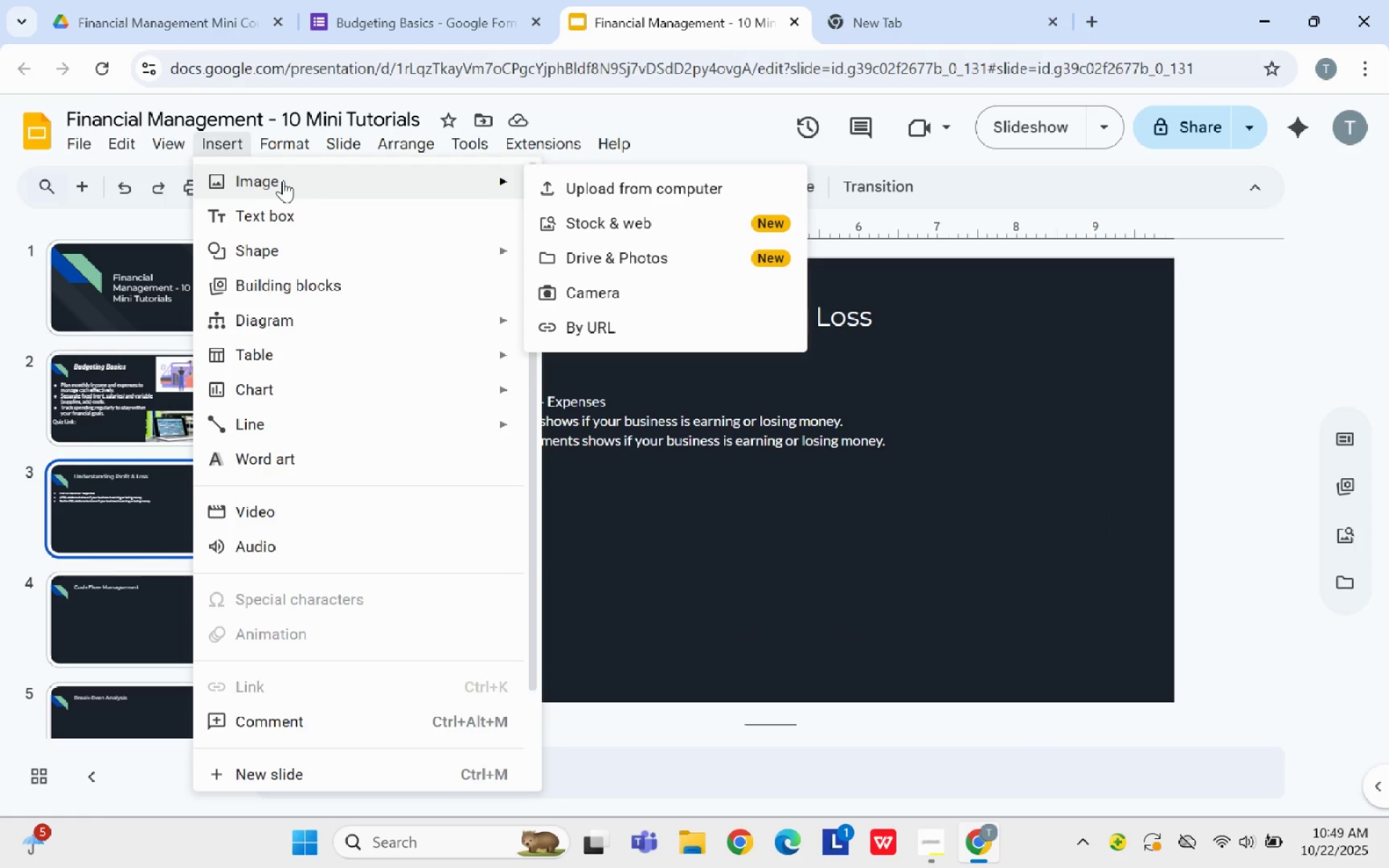 
left_click([794, 456])
 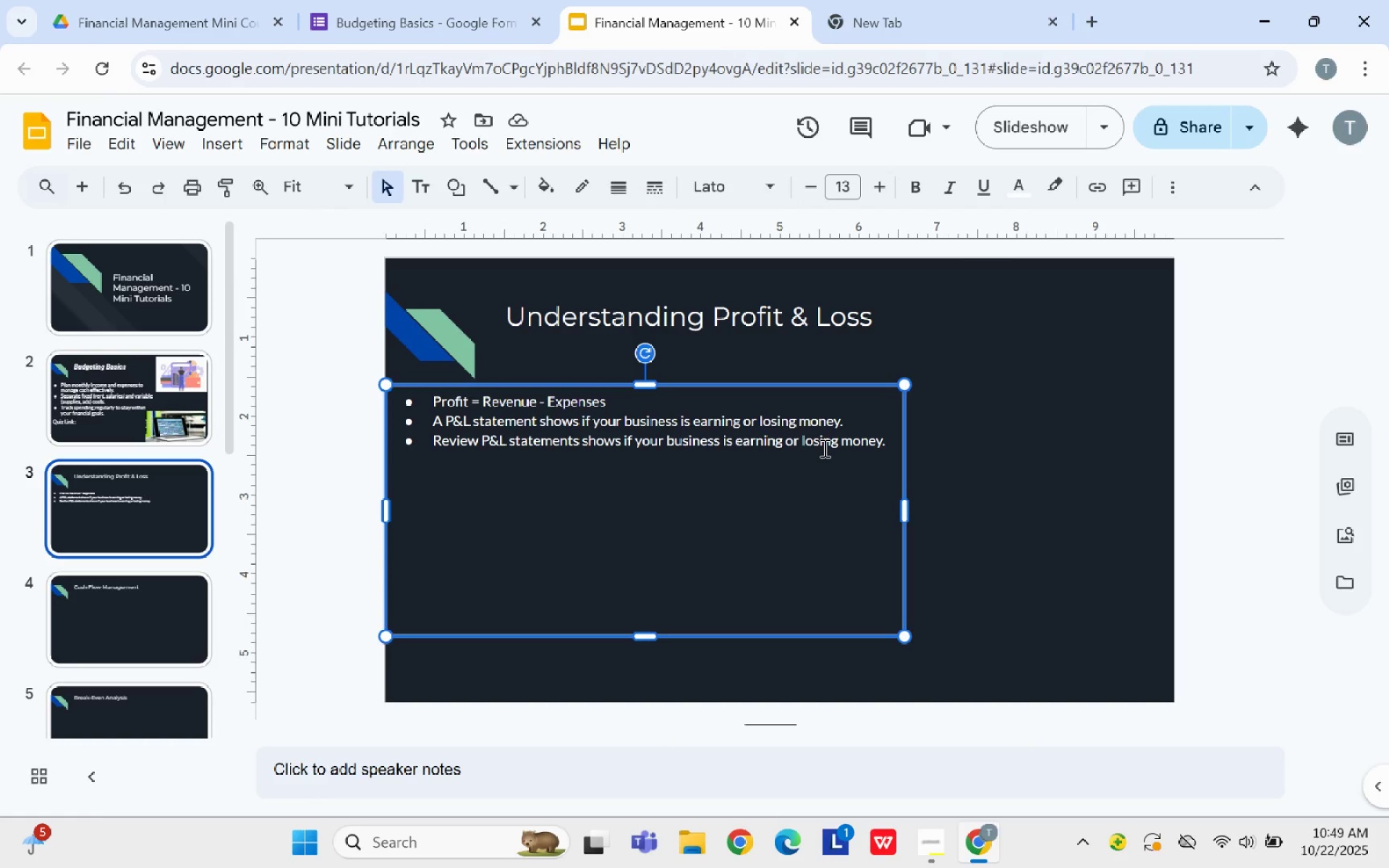 
left_click([823, 448])
 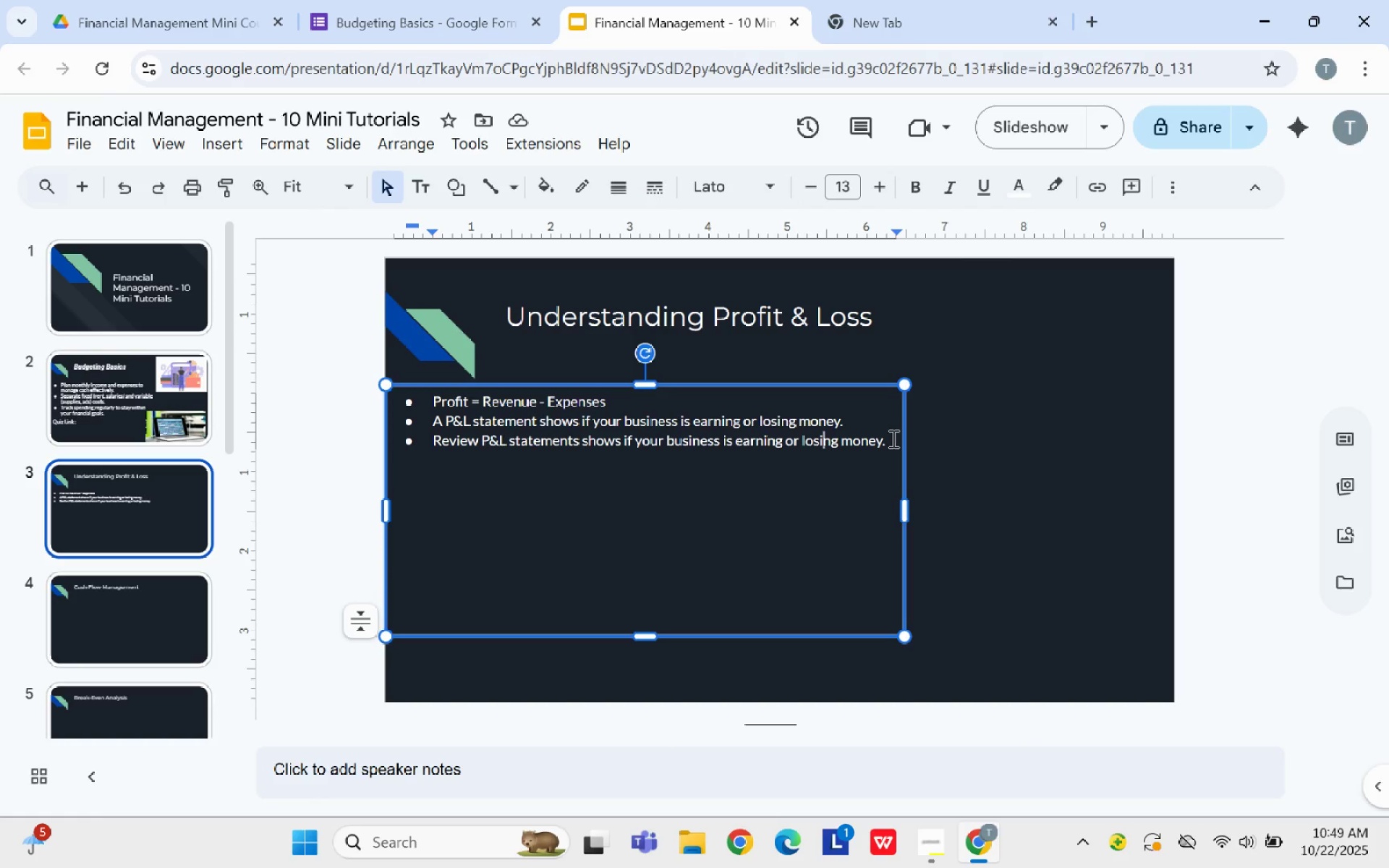 
left_click_drag(start_coordinate=[892, 438], to_coordinate=[762, 450])
 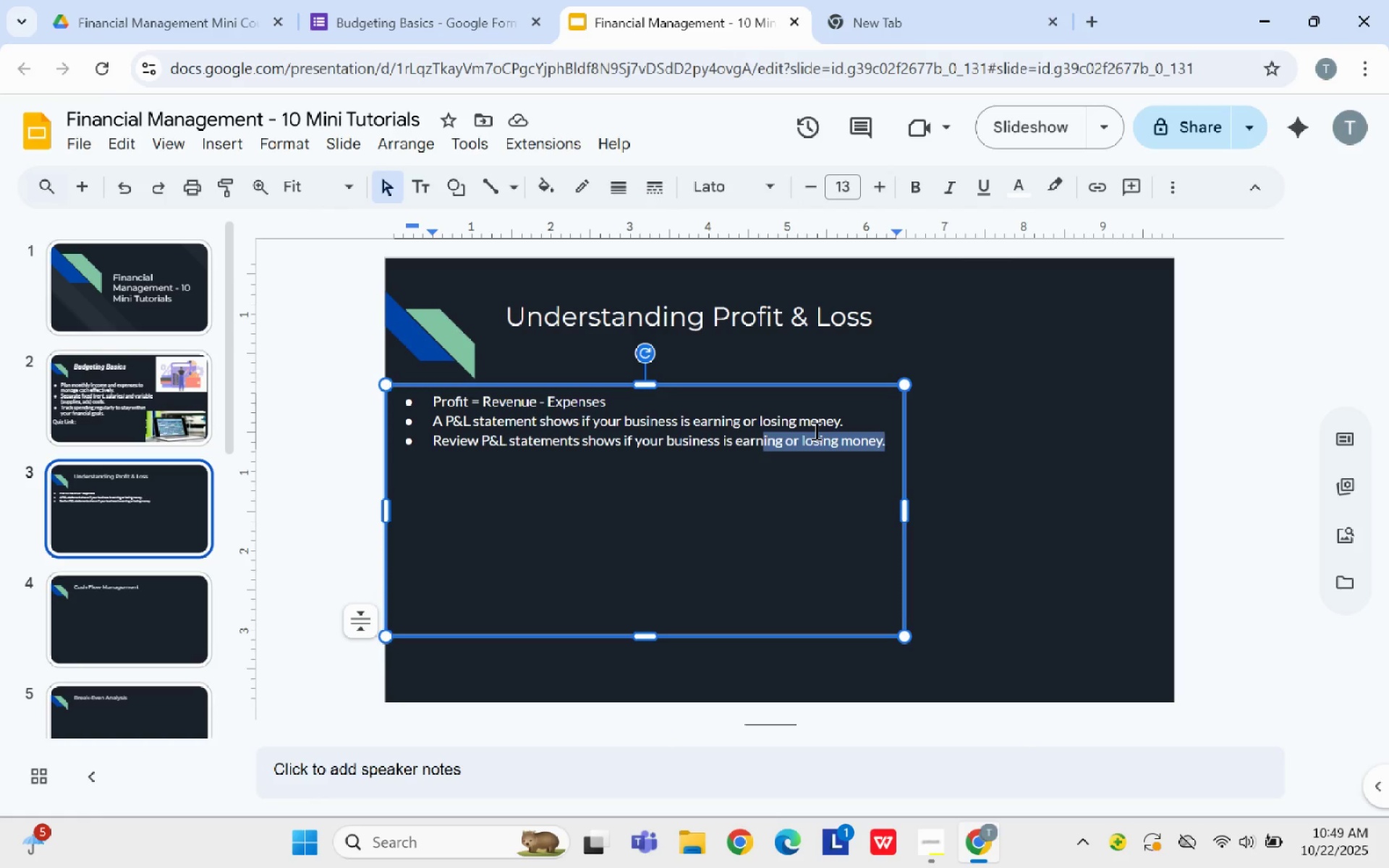 
hold_key(key=Backspace, duration=1.56)
 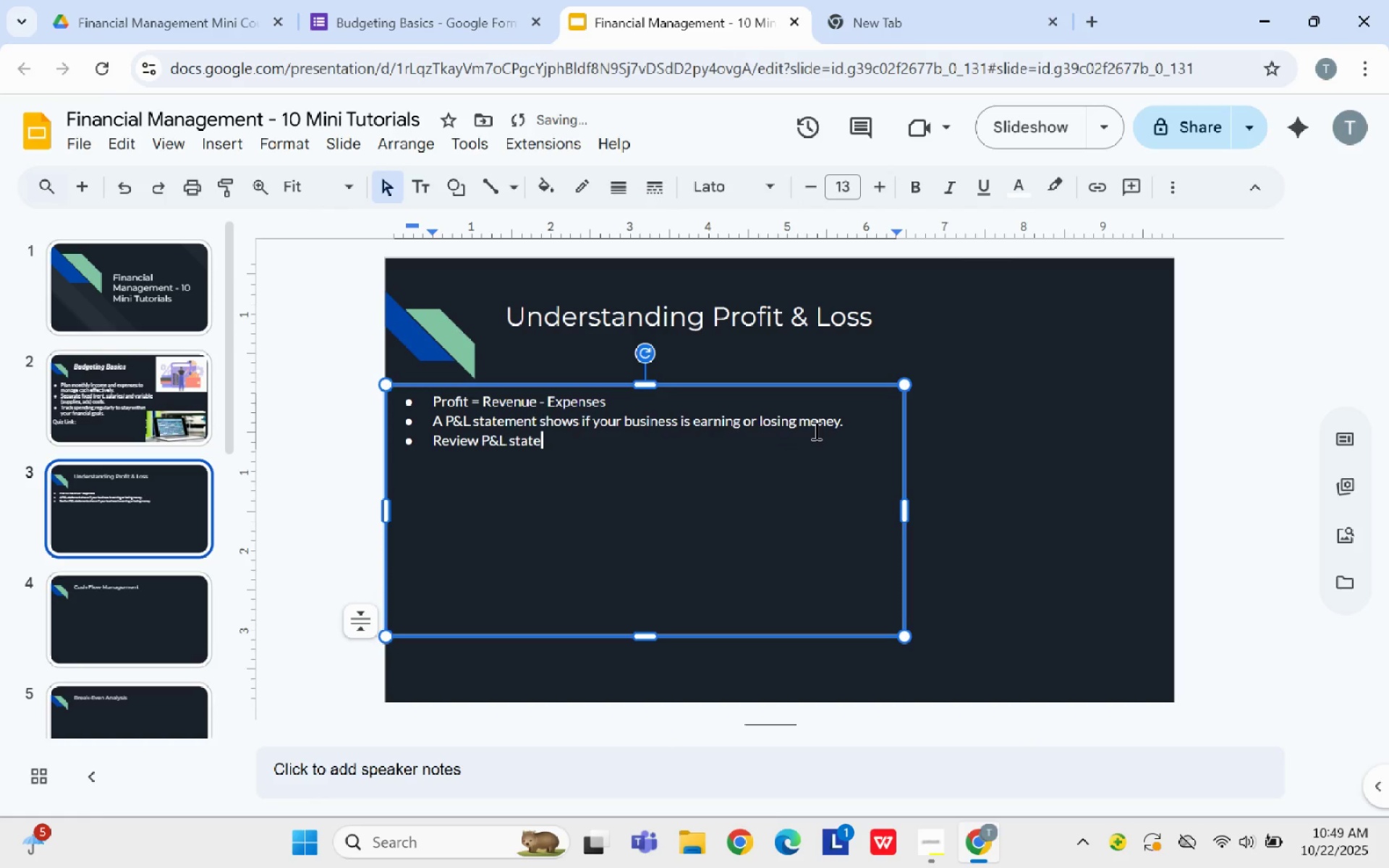 
key(Backspace)
key(Backspace)
key(Backspace)
key(Backspace)
key(Backspace)
key(Backspace)
key(Backspace)
key(Backspace)
key(Backspace)
type(o)
key(Backspace)
type(monthly to adjust pricing or reduce costs.)
 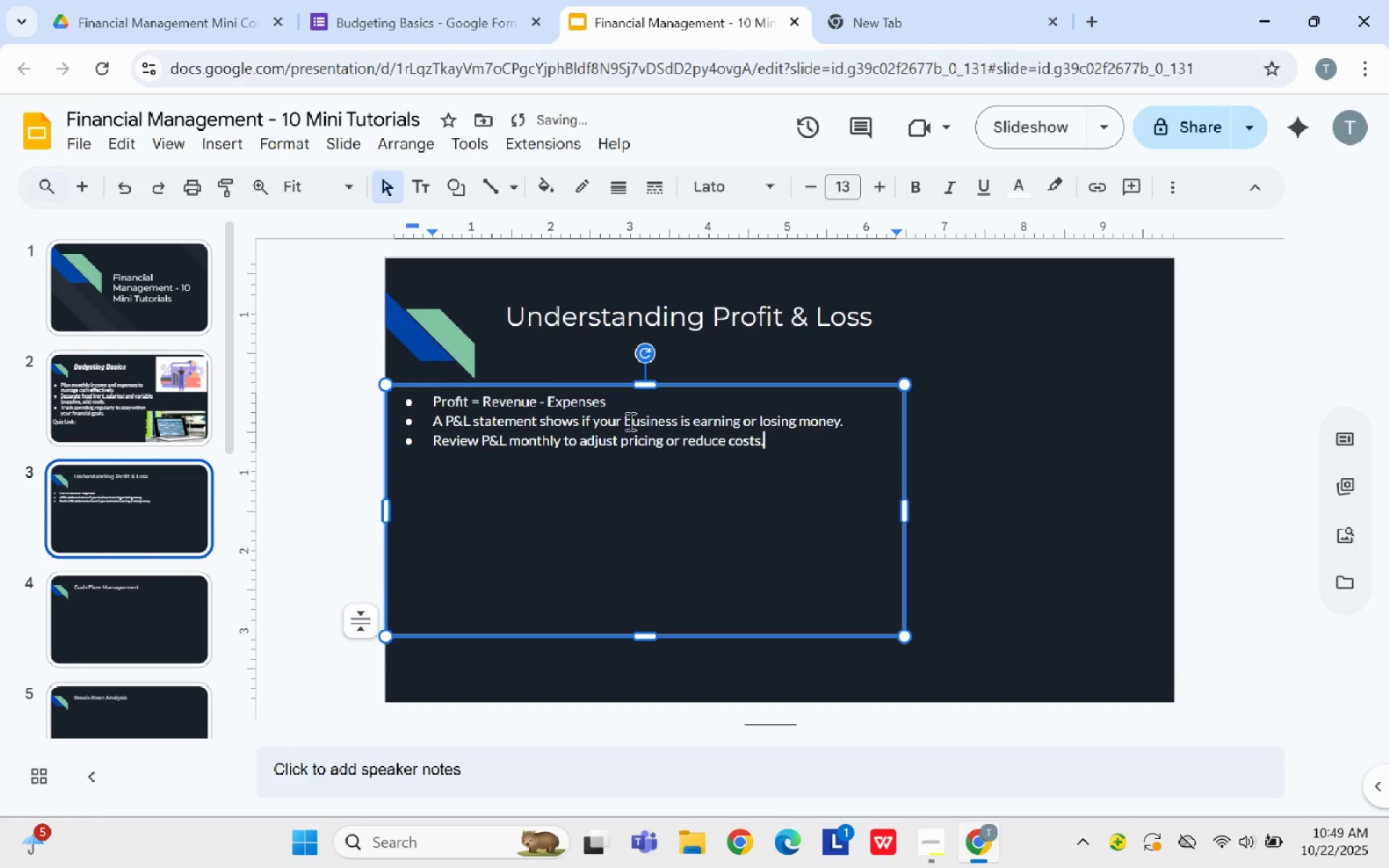 
left_click([621, 435])
 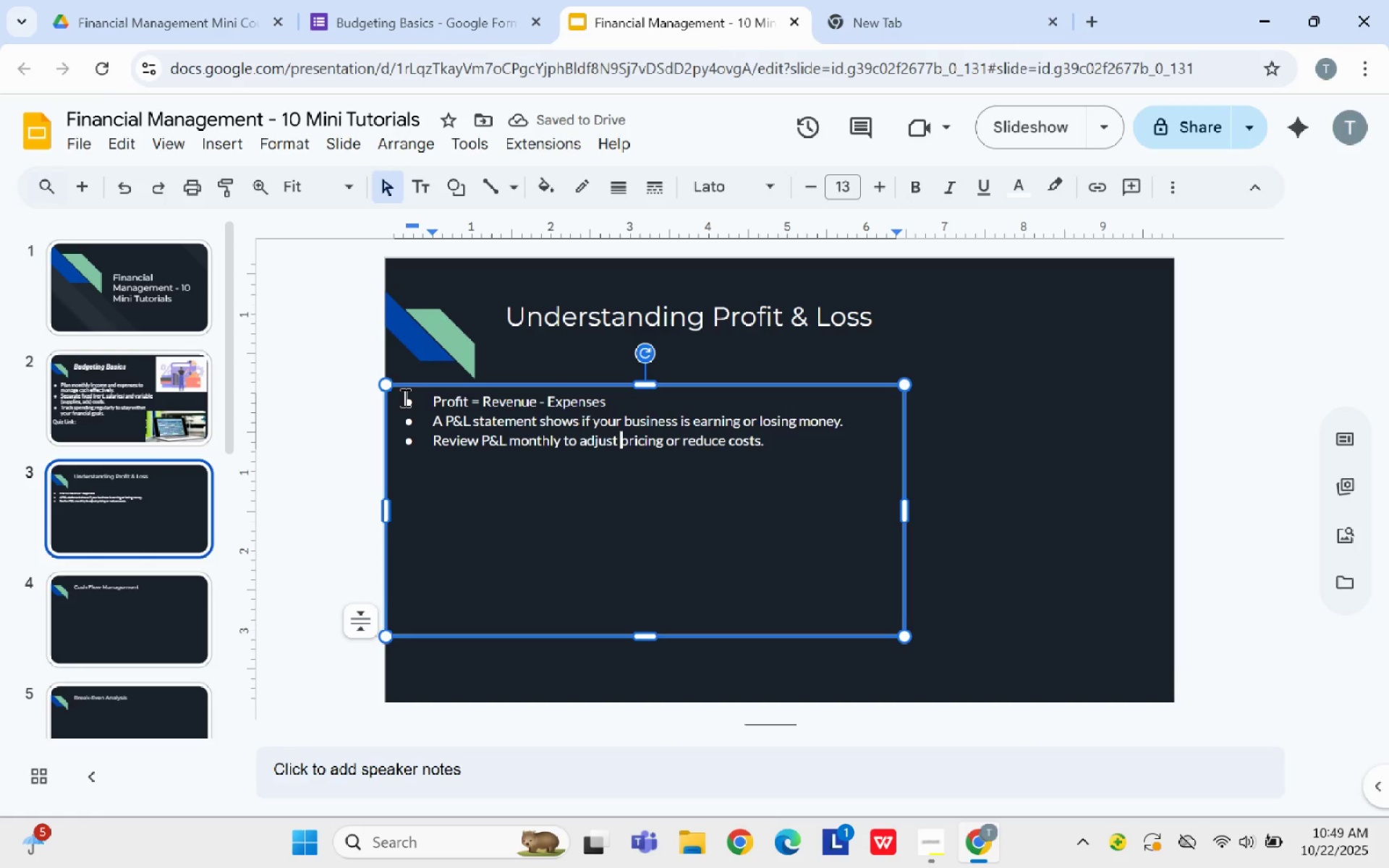 
left_click_drag(start_coordinate=[404, 398], to_coordinate=[789, 454])
 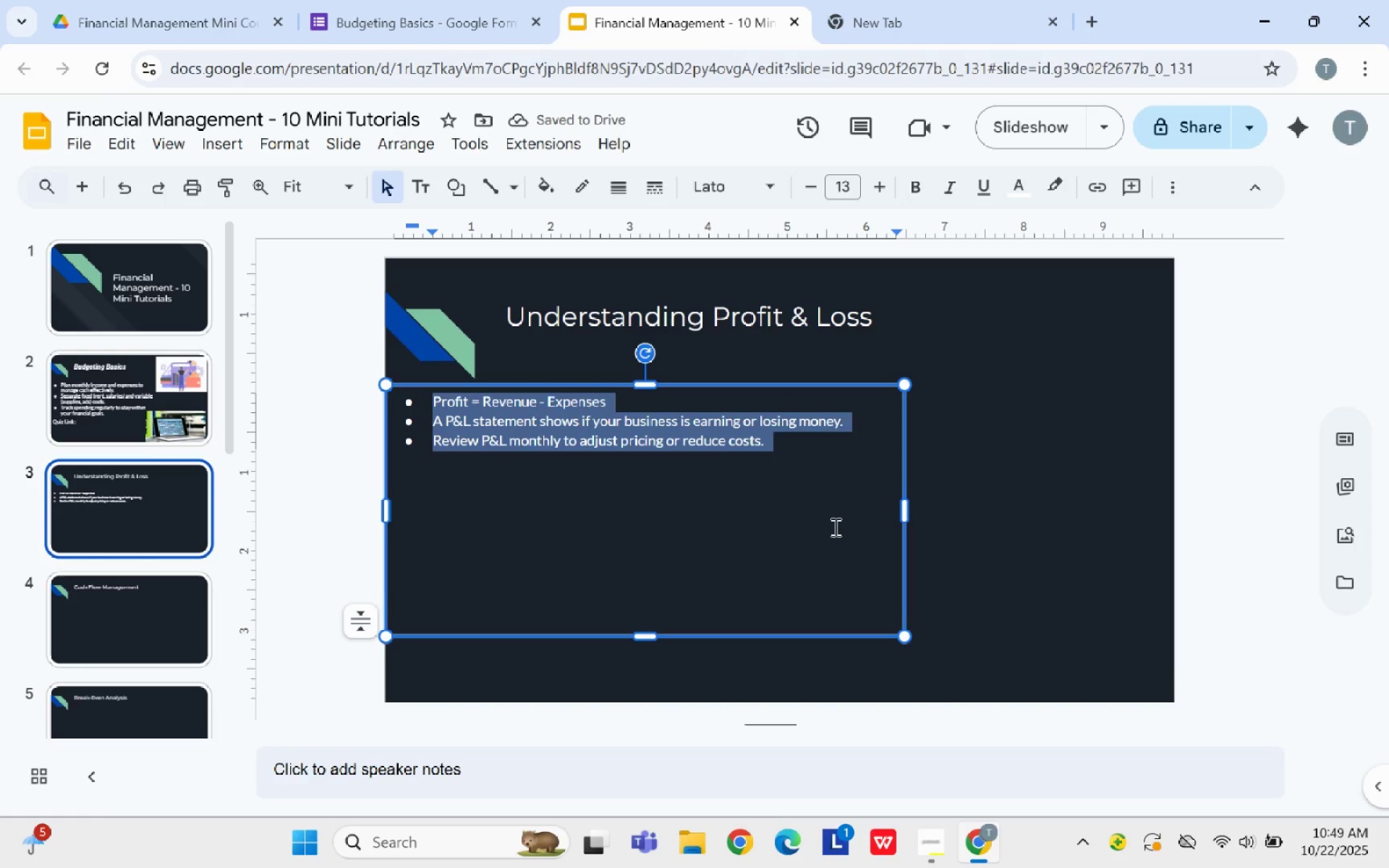 
left_click([834, 527])
 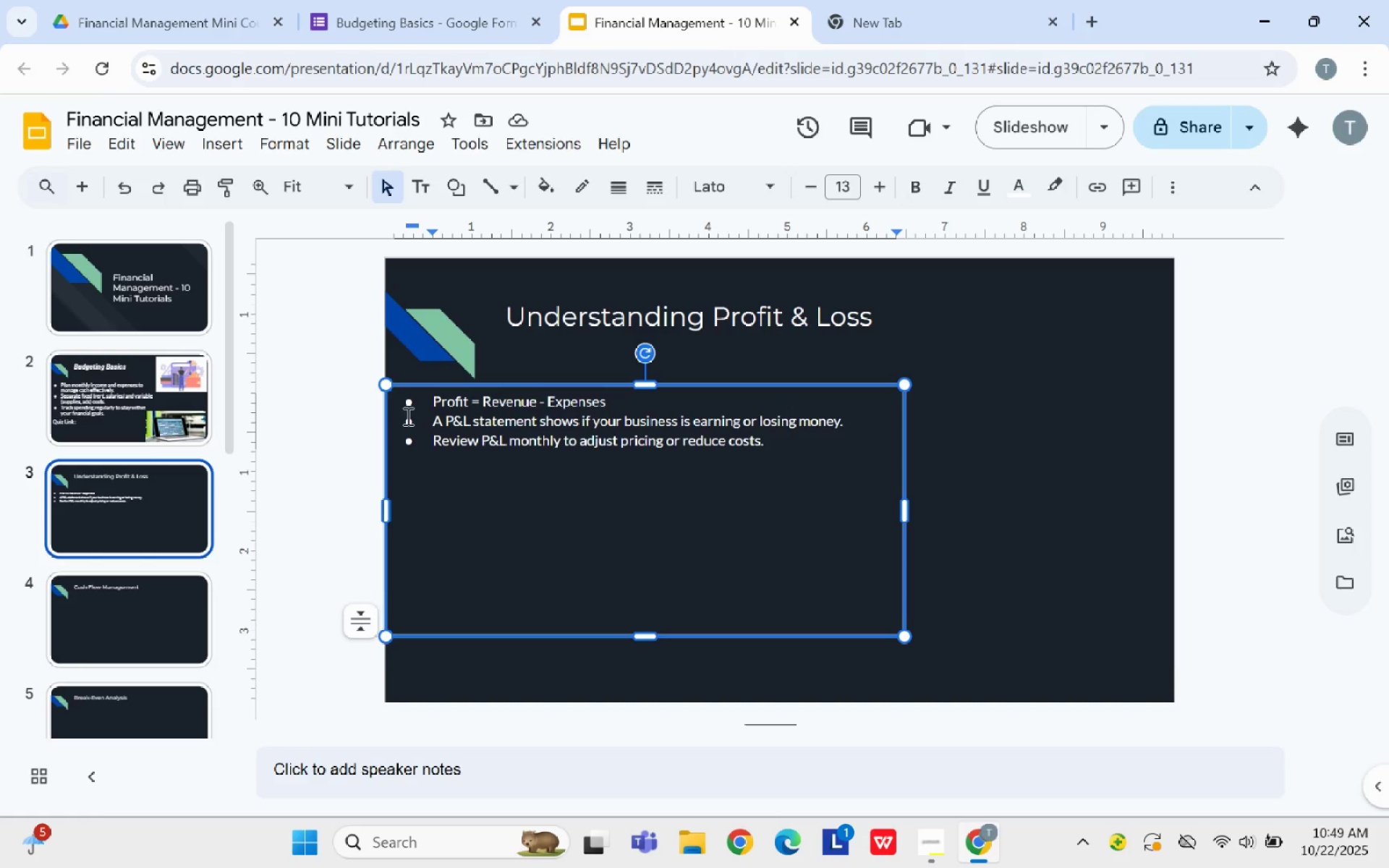 
left_click_drag(start_coordinate=[396, 398], to_coordinate=[802, 473])
 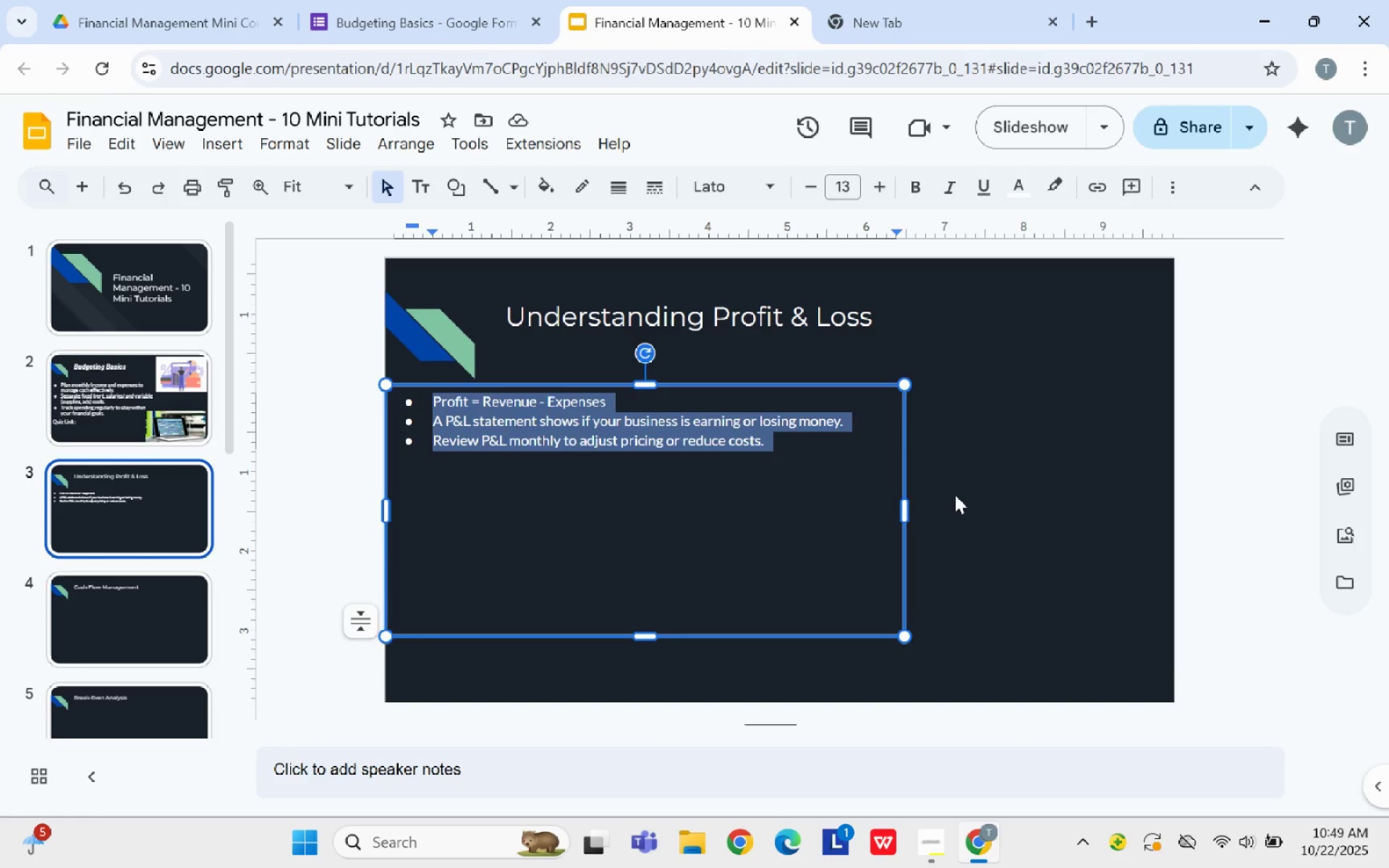 
left_click([955, 495])
 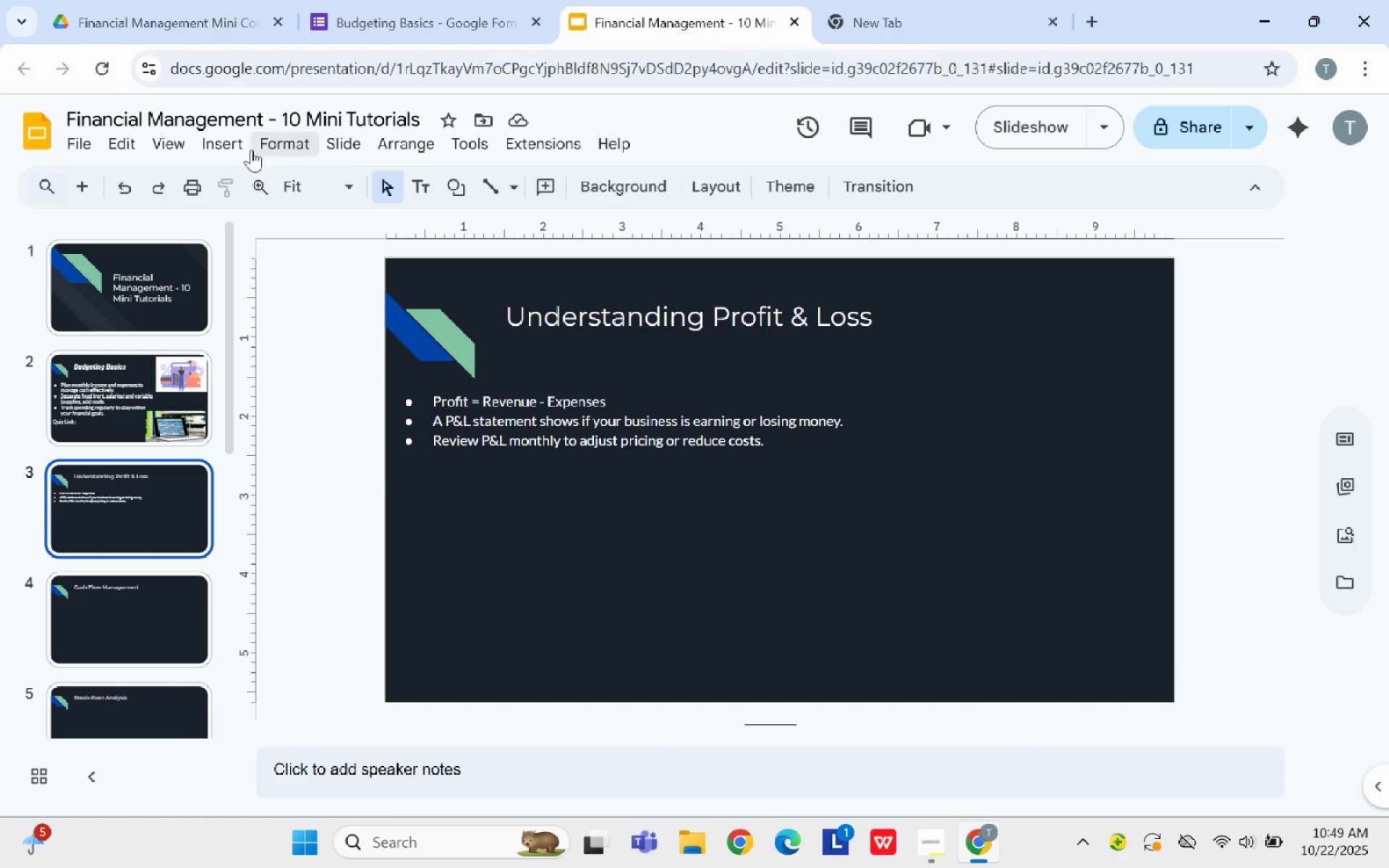 
left_click([237, 148])
 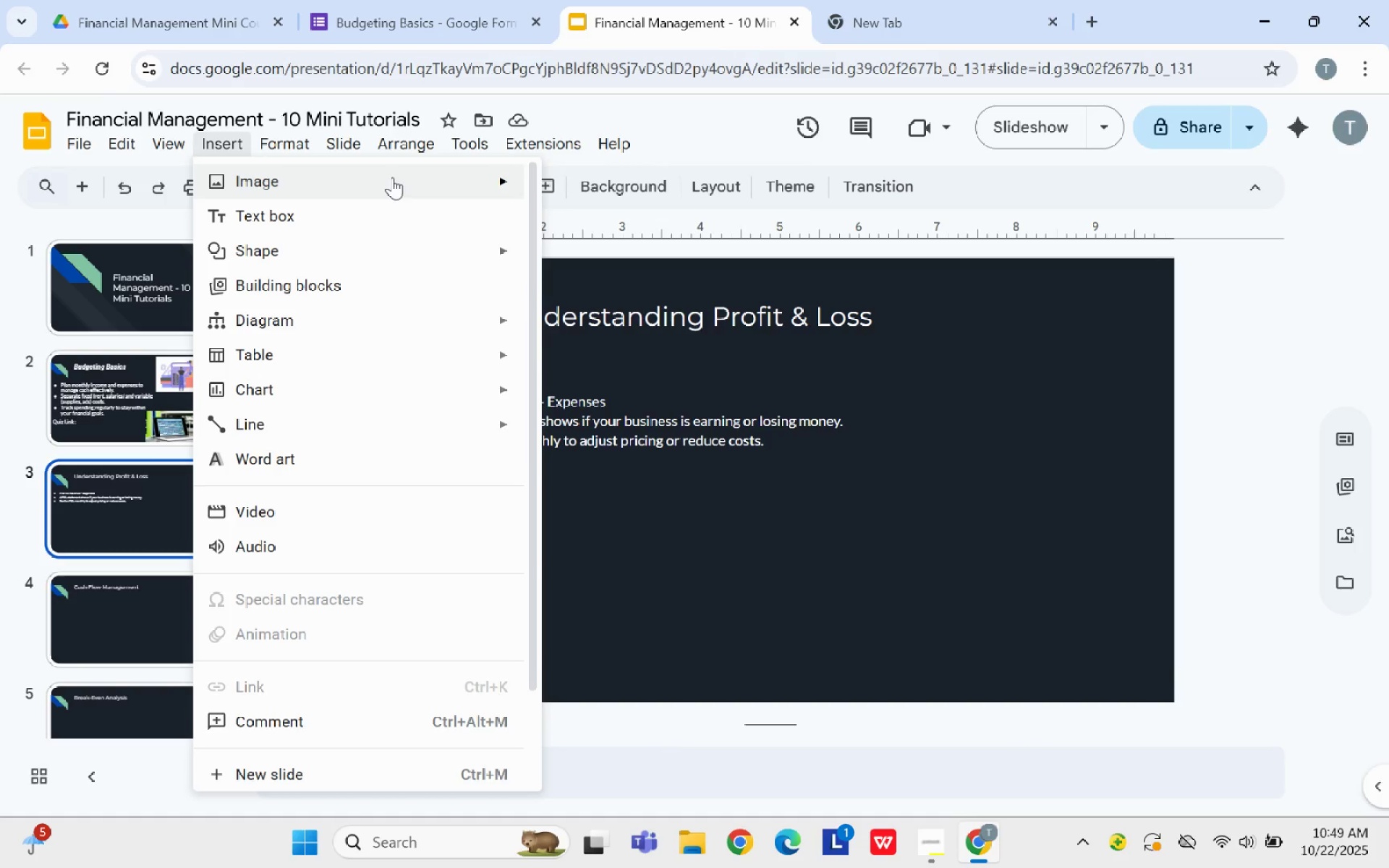 
left_click([392, 176])
 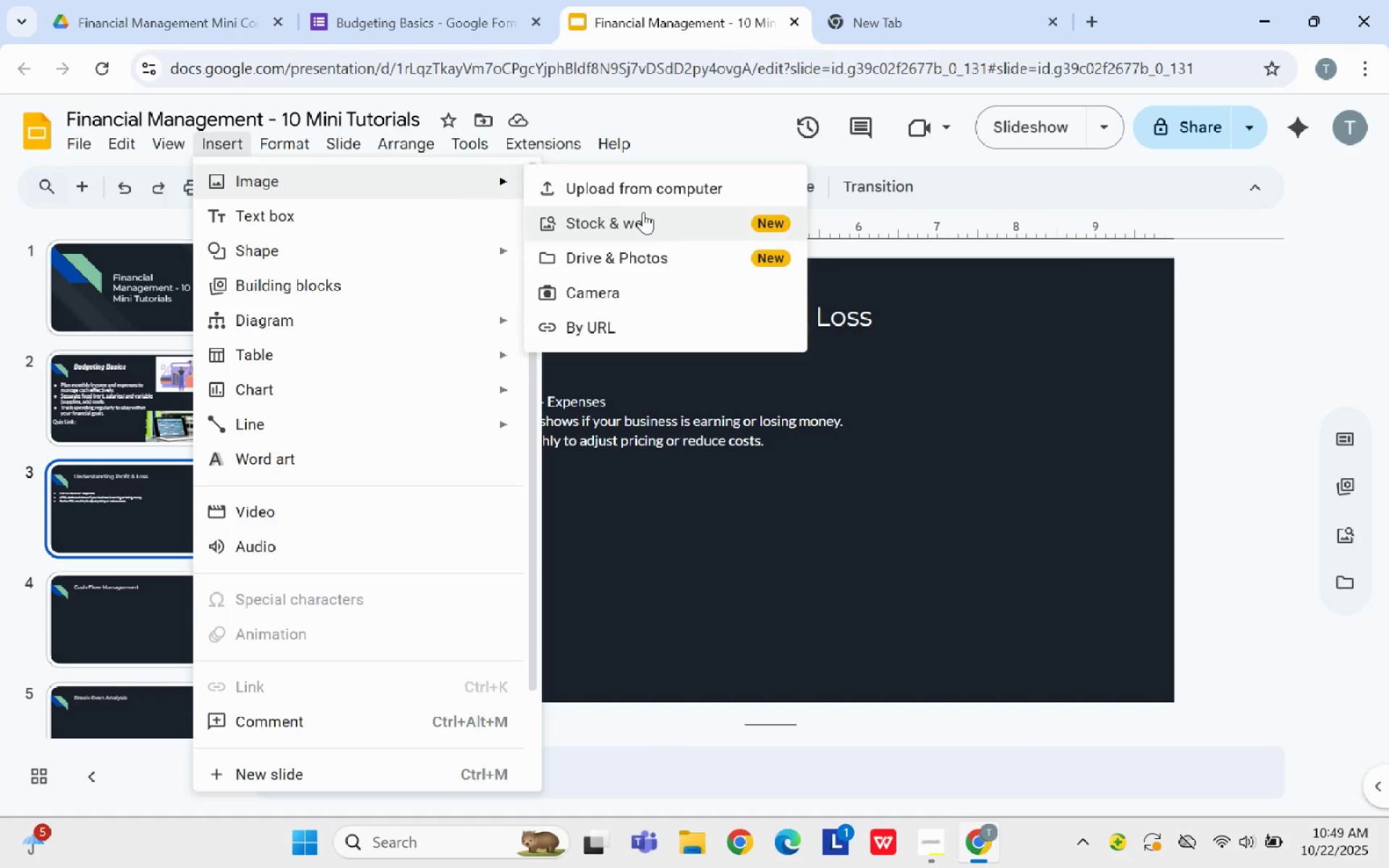 
left_click([643, 212])
 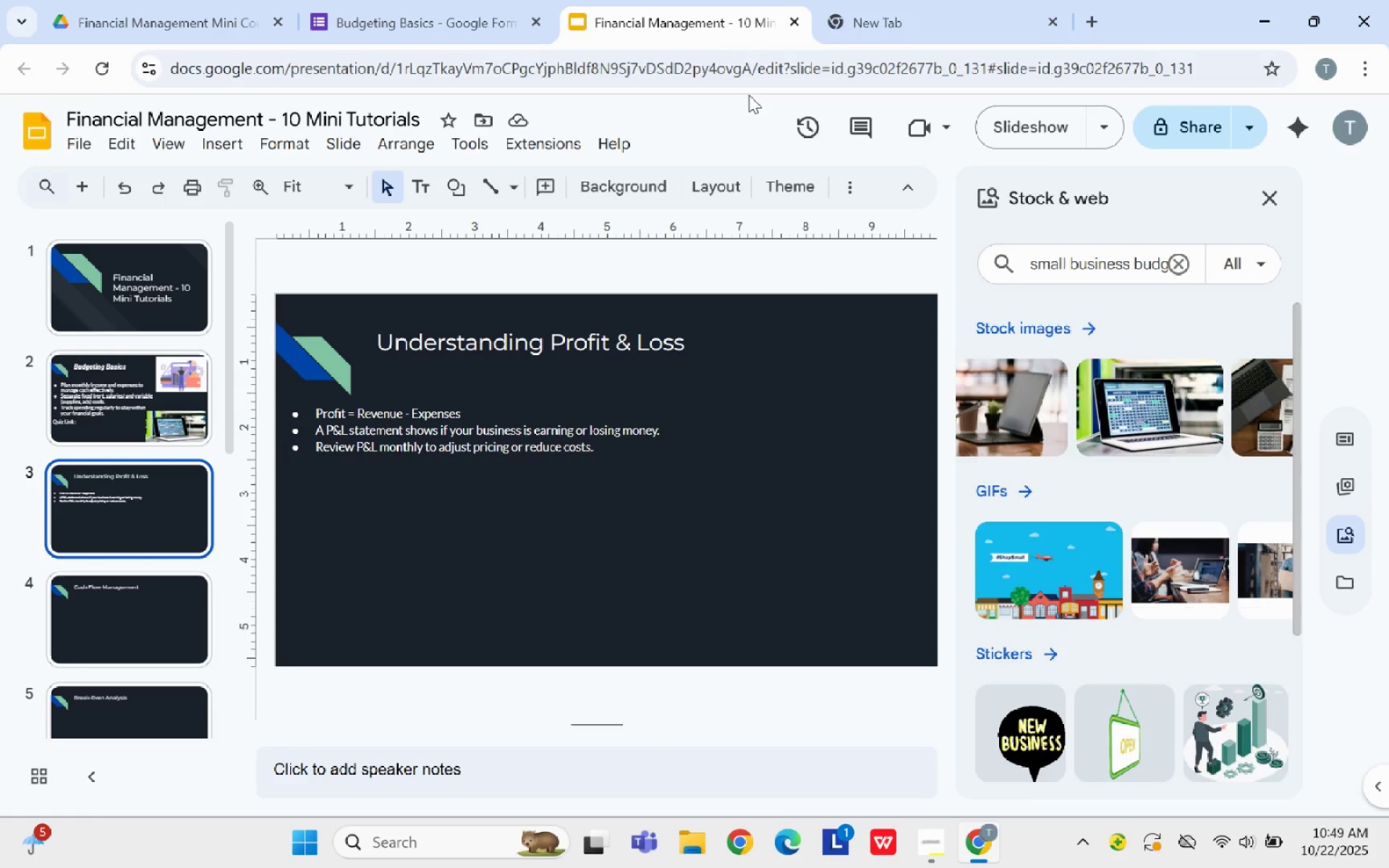 
left_click([1169, 252])
 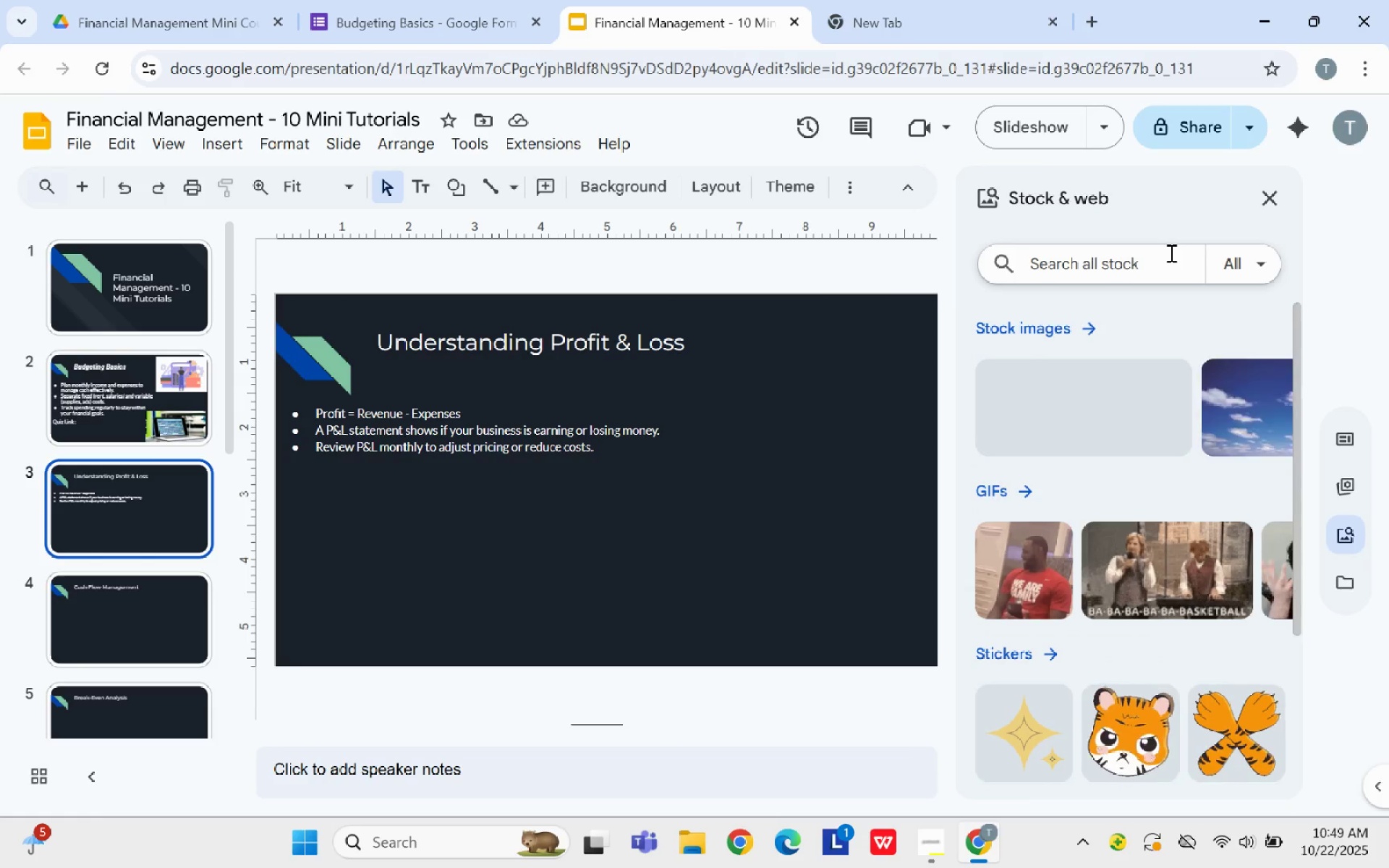 
type(profit loss chart business)
 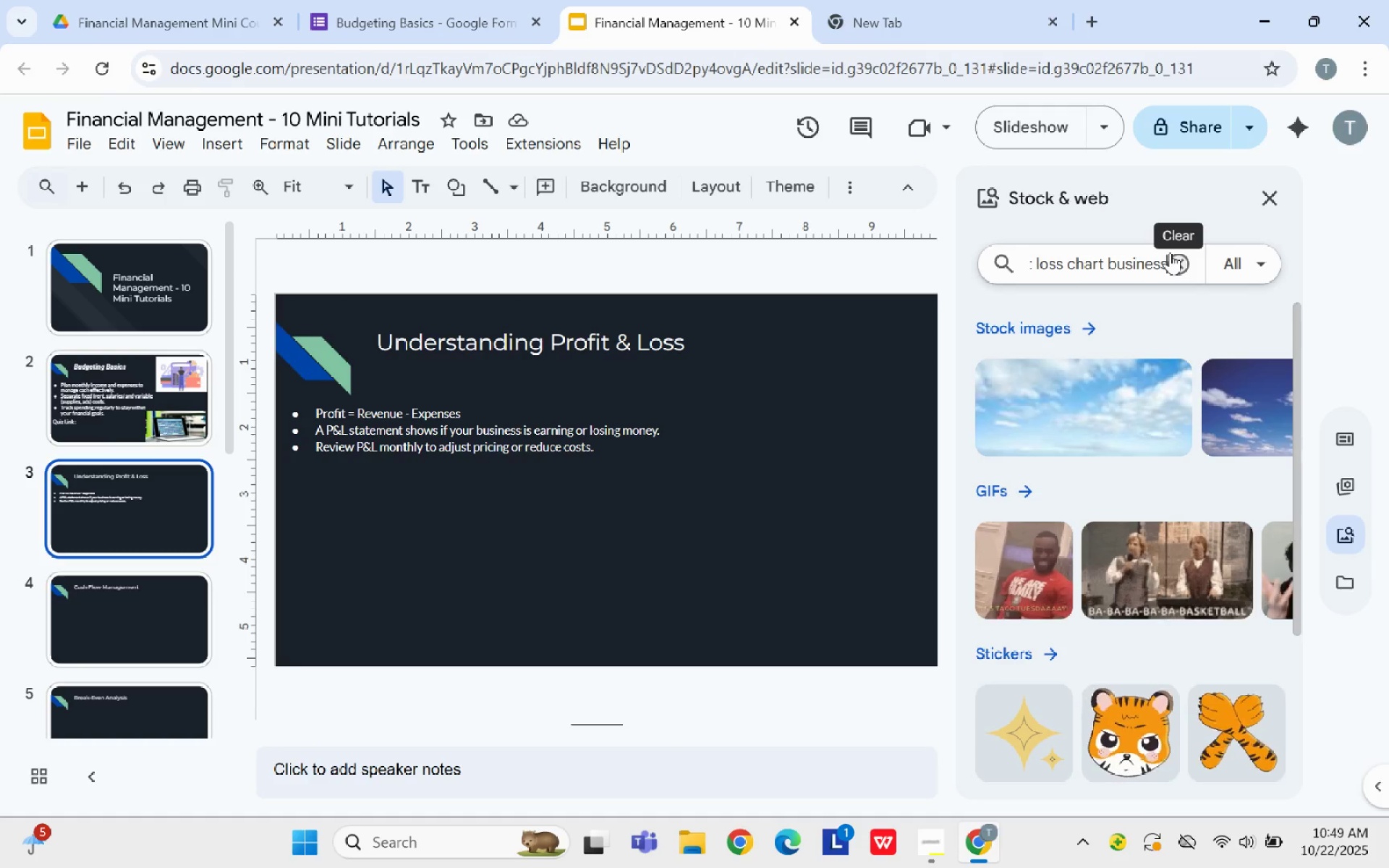 
key(Enter)
 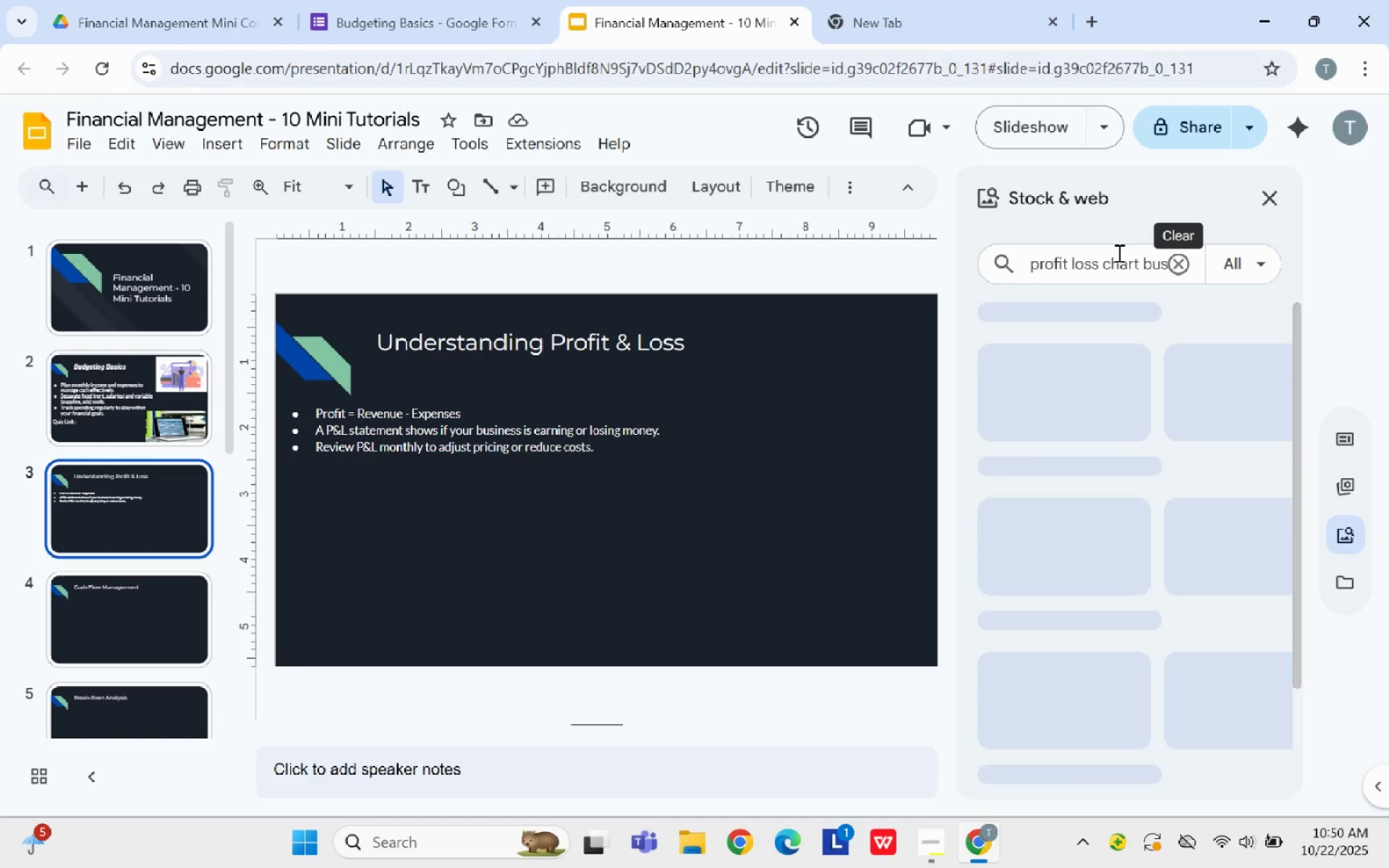 
mouse_move([1134, 404])
 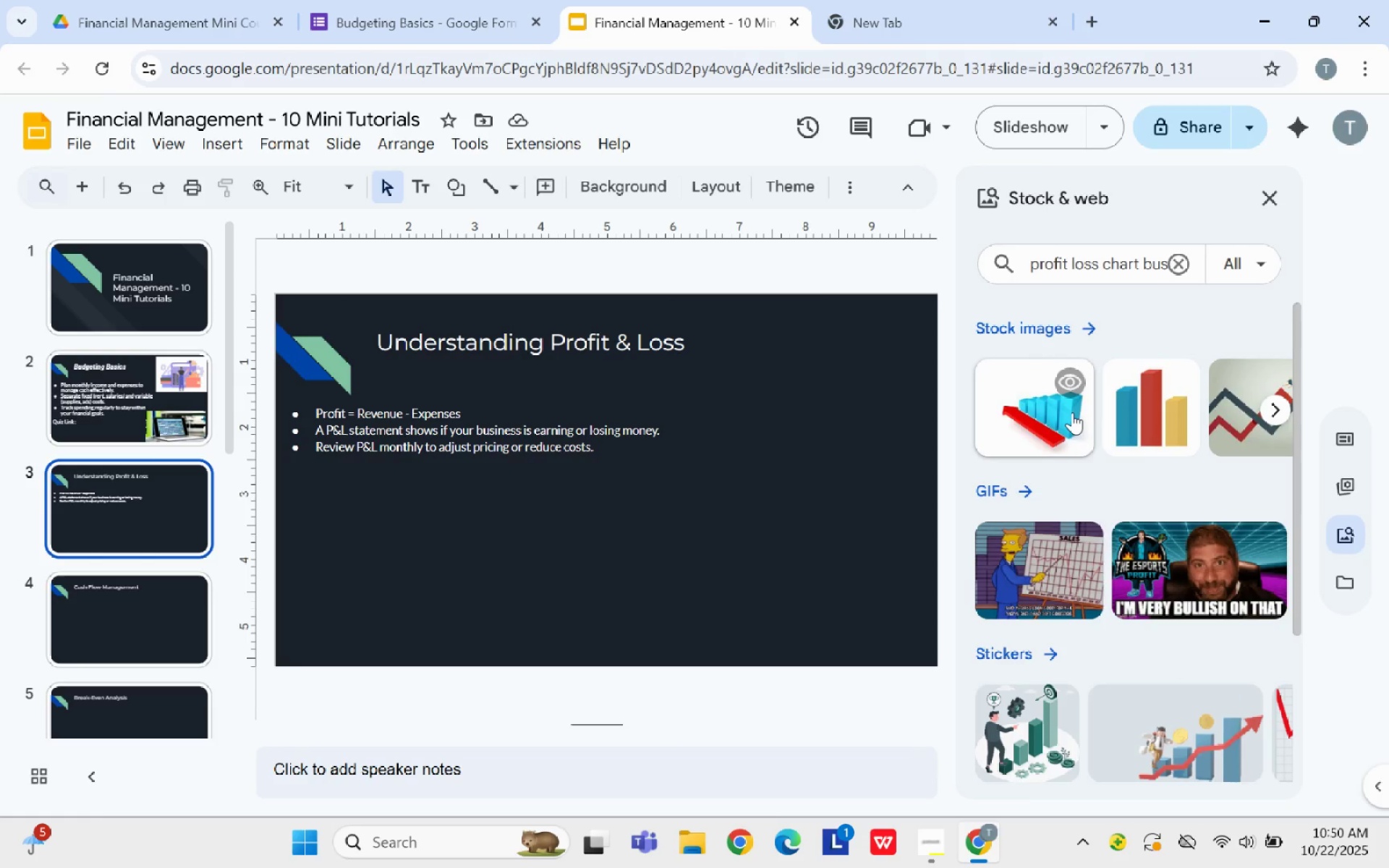 
left_click([1072, 412])
 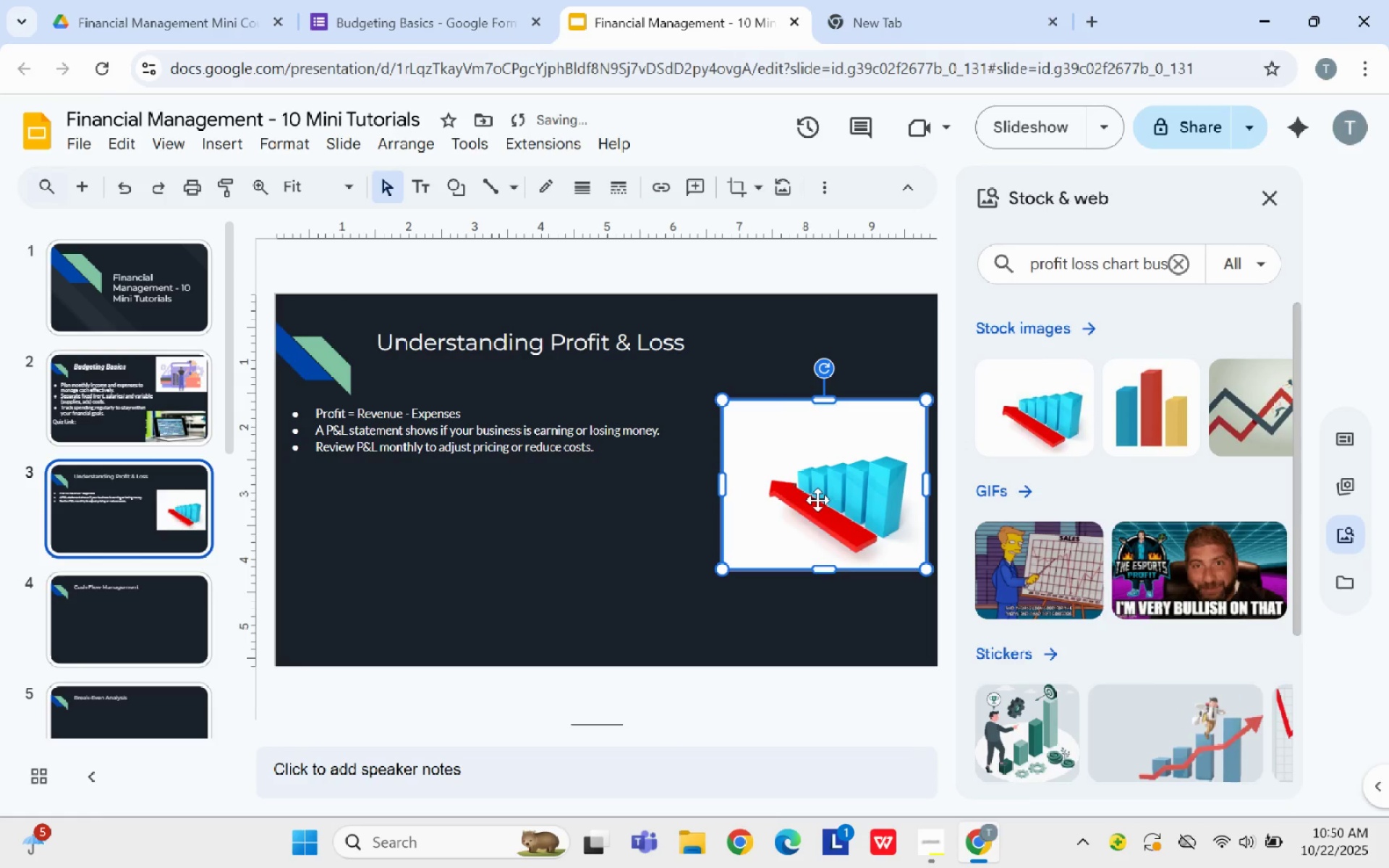 
left_click_drag(start_coordinate=[817, 500], to_coordinate=[832, 392])
 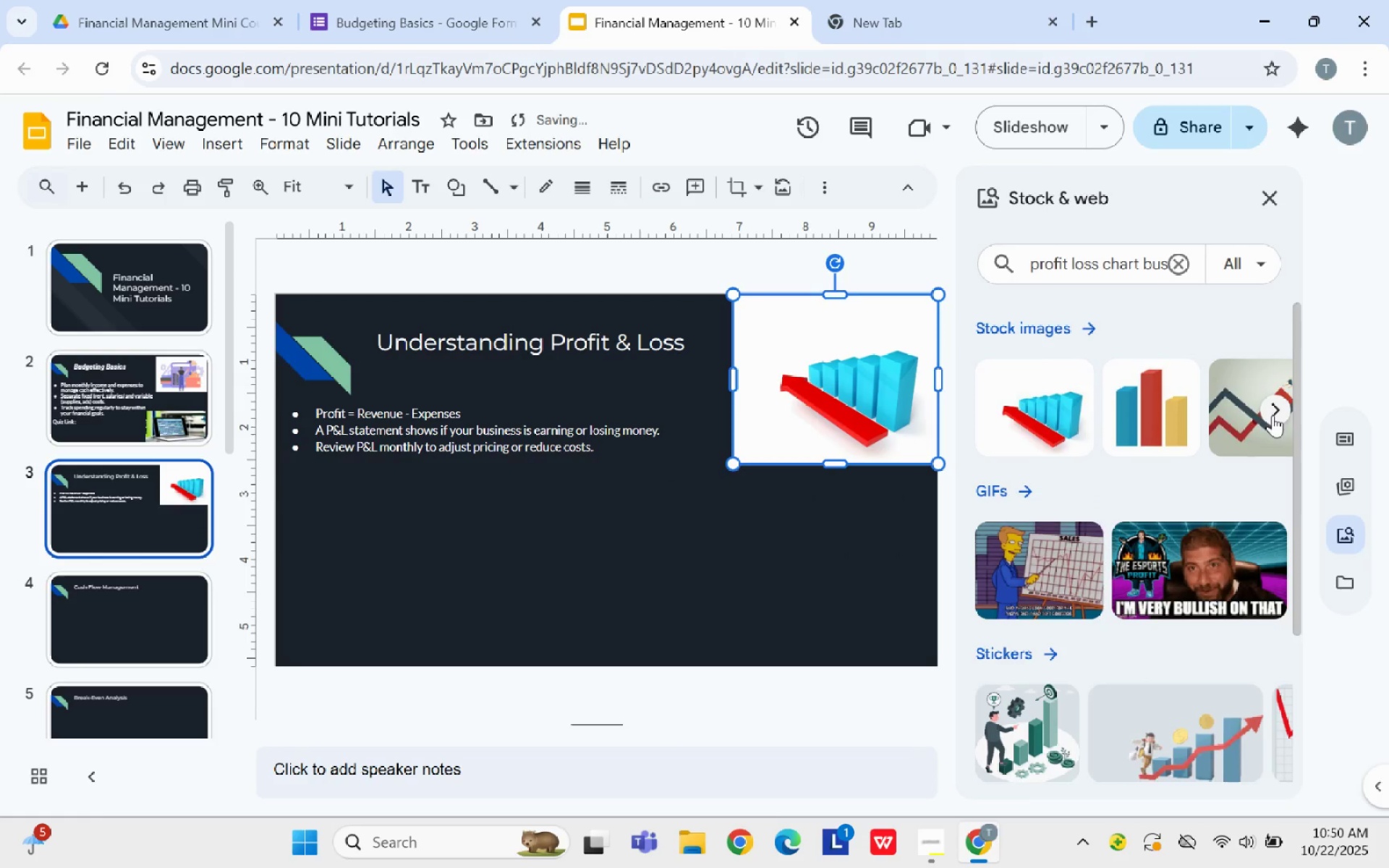 
left_click([1276, 406])
 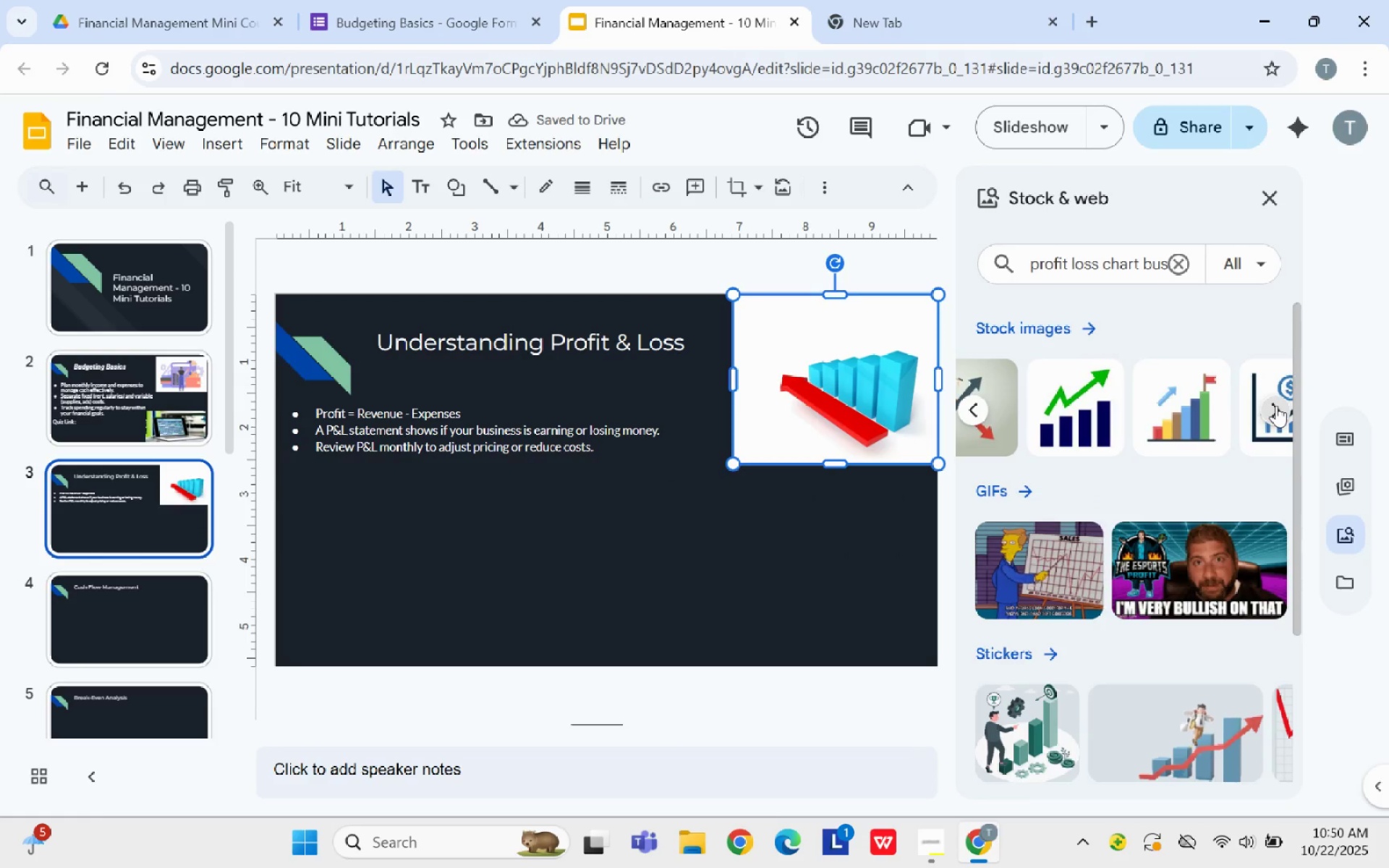 
left_click([1276, 405])
 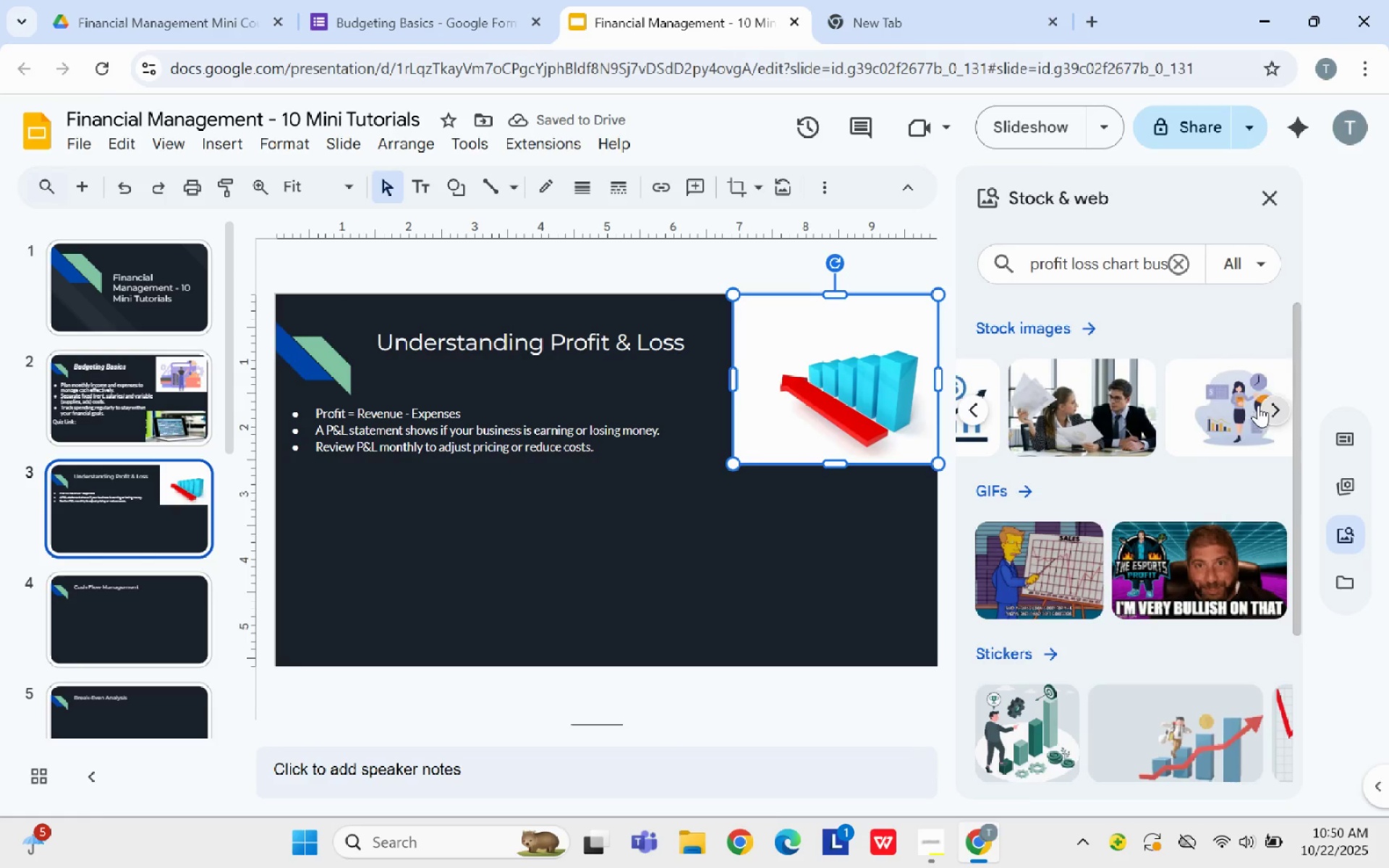 
left_click([1053, 421])
 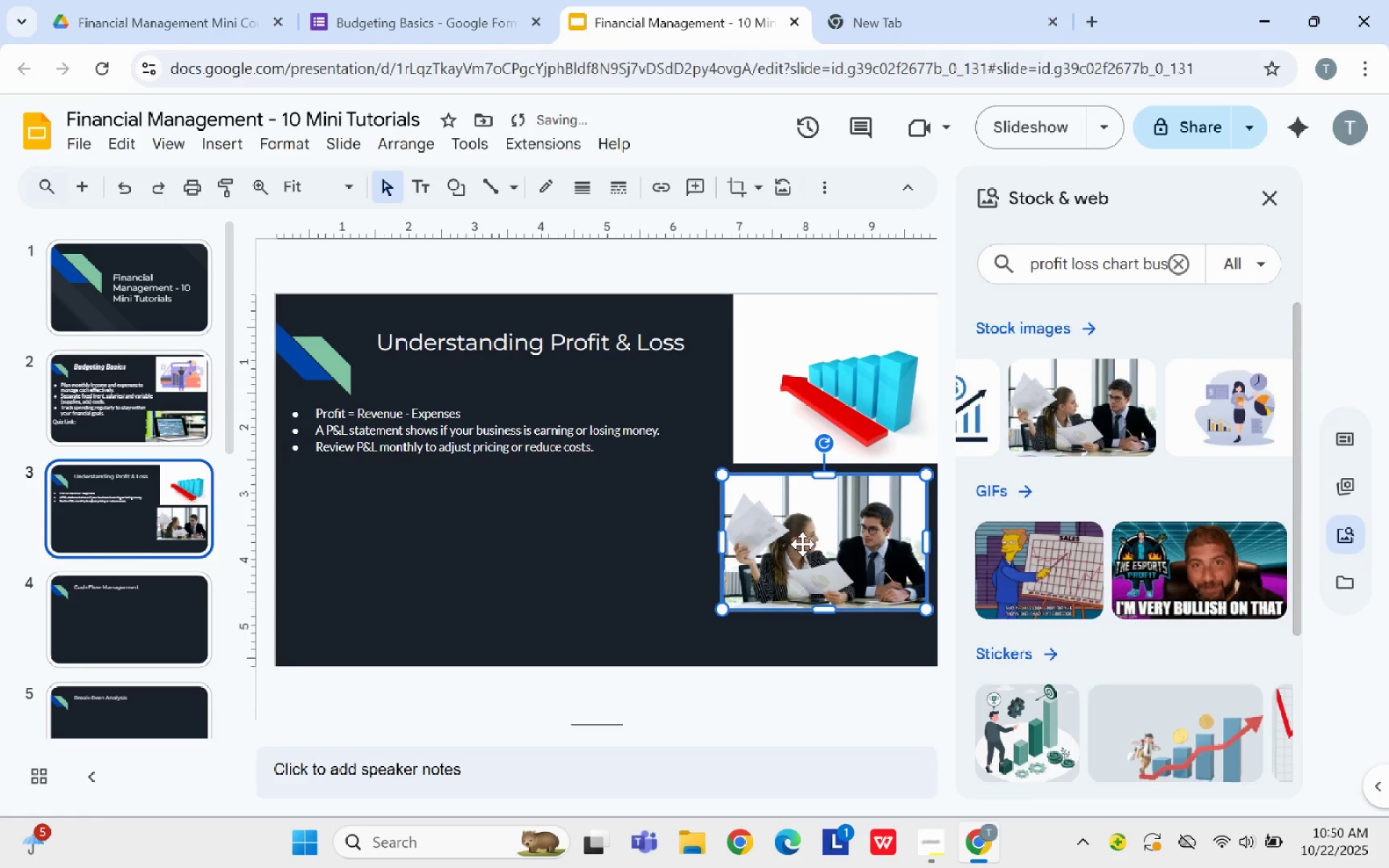 
left_click_drag(start_coordinate=[815, 539], to_coordinate=[817, 584])
 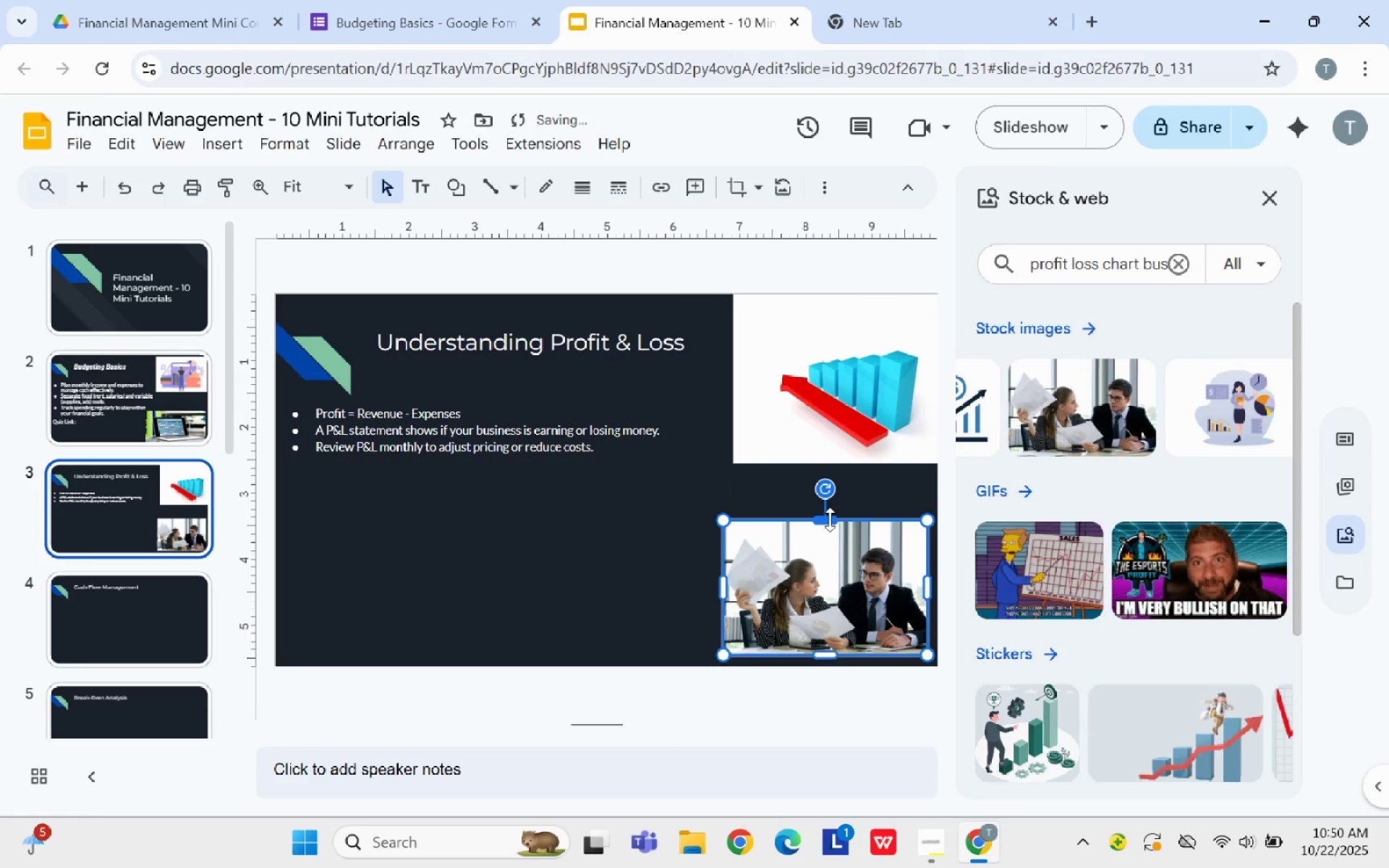 
left_click_drag(start_coordinate=[828, 519], to_coordinate=[831, 464])
 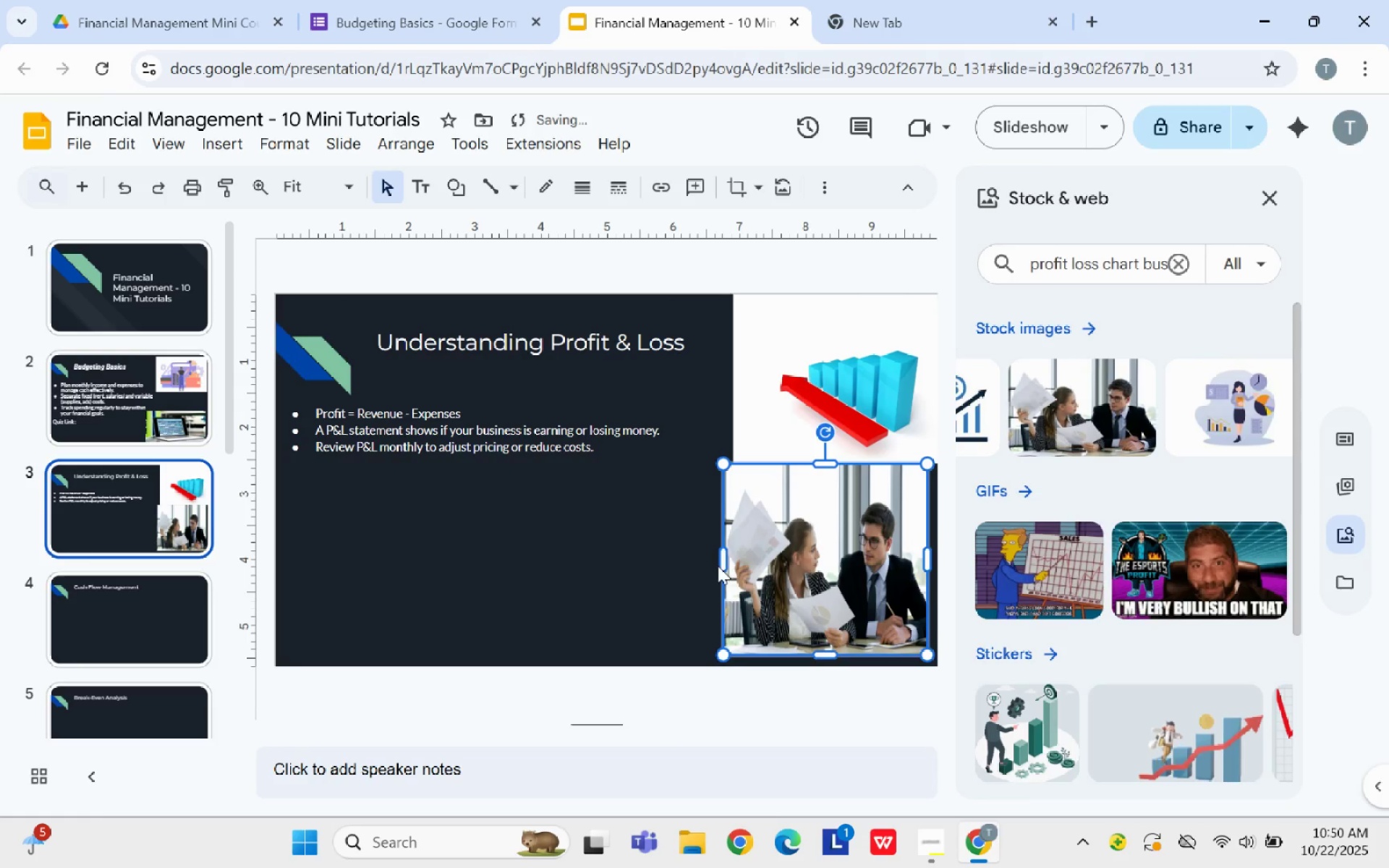 
left_click_drag(start_coordinate=[719, 563], to_coordinate=[694, 552])
 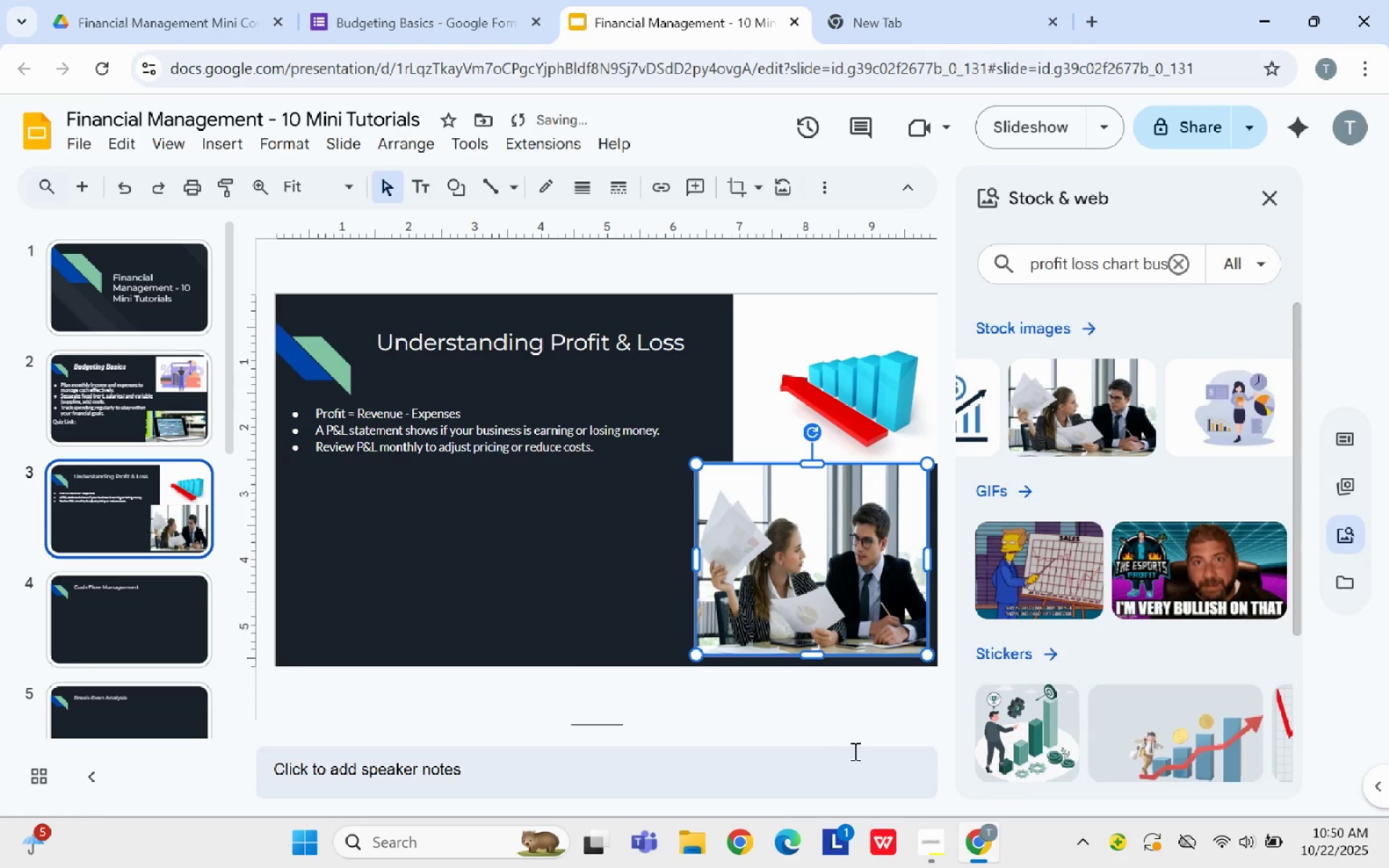 
left_click([854, 752])
 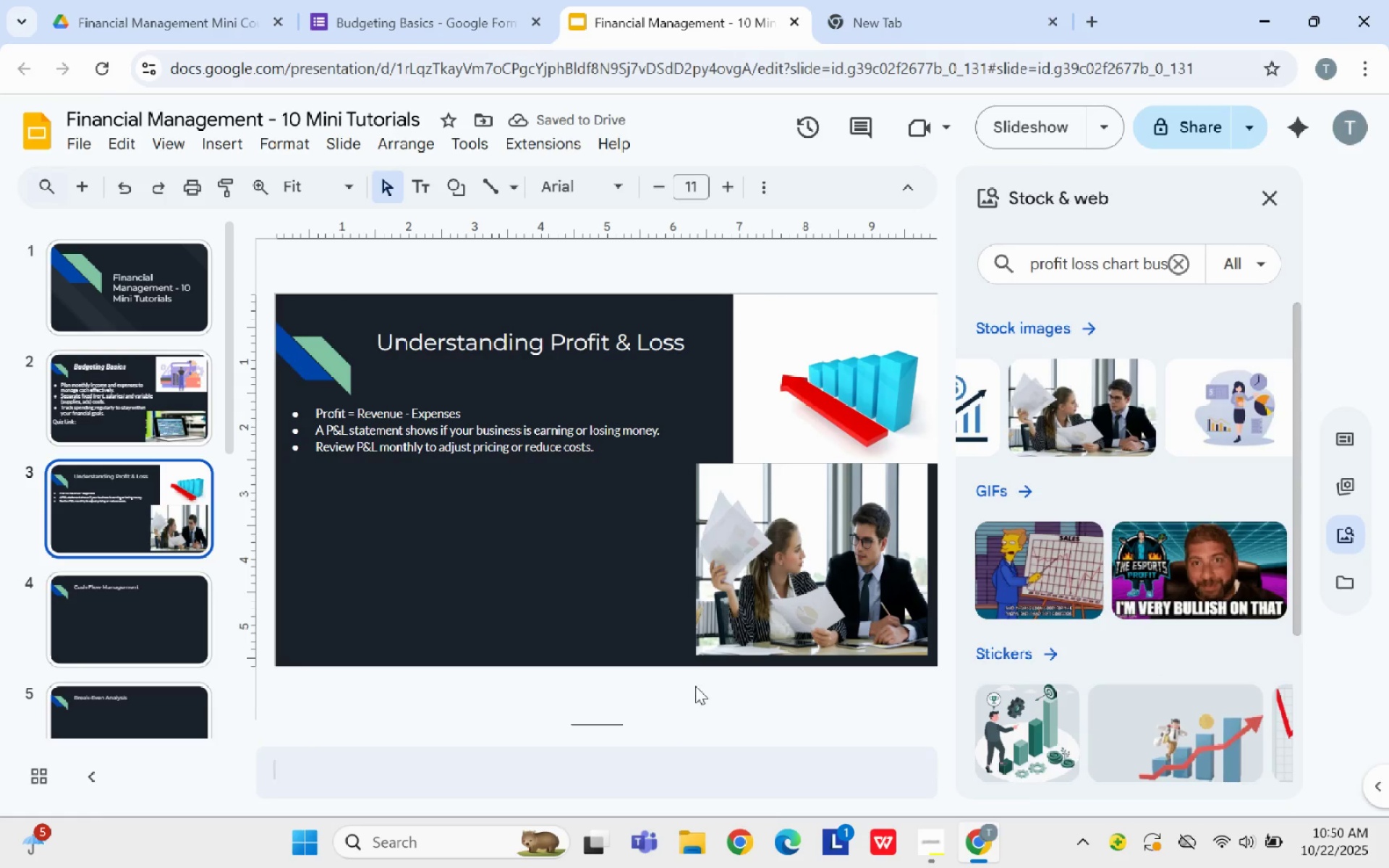 
left_click([116, 623])
 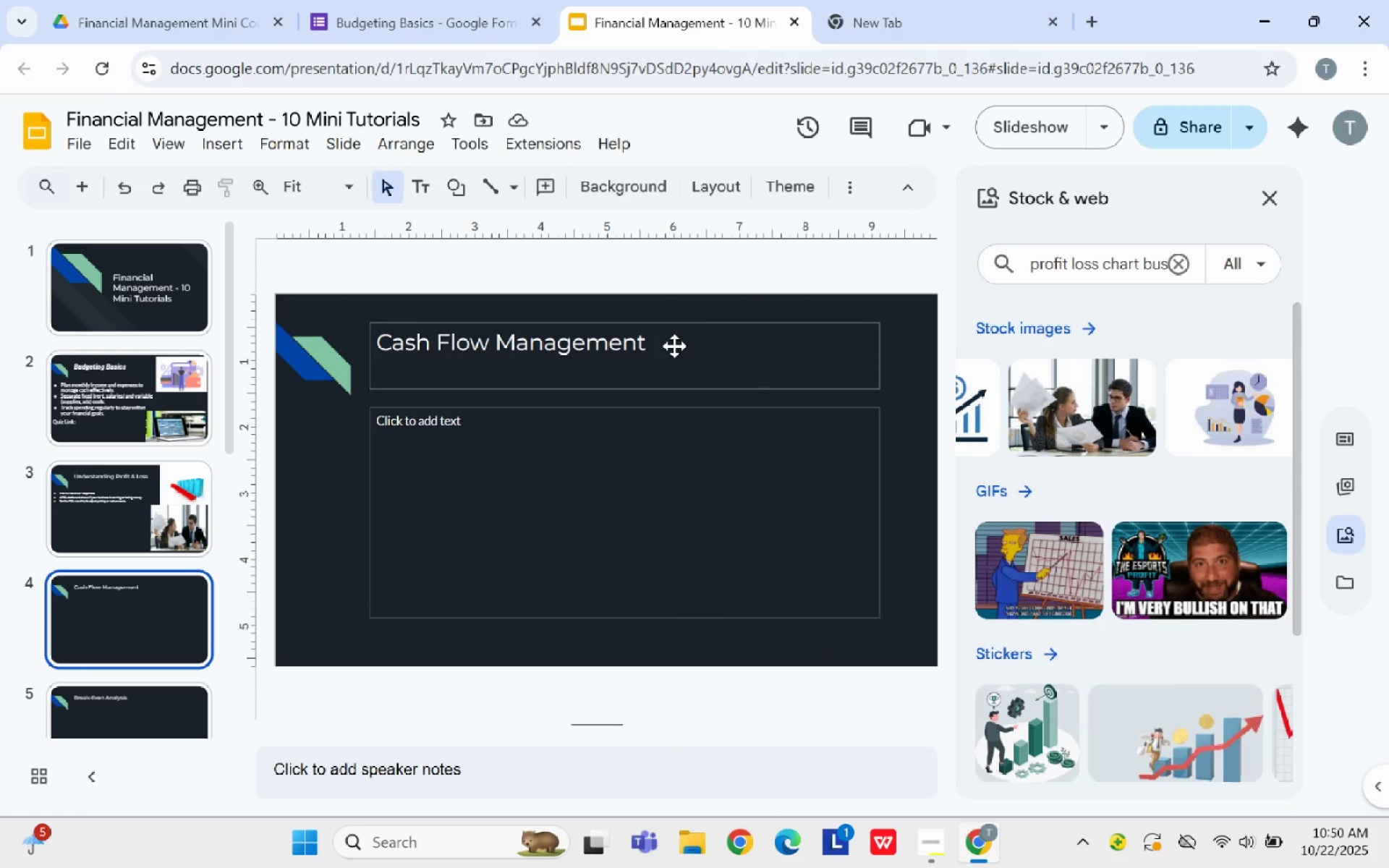 
left_click([629, 458])
 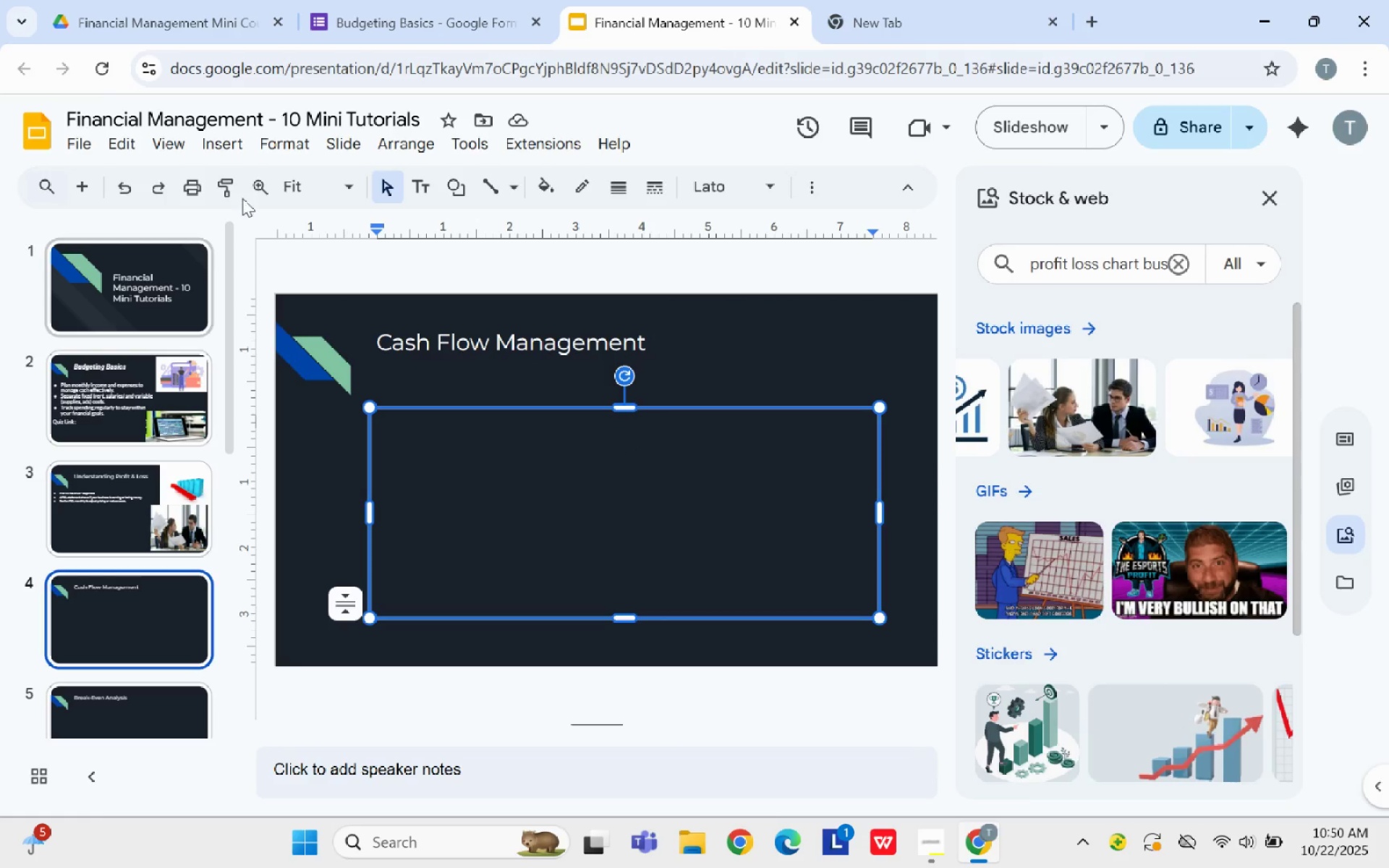 
wait(9.67)
 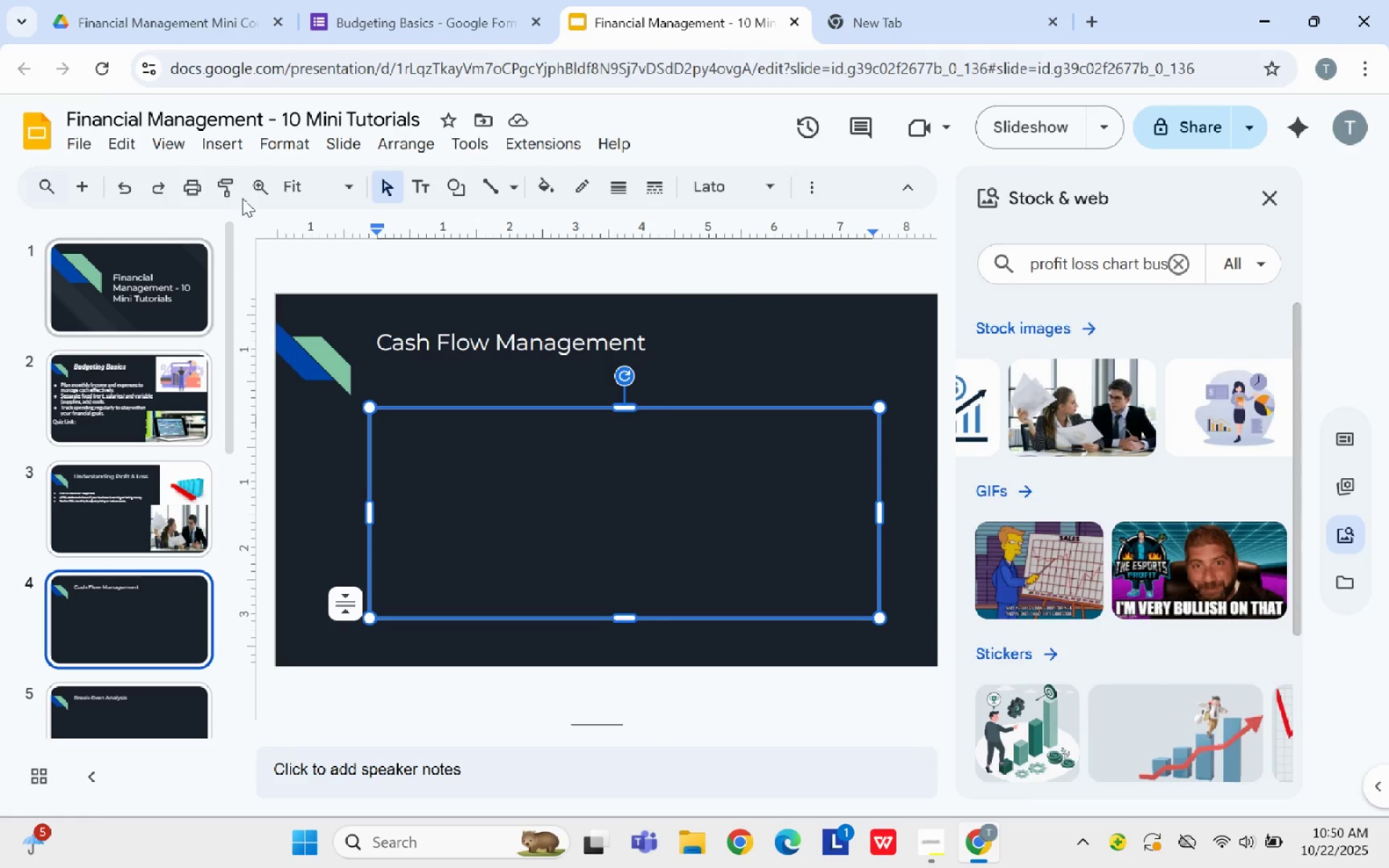 
left_click([953, 365])
 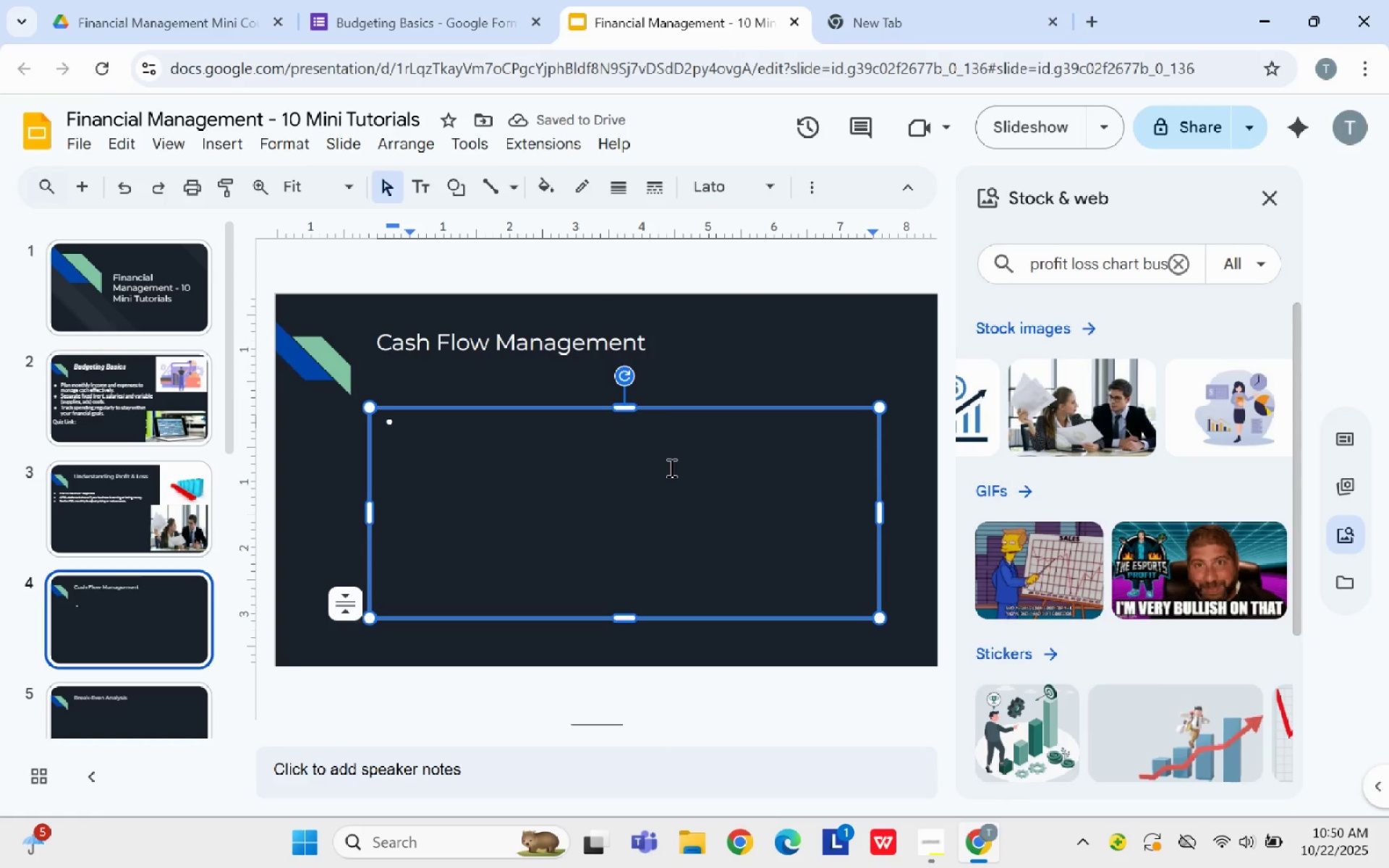 
type(Cash flow -)
key(Backspace)
type(= money coming in and going out of your businss.)
 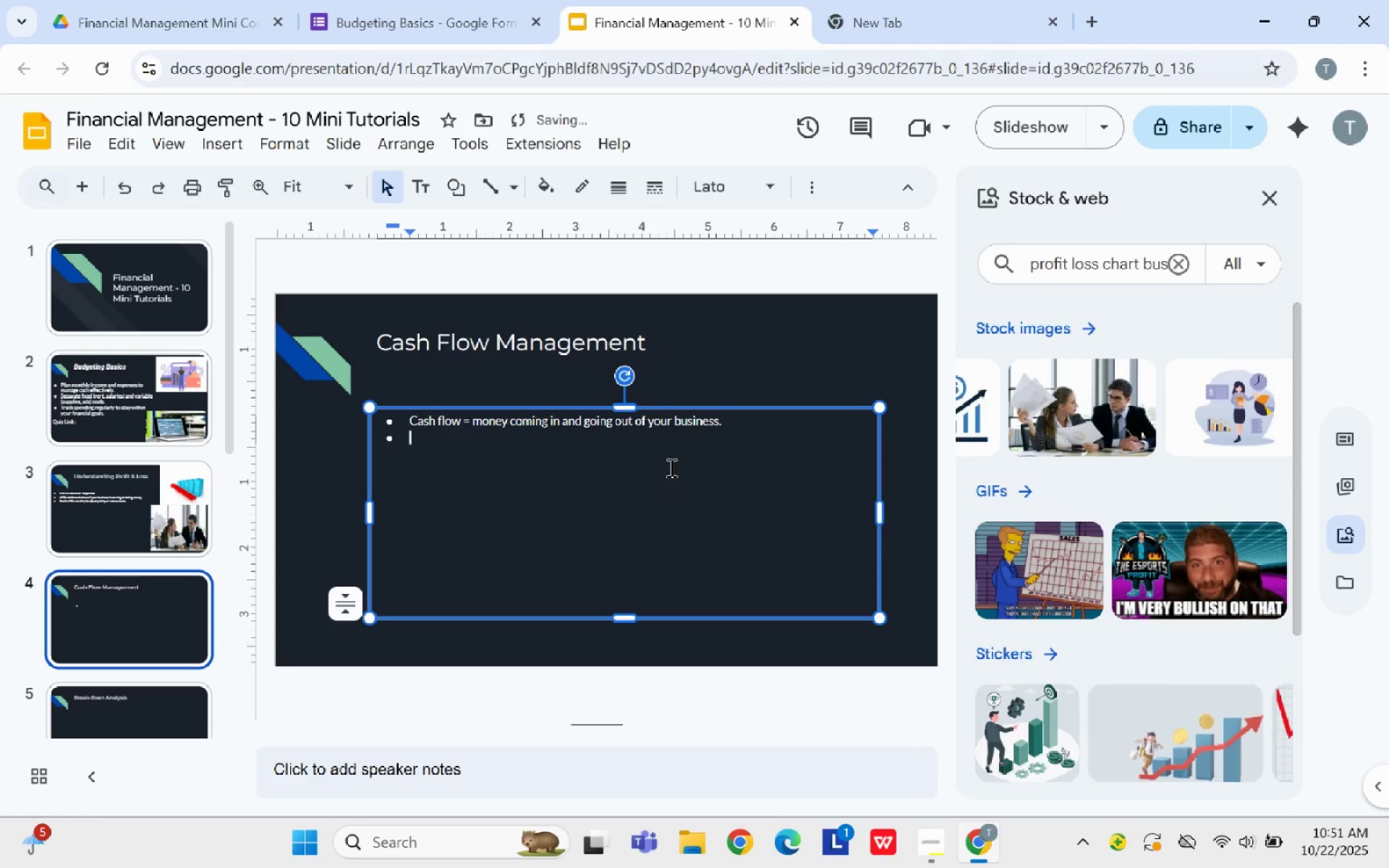 
hold_key(key=E, duration=5.66)
 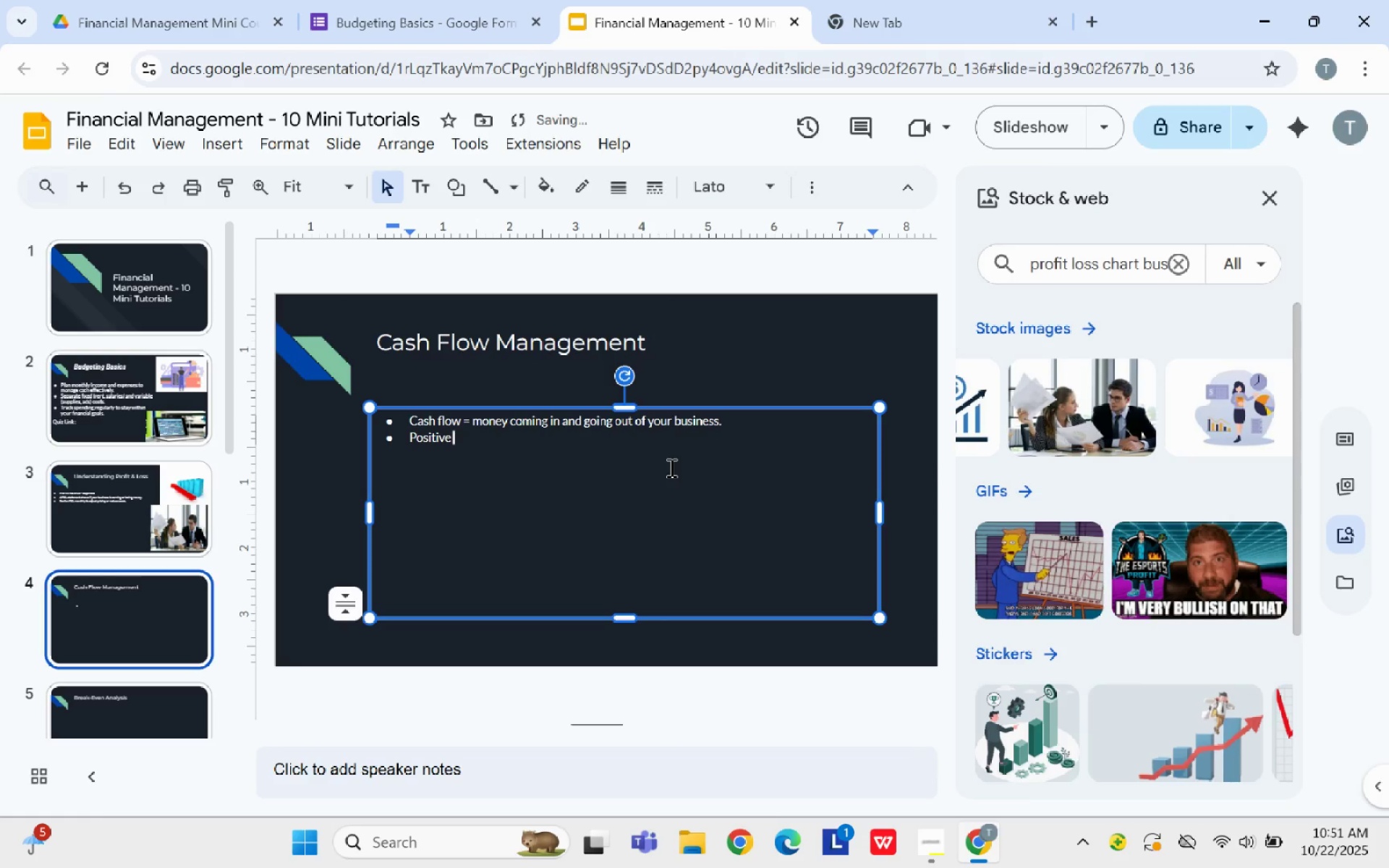 
key(Enter)
 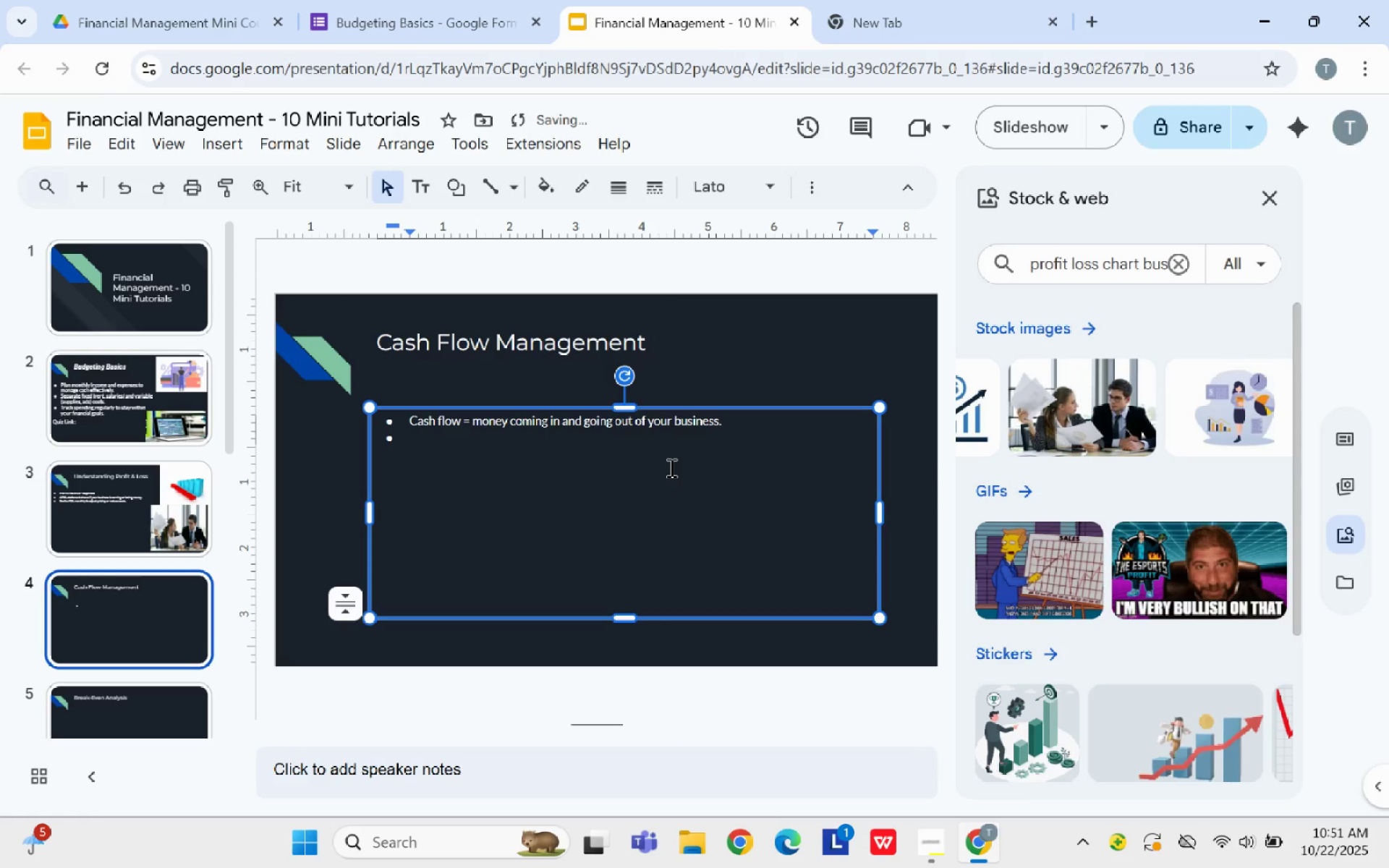 
type(Positiv cash flow means you can pay bills an )
key(Backspace)
type(dd )
key(Backspace)
key(Backspace)
type( invest in growth)
 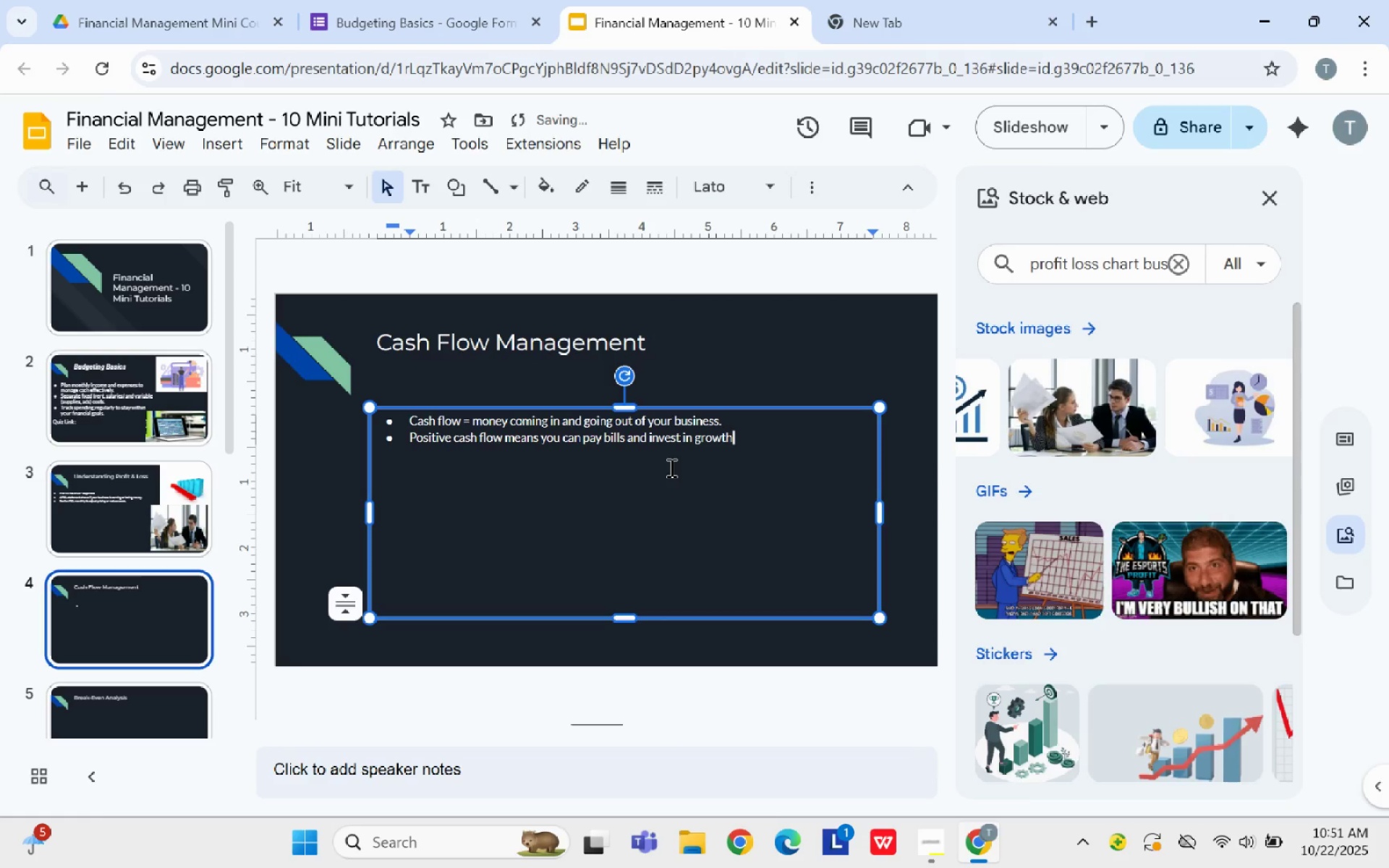 
key(Enter)
 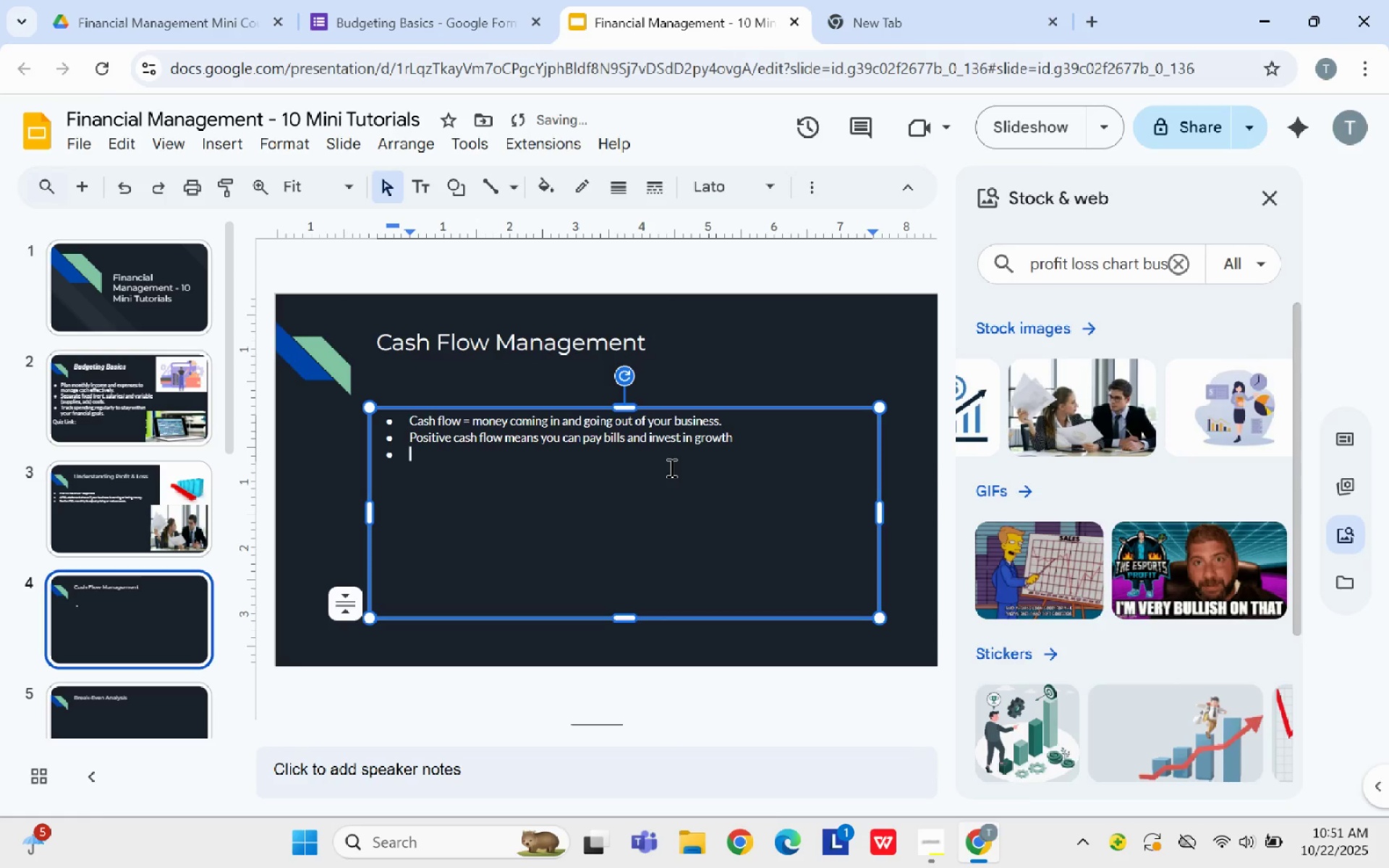 
type(Monitor timing of payments to avoid shortages.)
 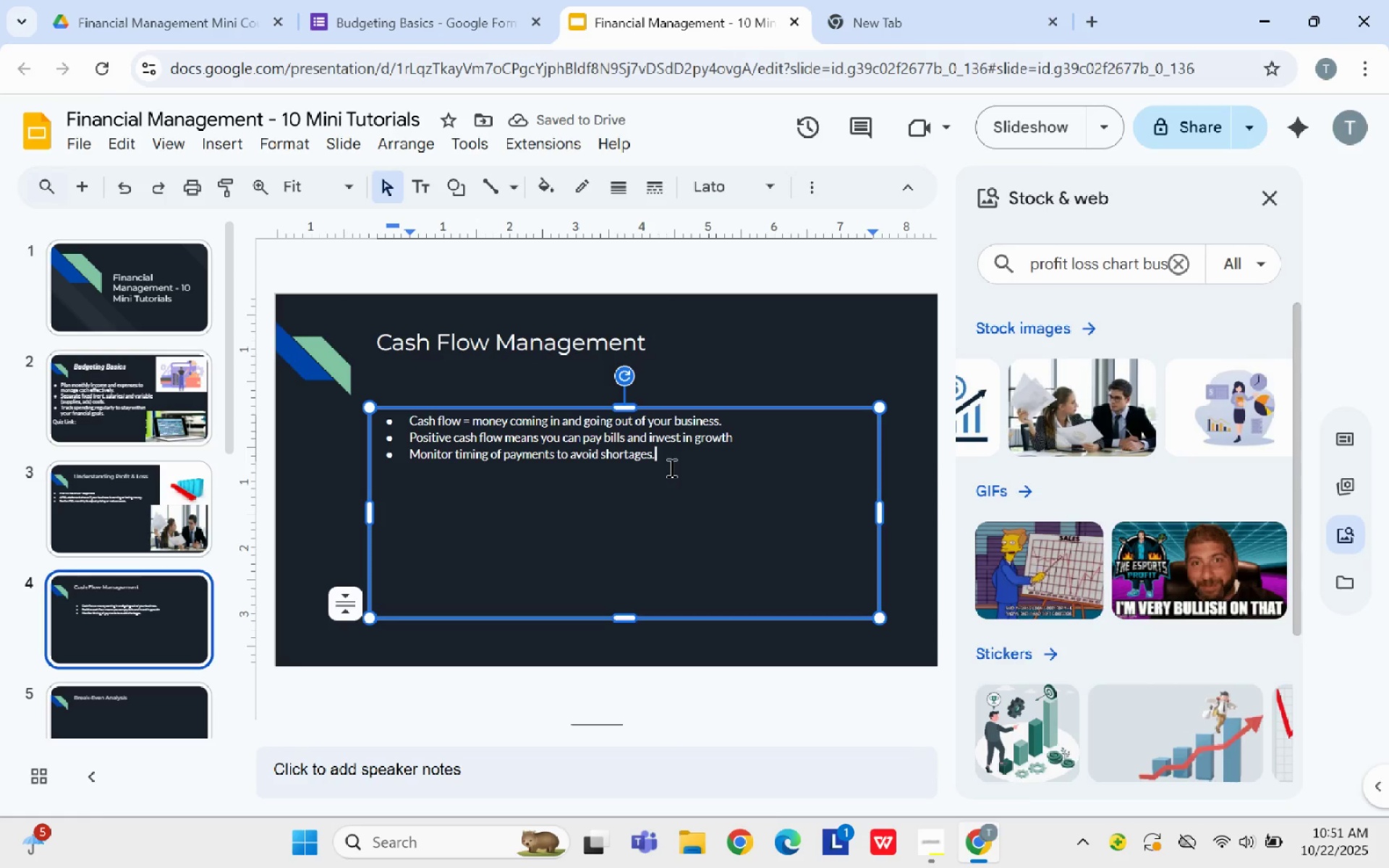 
wait(6.71)
 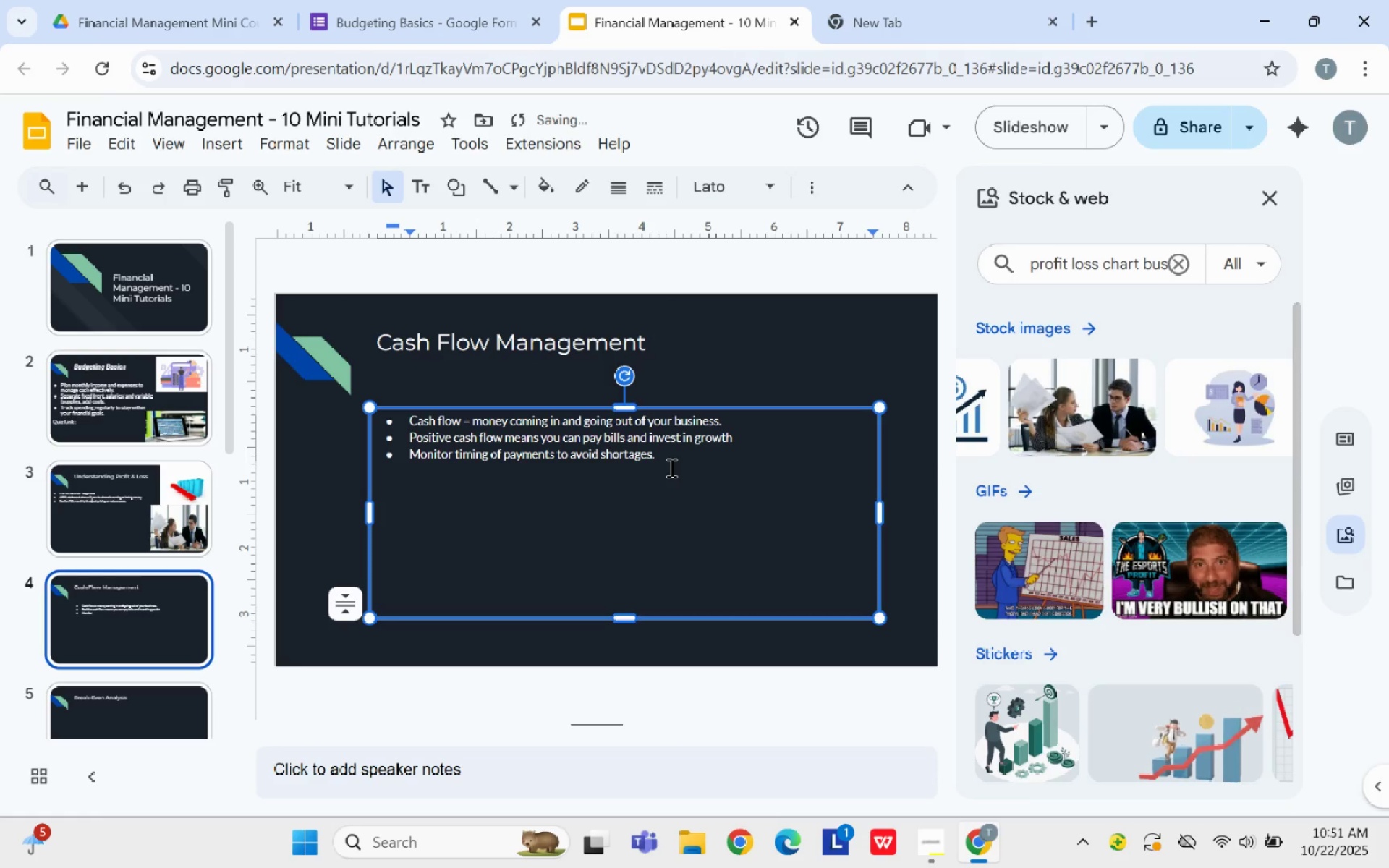 
mouse_move([1180, 441])
 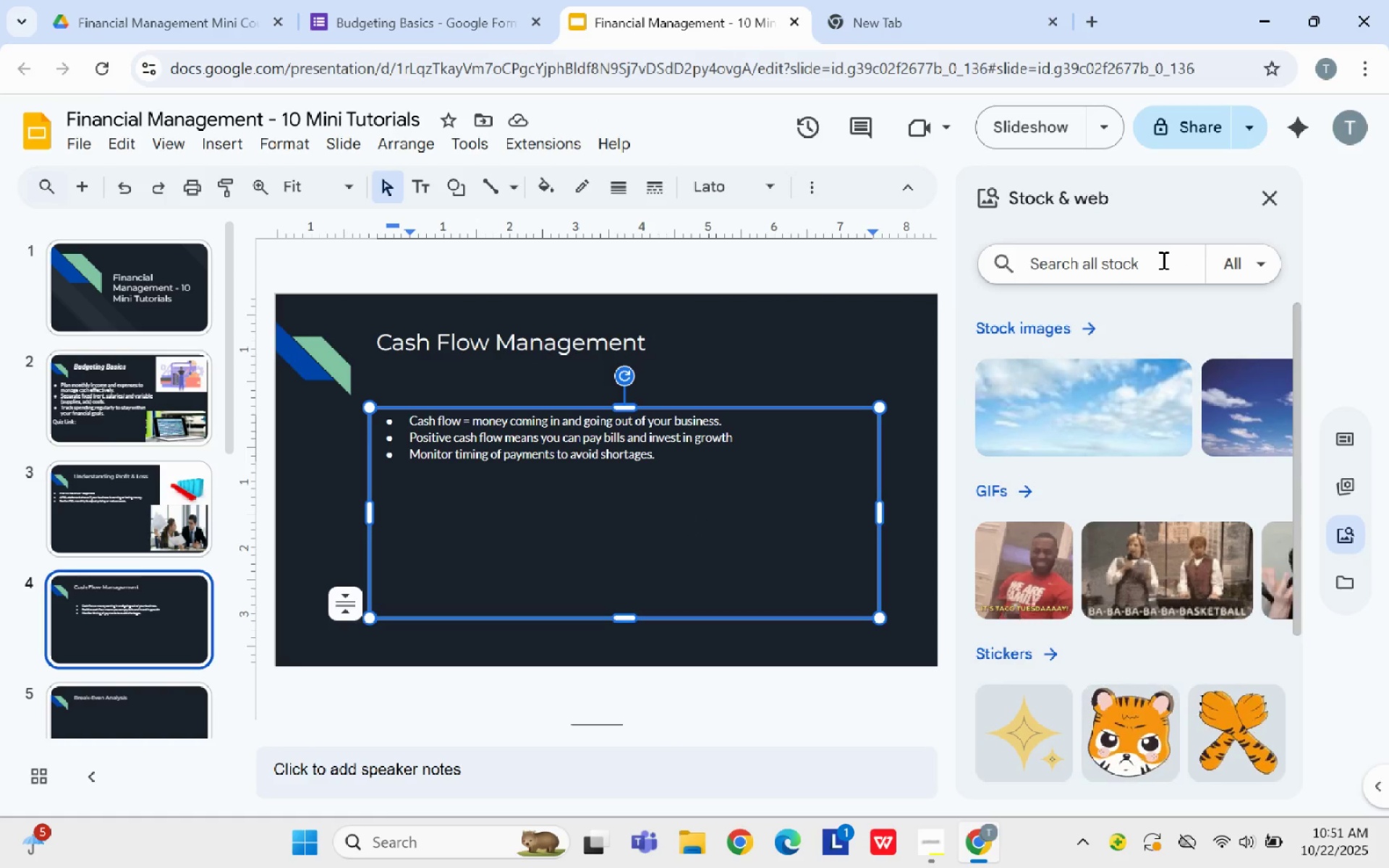 
type(cash flow diagramarrows)
 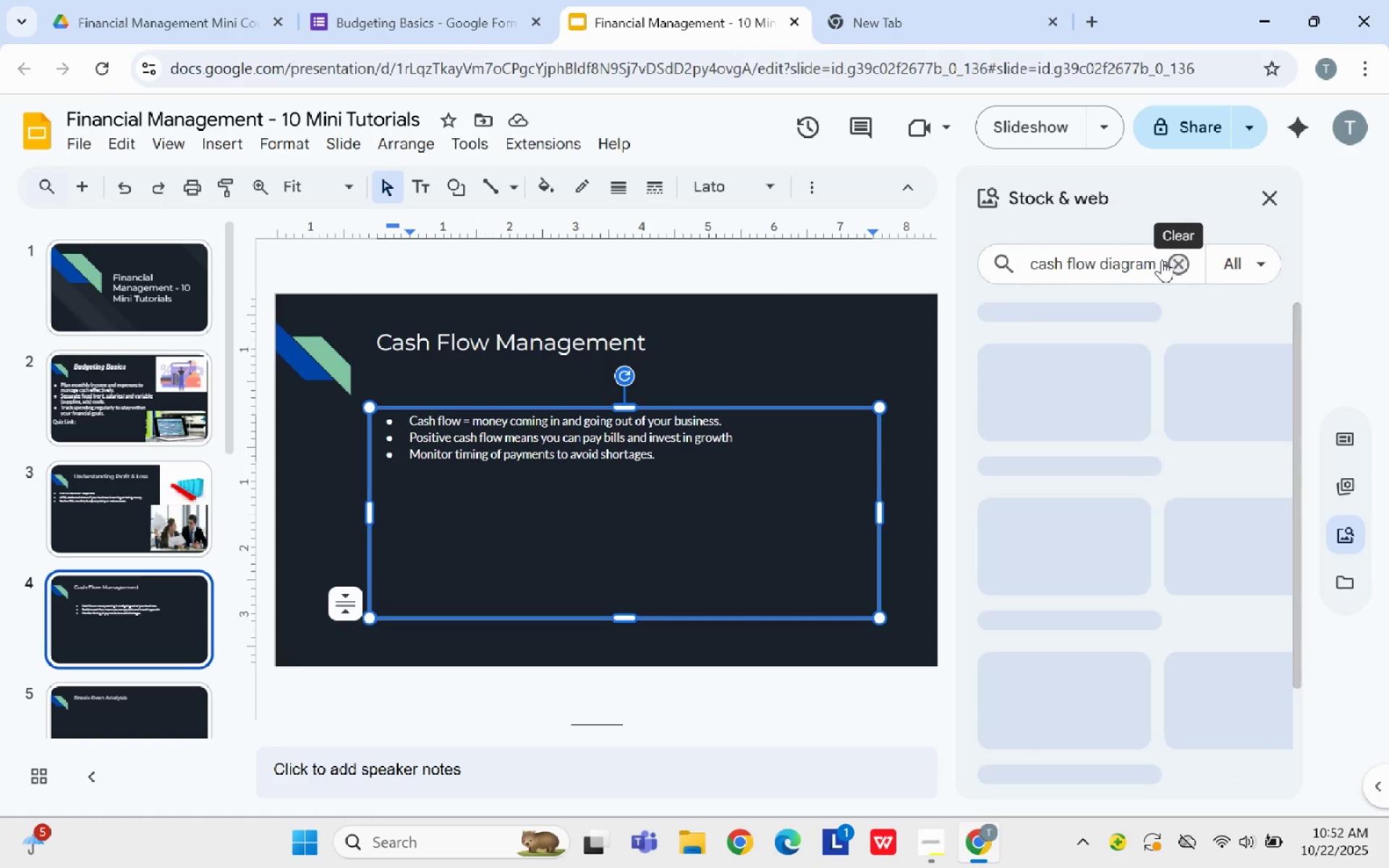 
key(Enter)
 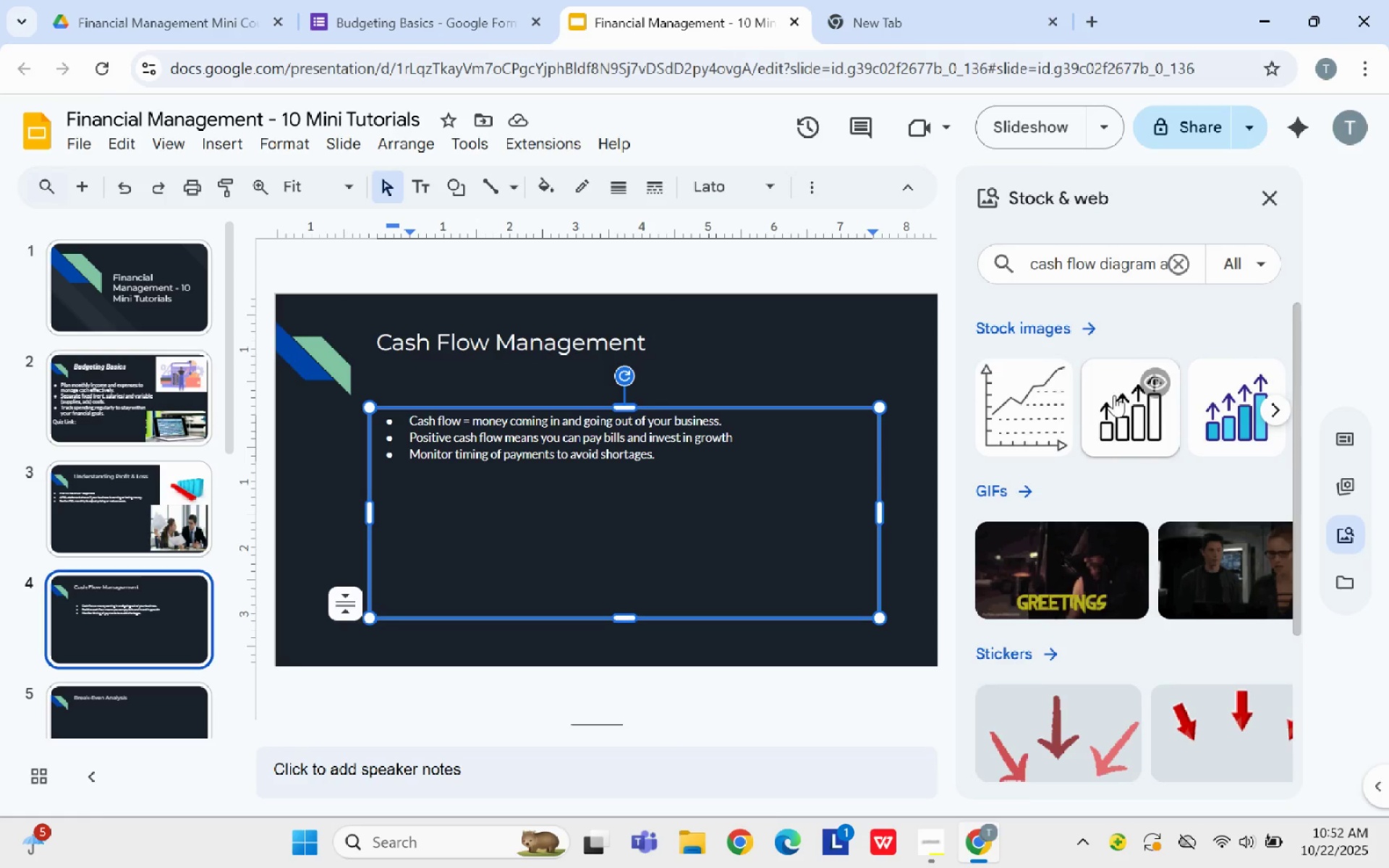 
wait(6.23)
 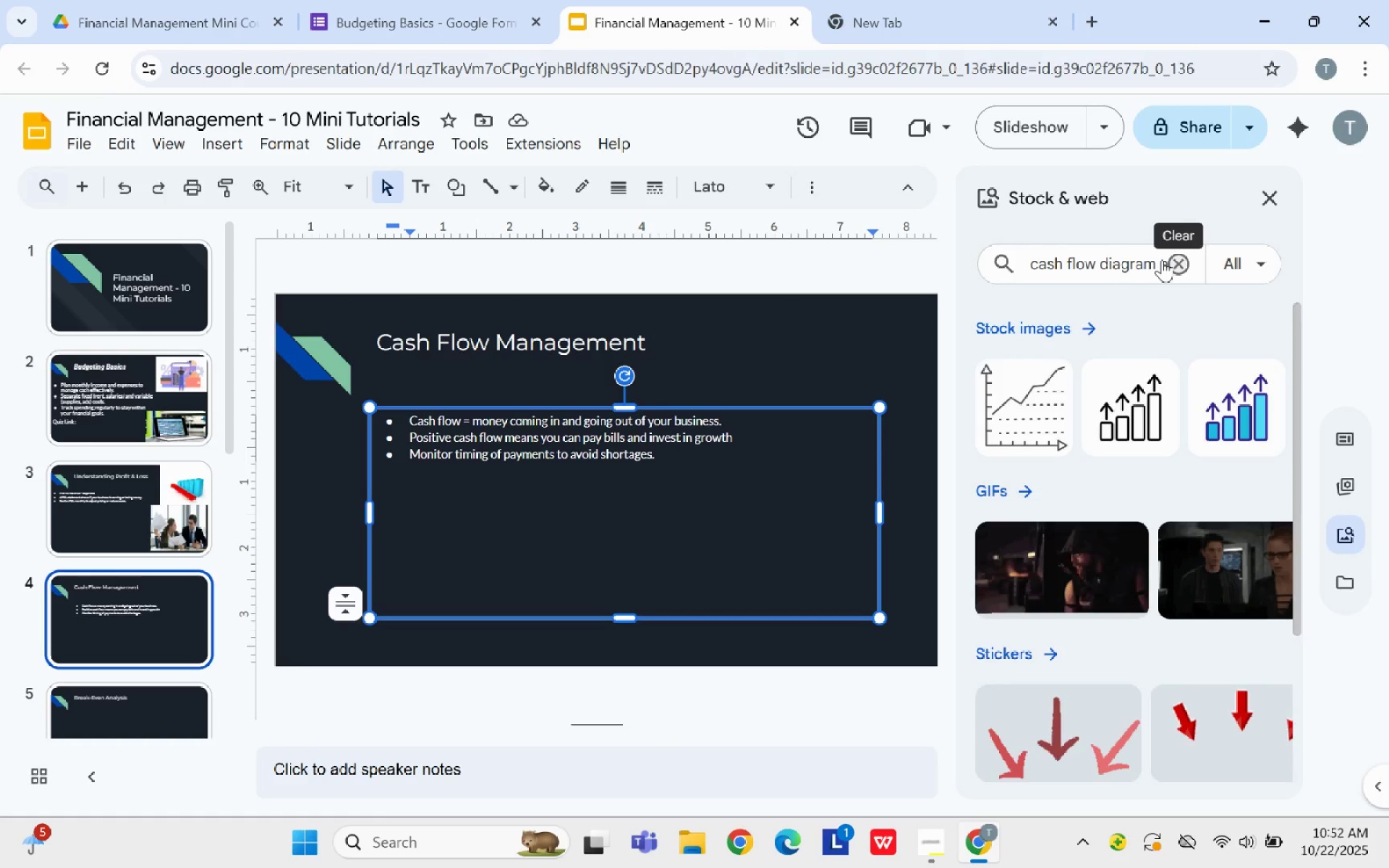 
scroll: coordinate [1149, 431], scroll_direction: down, amount: 4.0
 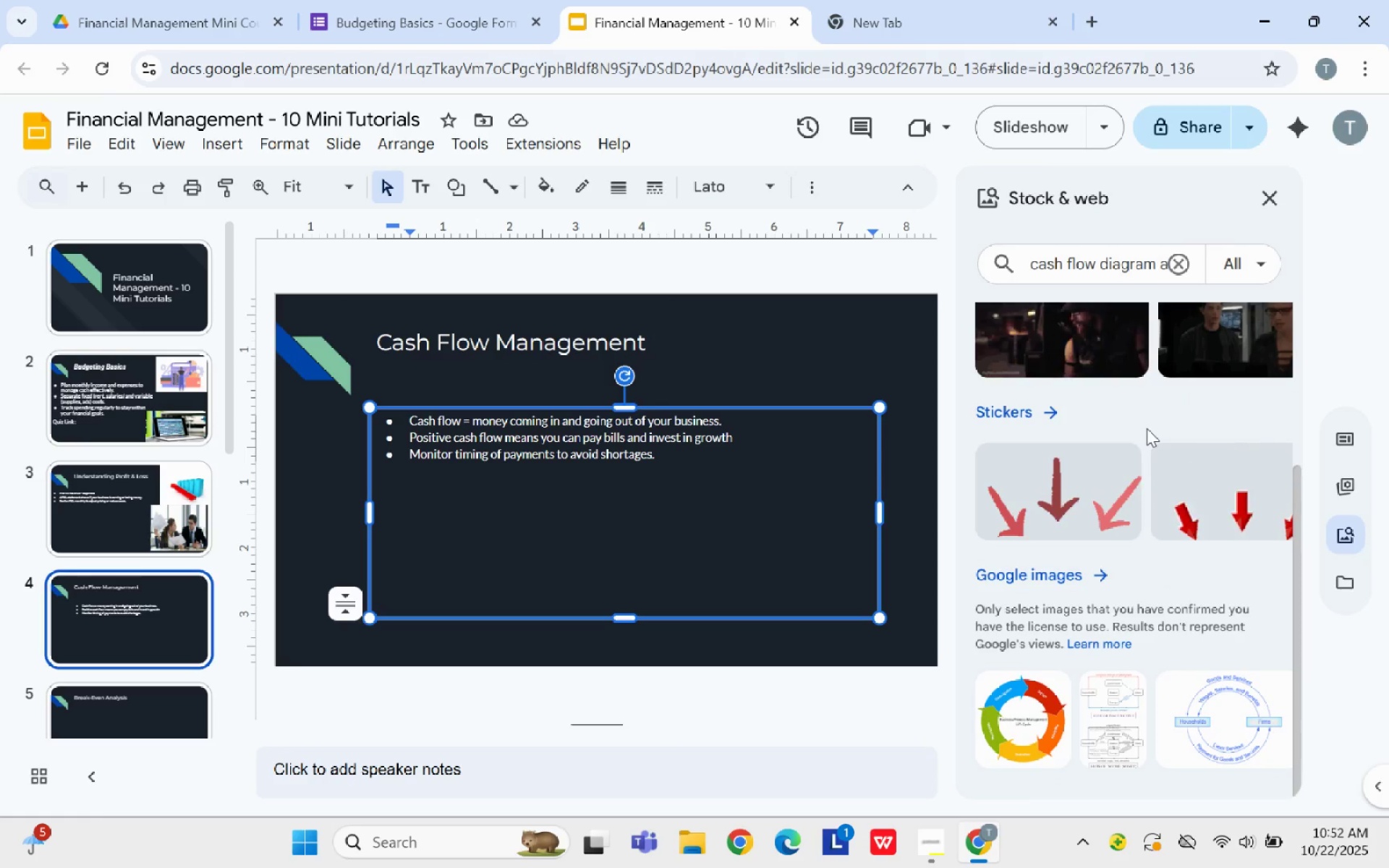 
scroll: coordinate [1164, 476], scroll_direction: up, amount: 5.0
 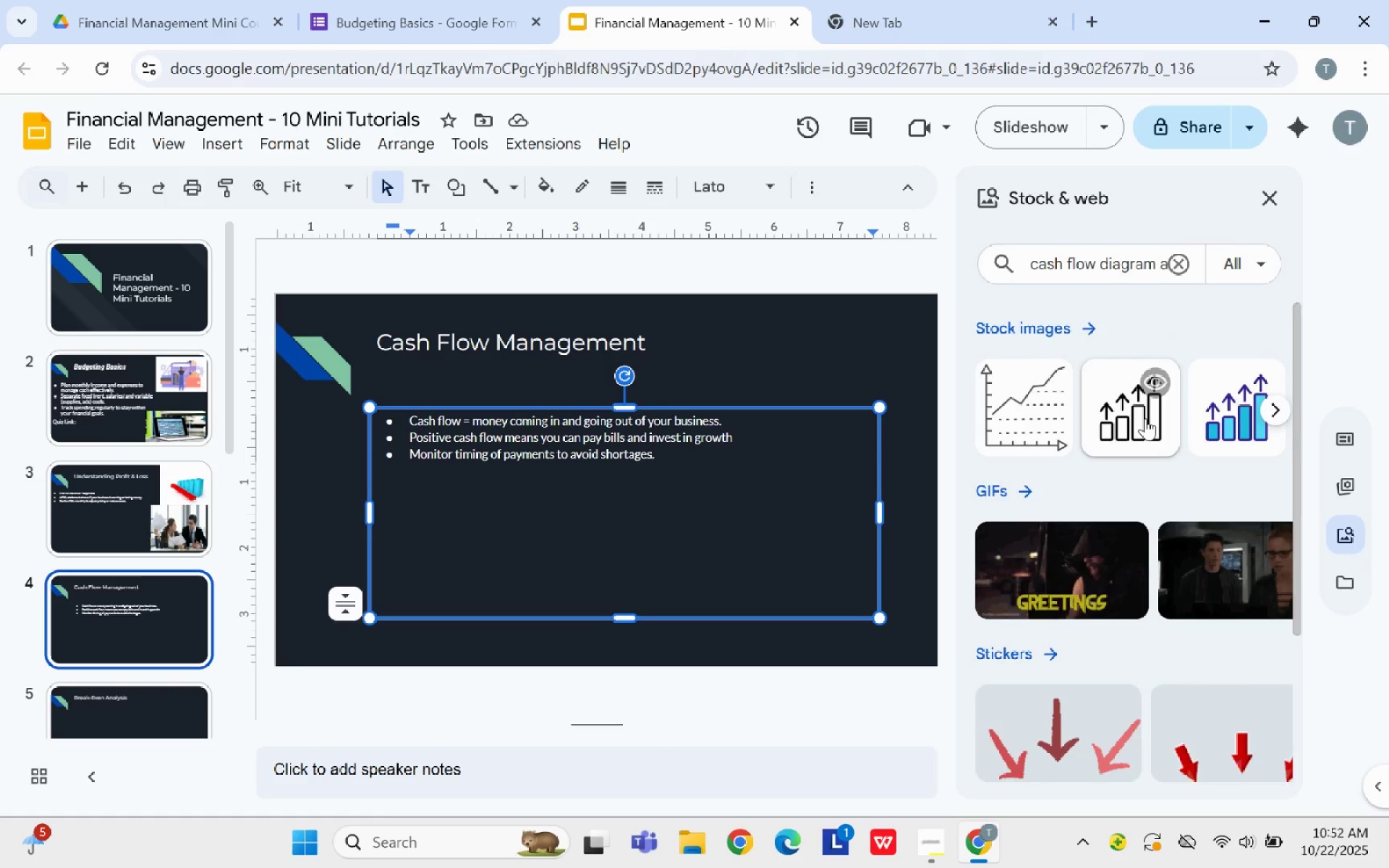 
left_click([1144, 418])
 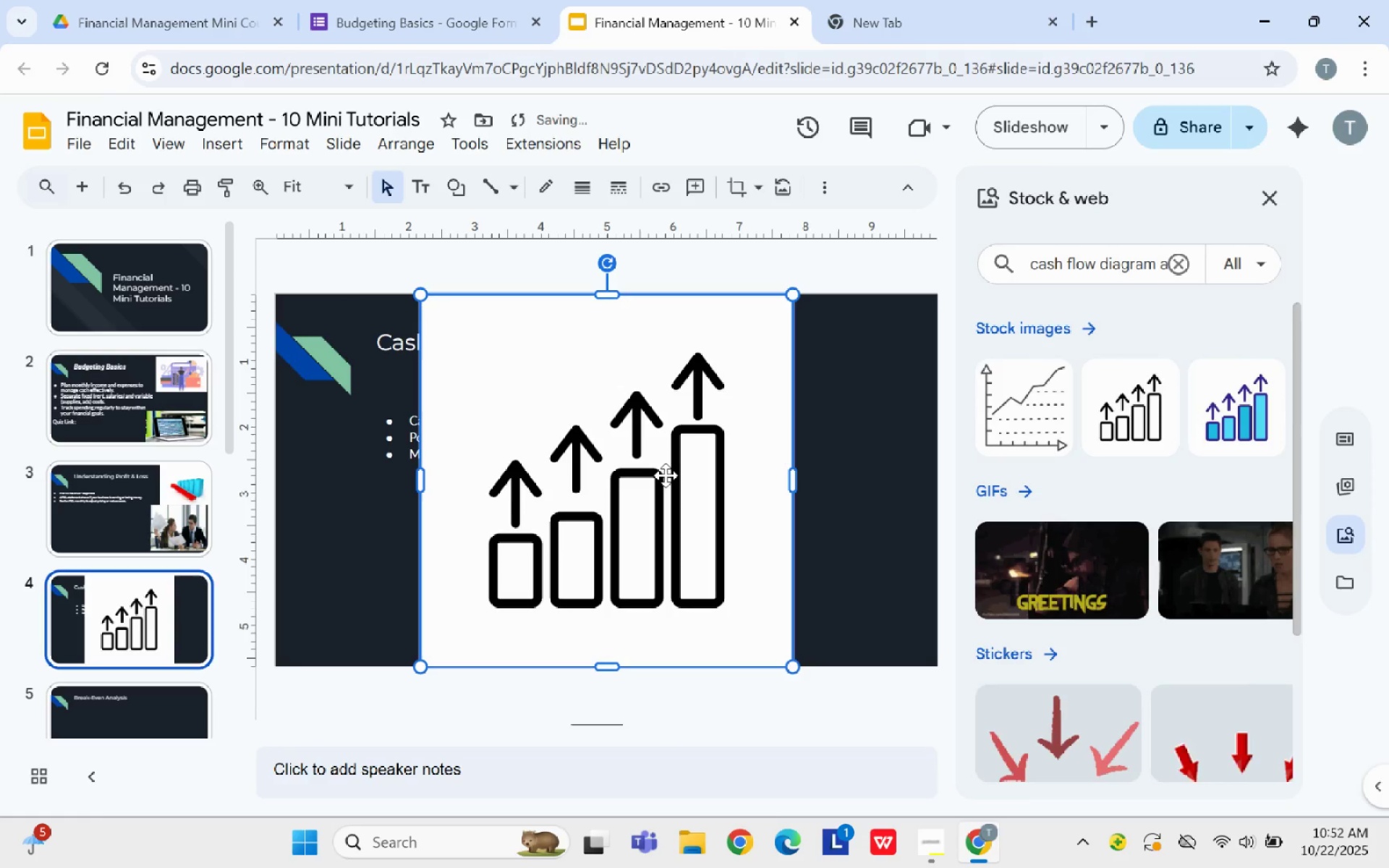 
left_click_drag(start_coordinate=[666, 475], to_coordinate=[878, 475])
 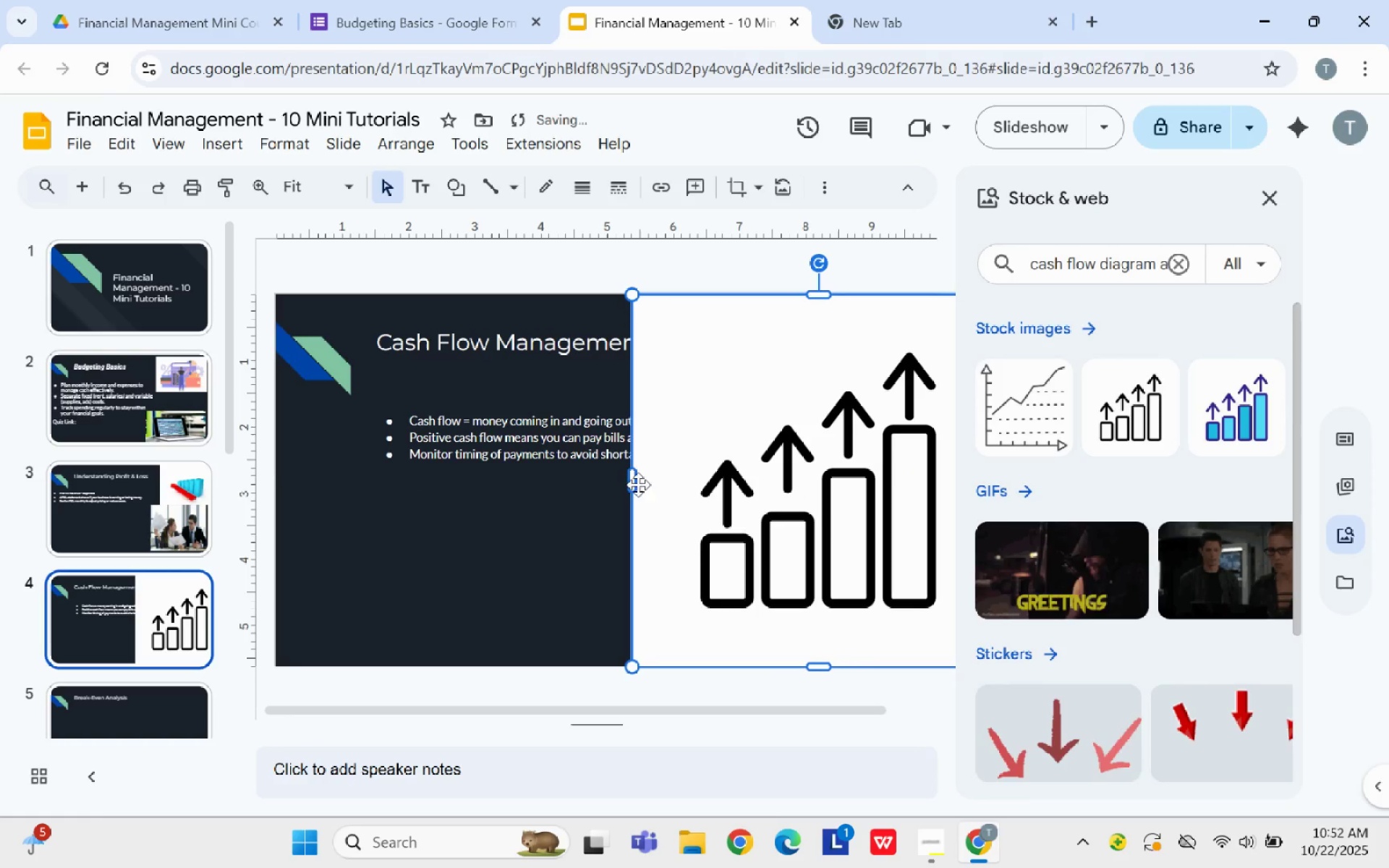 
left_click_drag(start_coordinate=[632, 480], to_coordinate=[704, 487])
 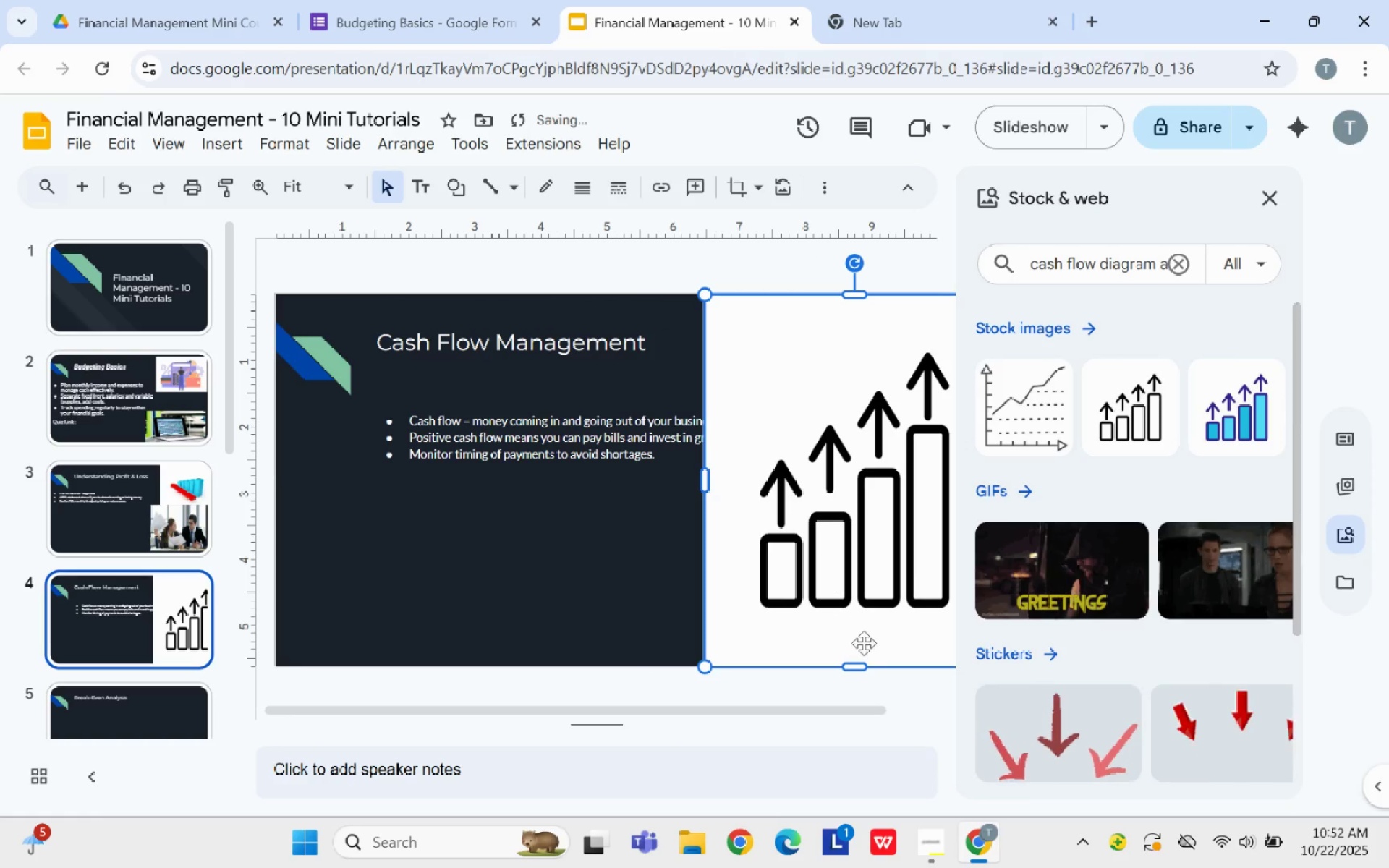 
left_click_drag(start_coordinate=[860, 663], to_coordinate=[852, 521])
 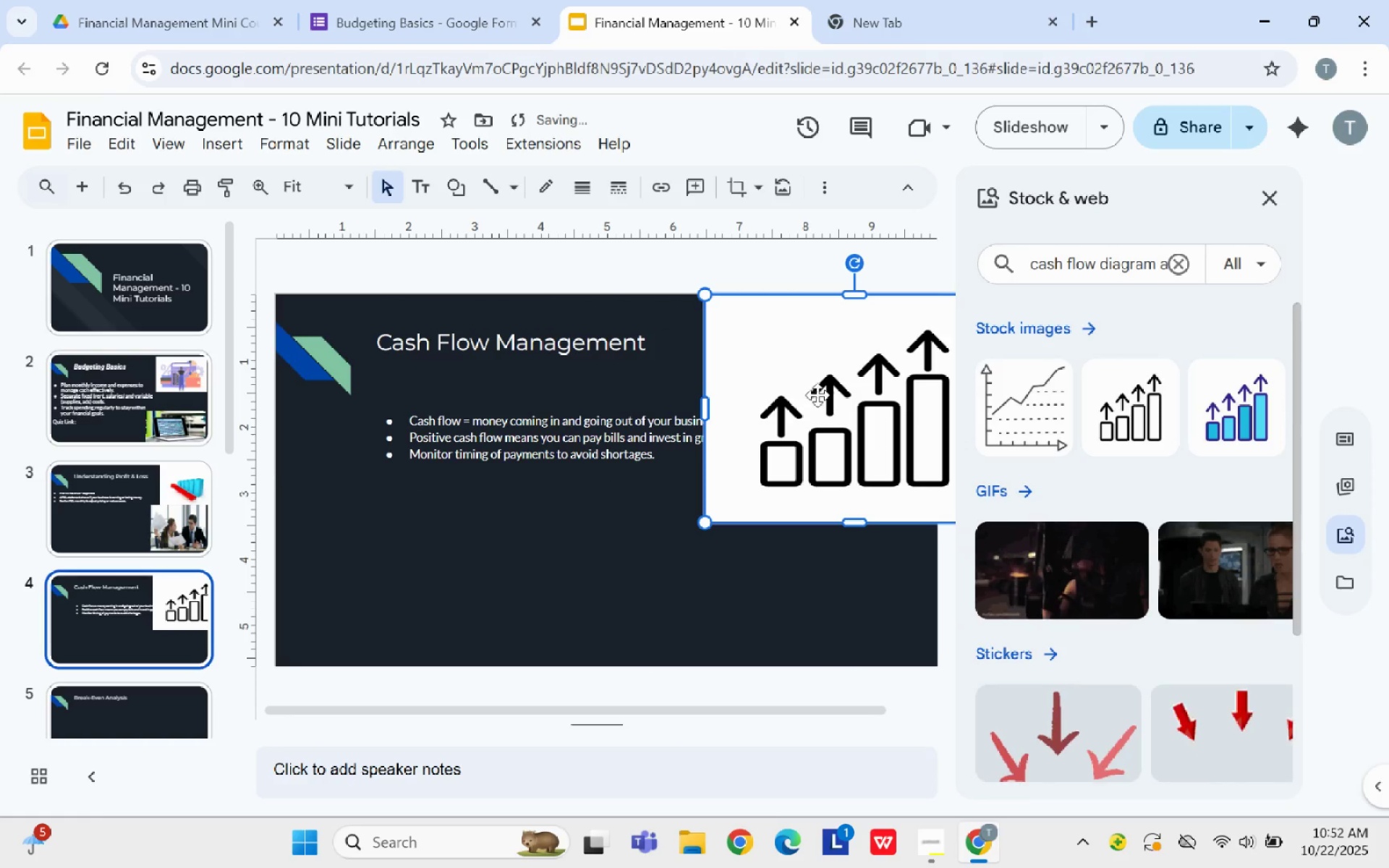 
left_click_drag(start_coordinate=[817, 359], to_coordinate=[784, 527])
 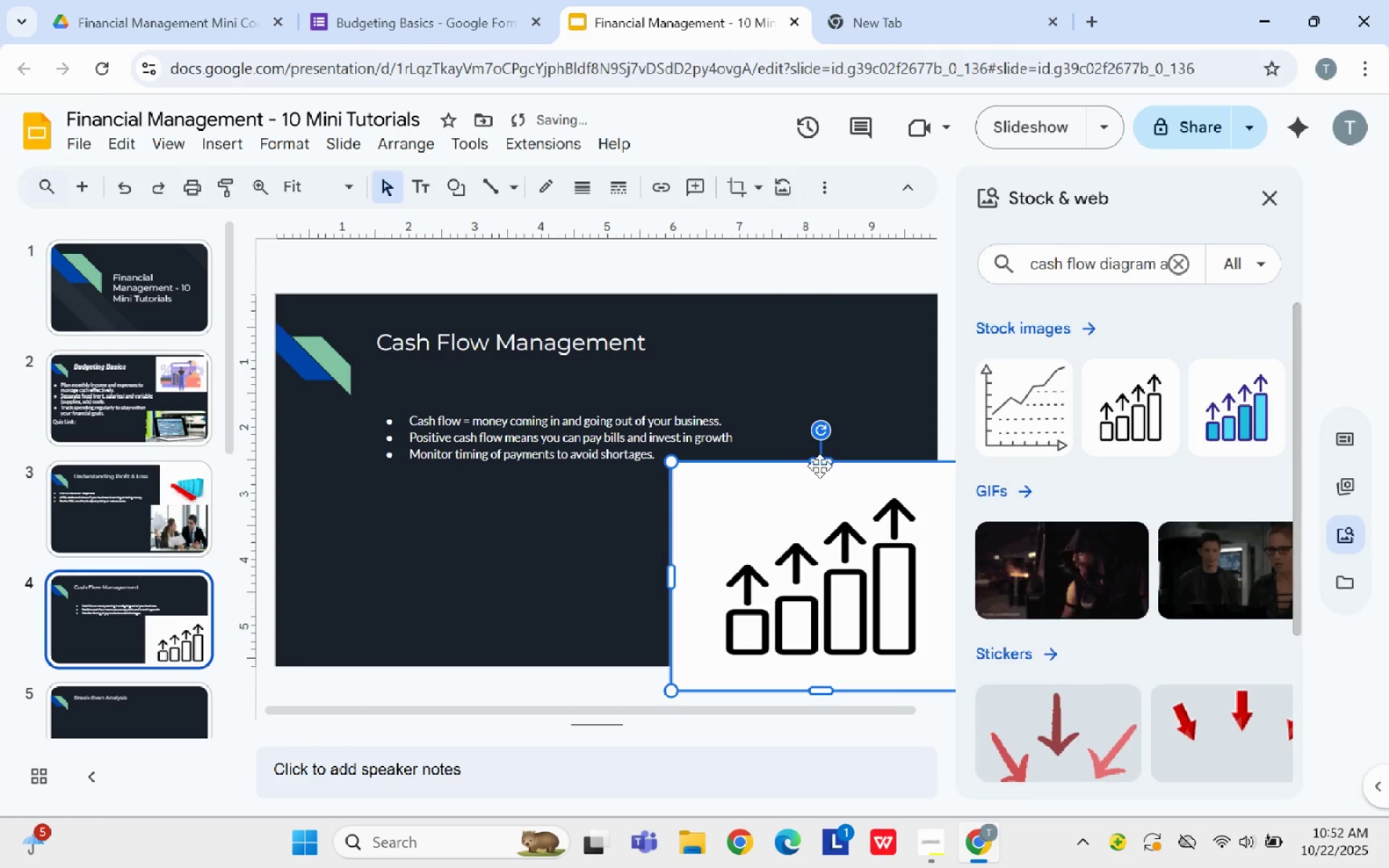 
left_click_drag(start_coordinate=[822, 464], to_coordinate=[823, 529])
 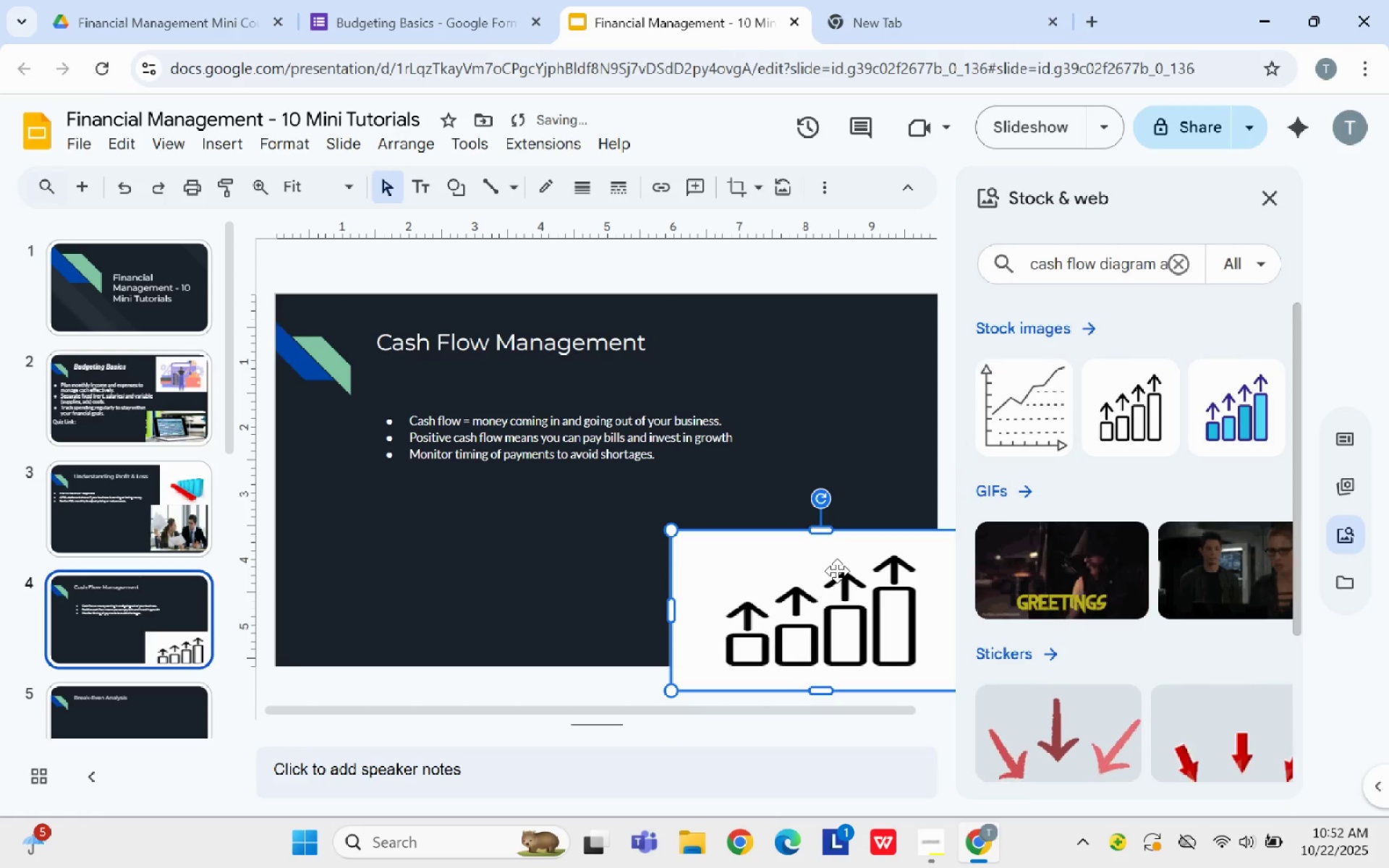 
left_click_drag(start_coordinate=[837, 571], to_coordinate=[814, 549])
 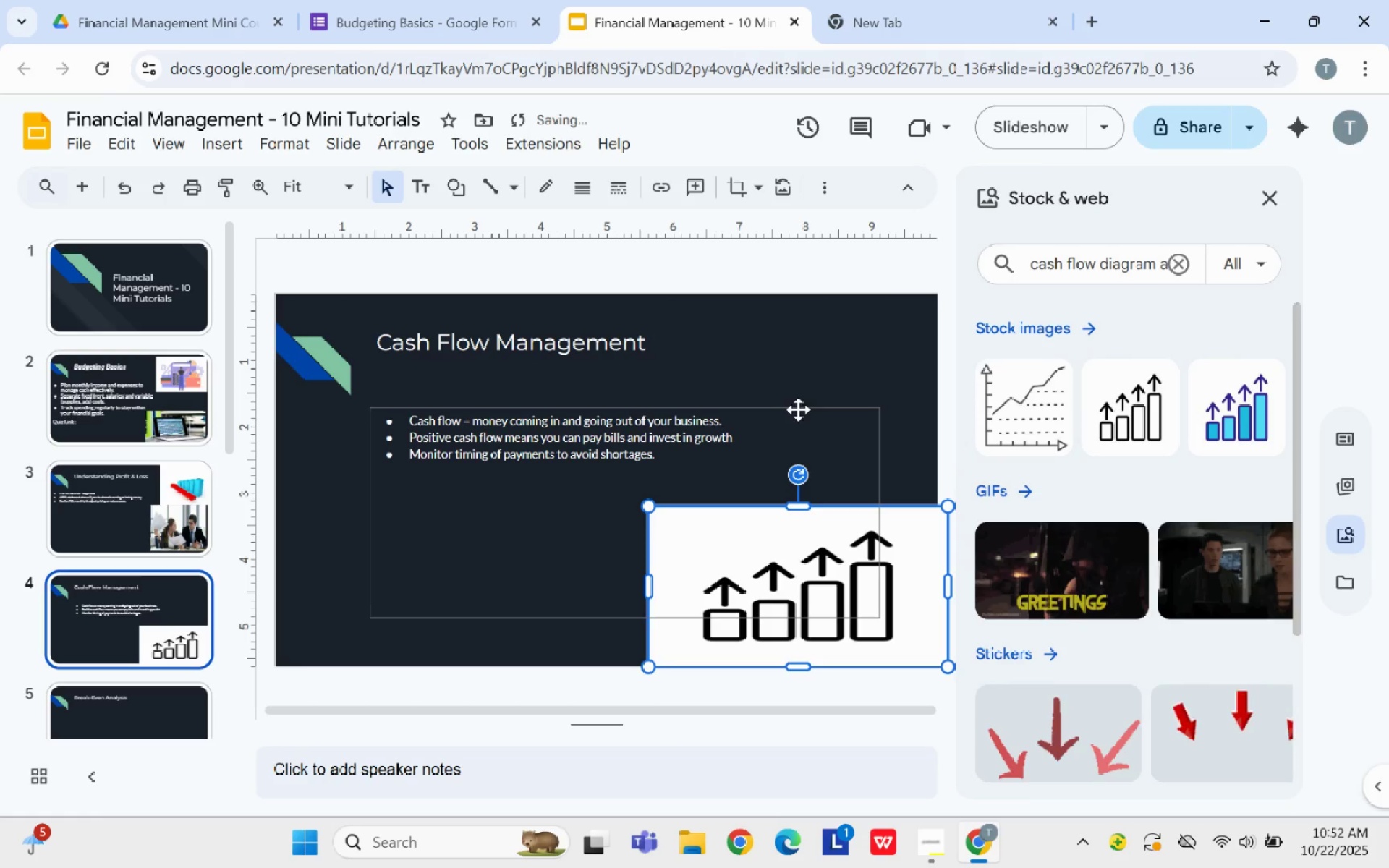 
left_click([807, 413])
 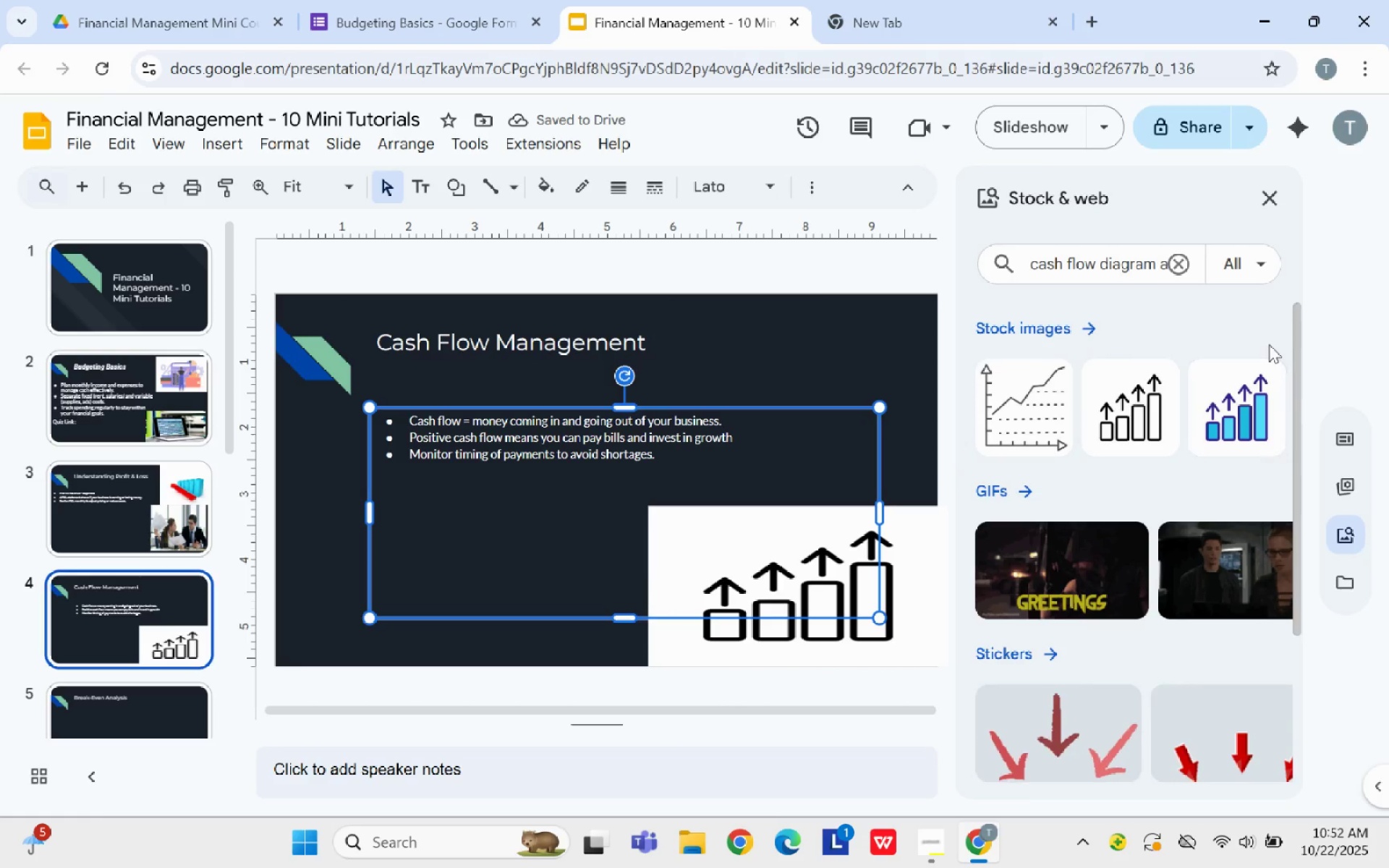 
left_click([1275, 401])
 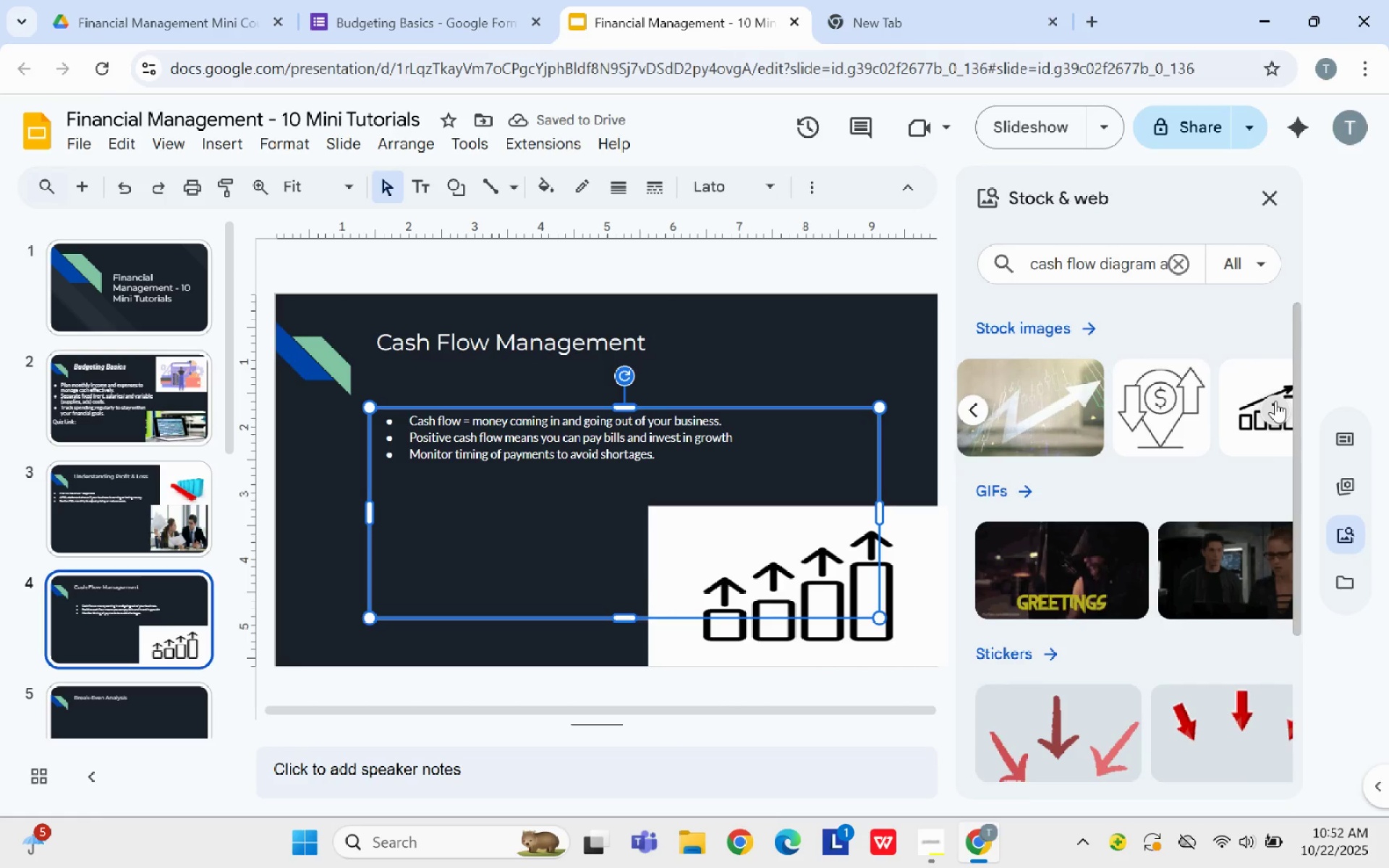 
left_click([1275, 401])
 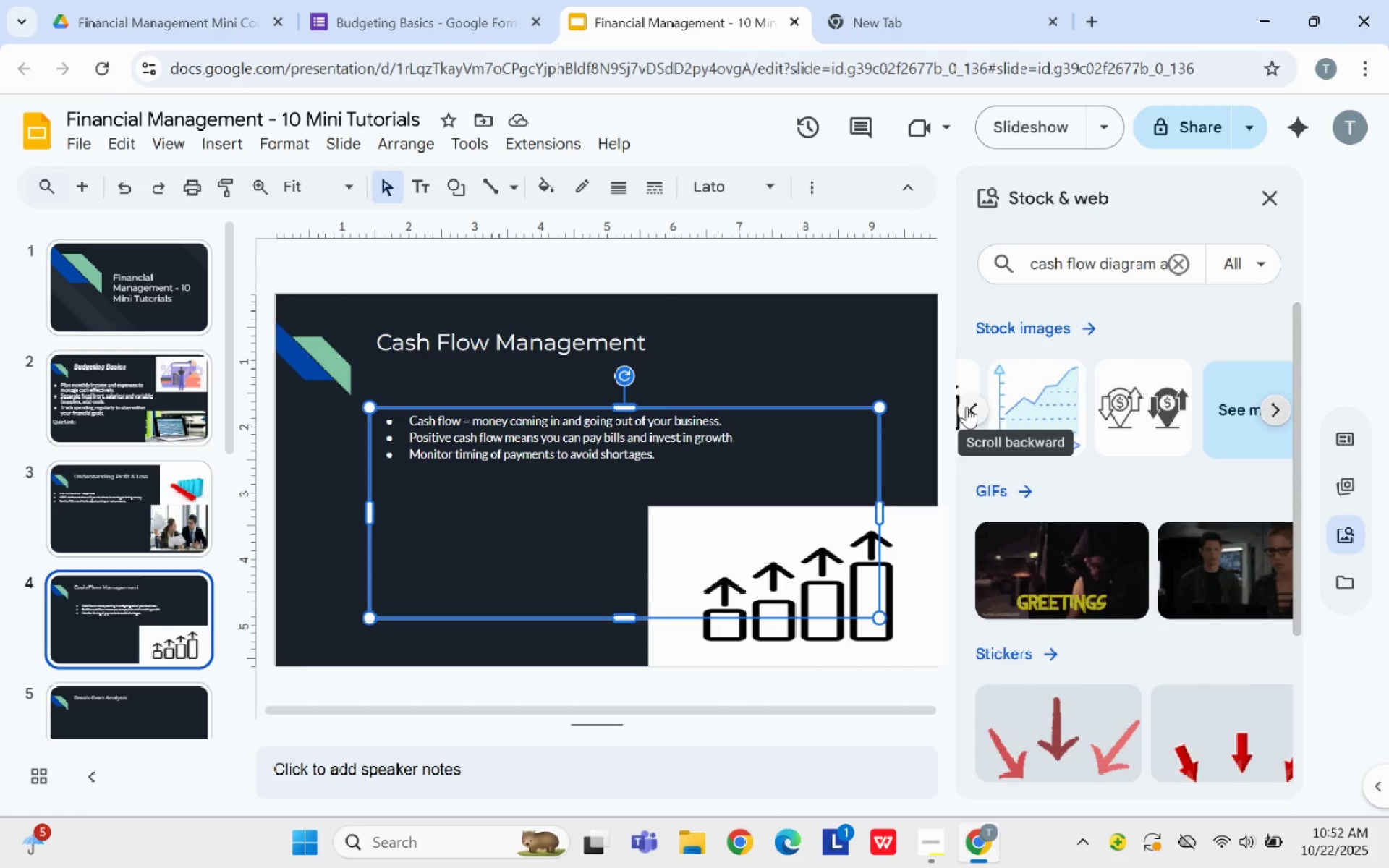 
left_click([966, 406])
 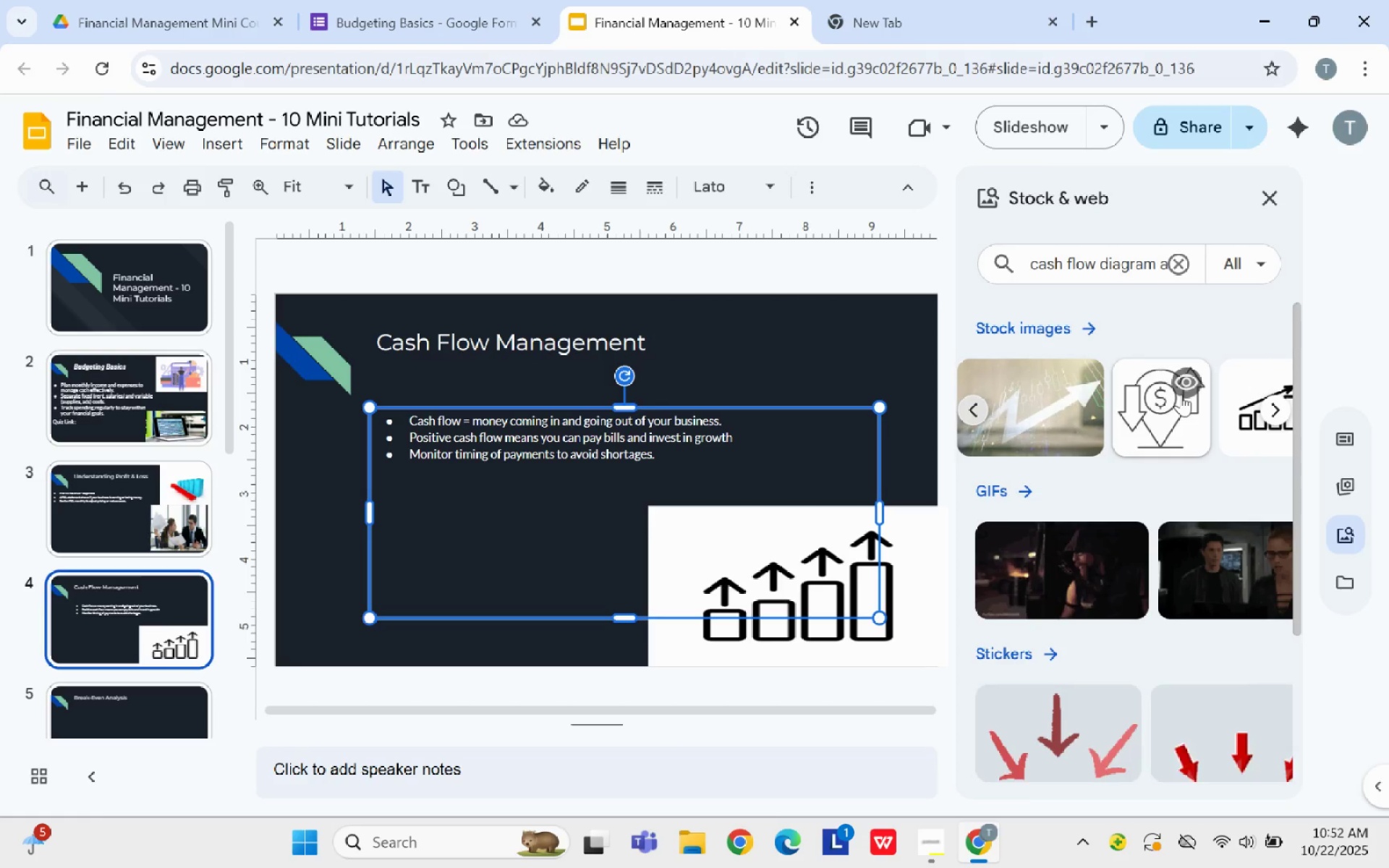 
left_click([1180, 394])
 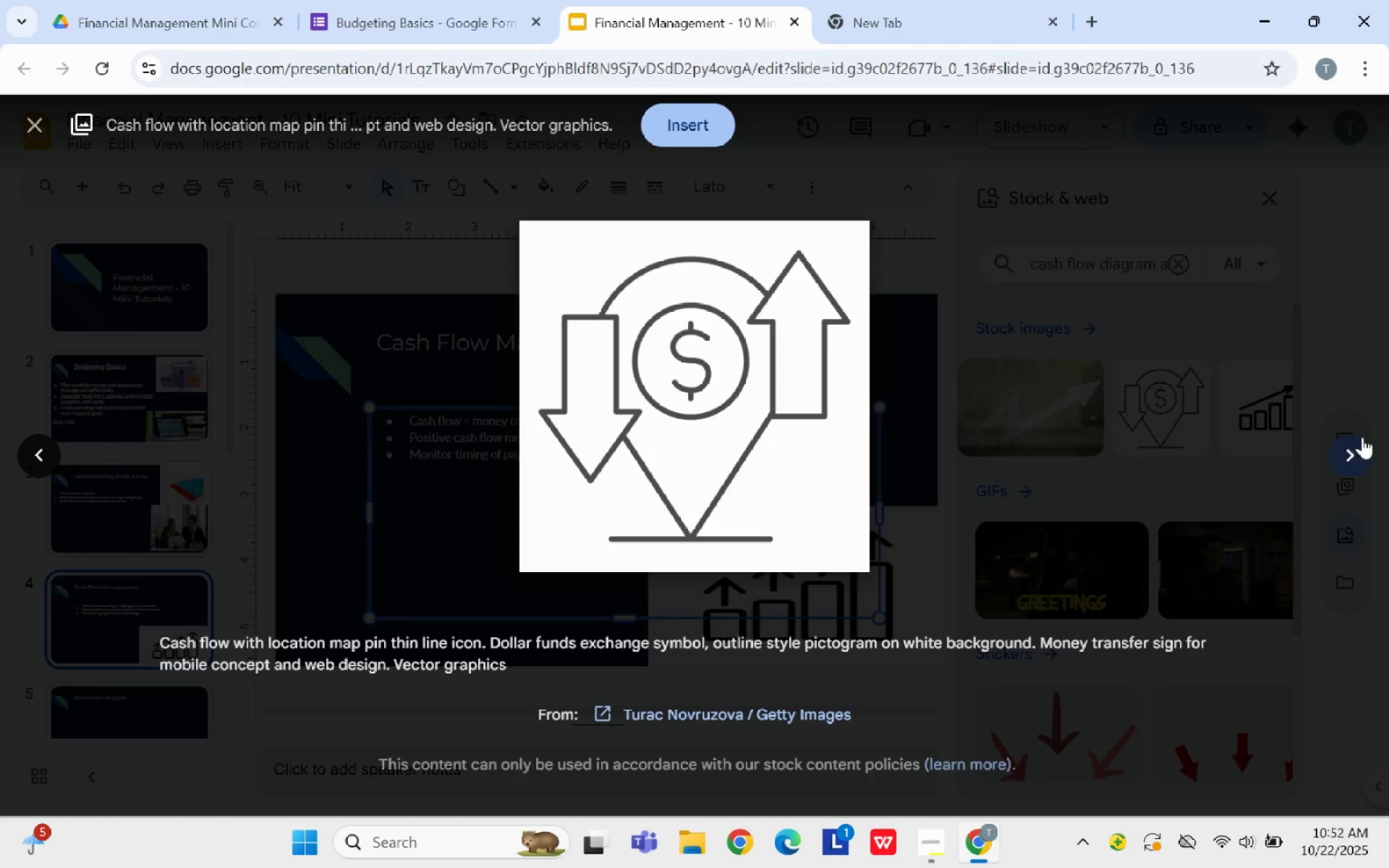 
left_click([1342, 441])
 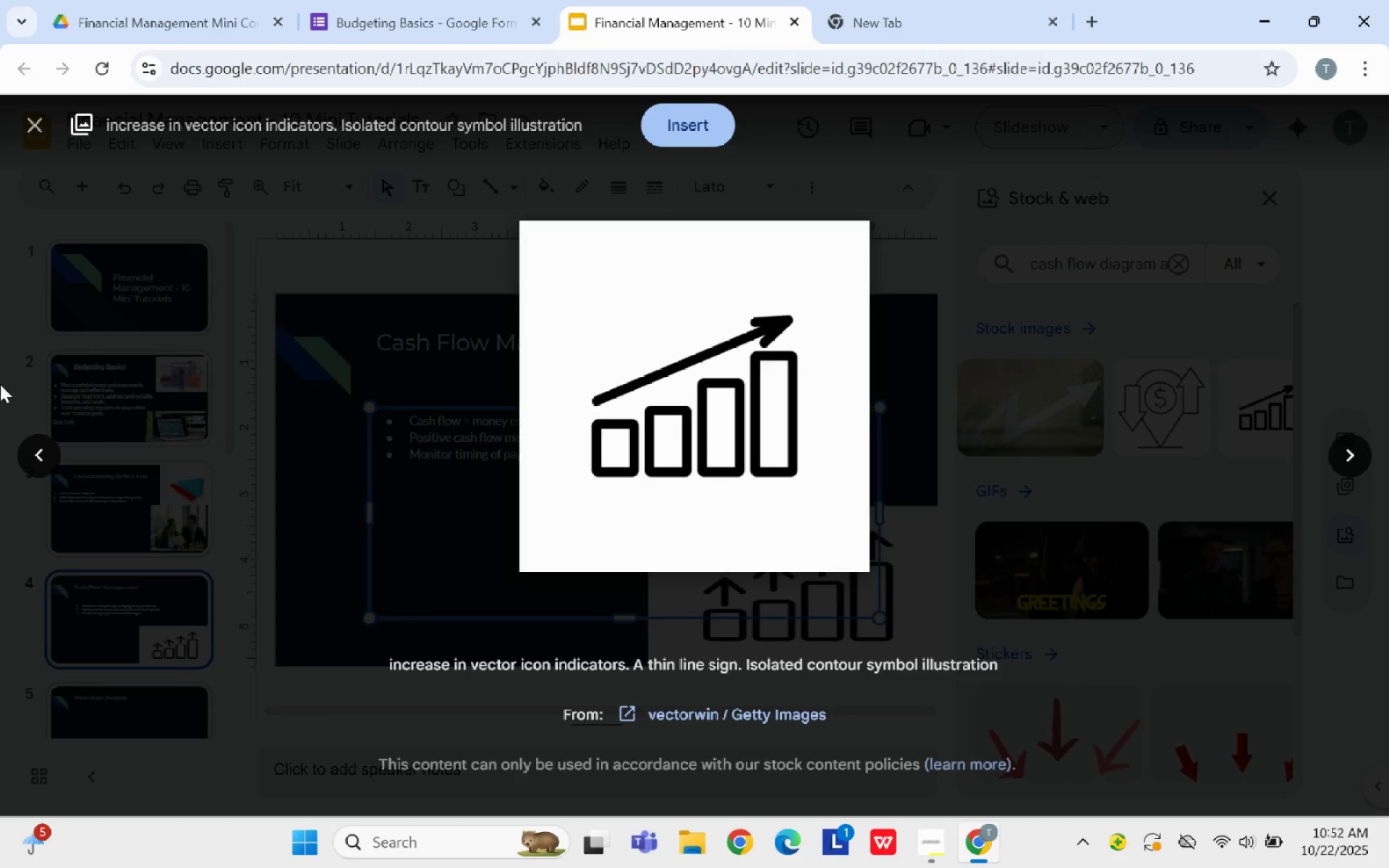 
left_click([46, 449])
 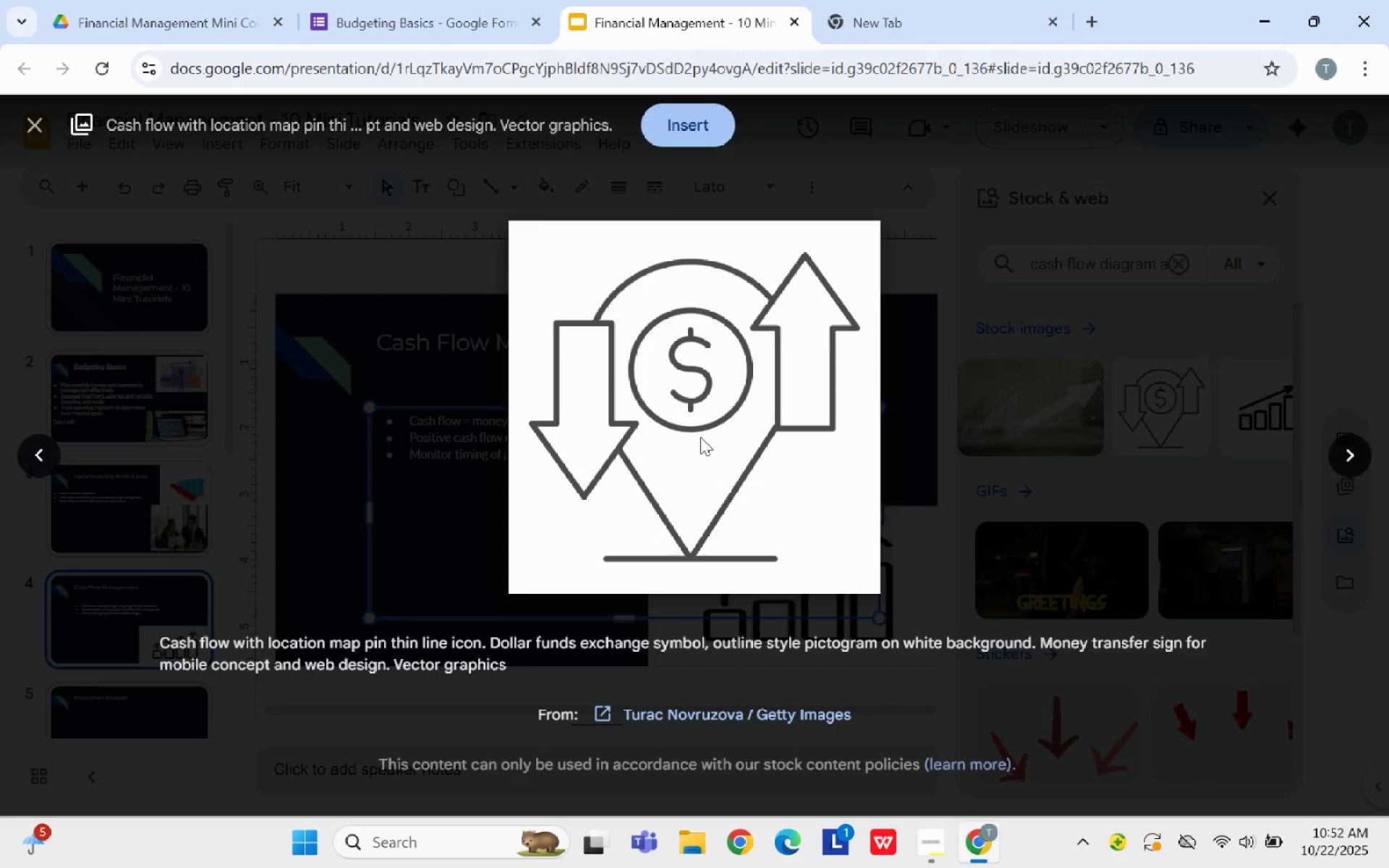 
left_click([700, 437])
 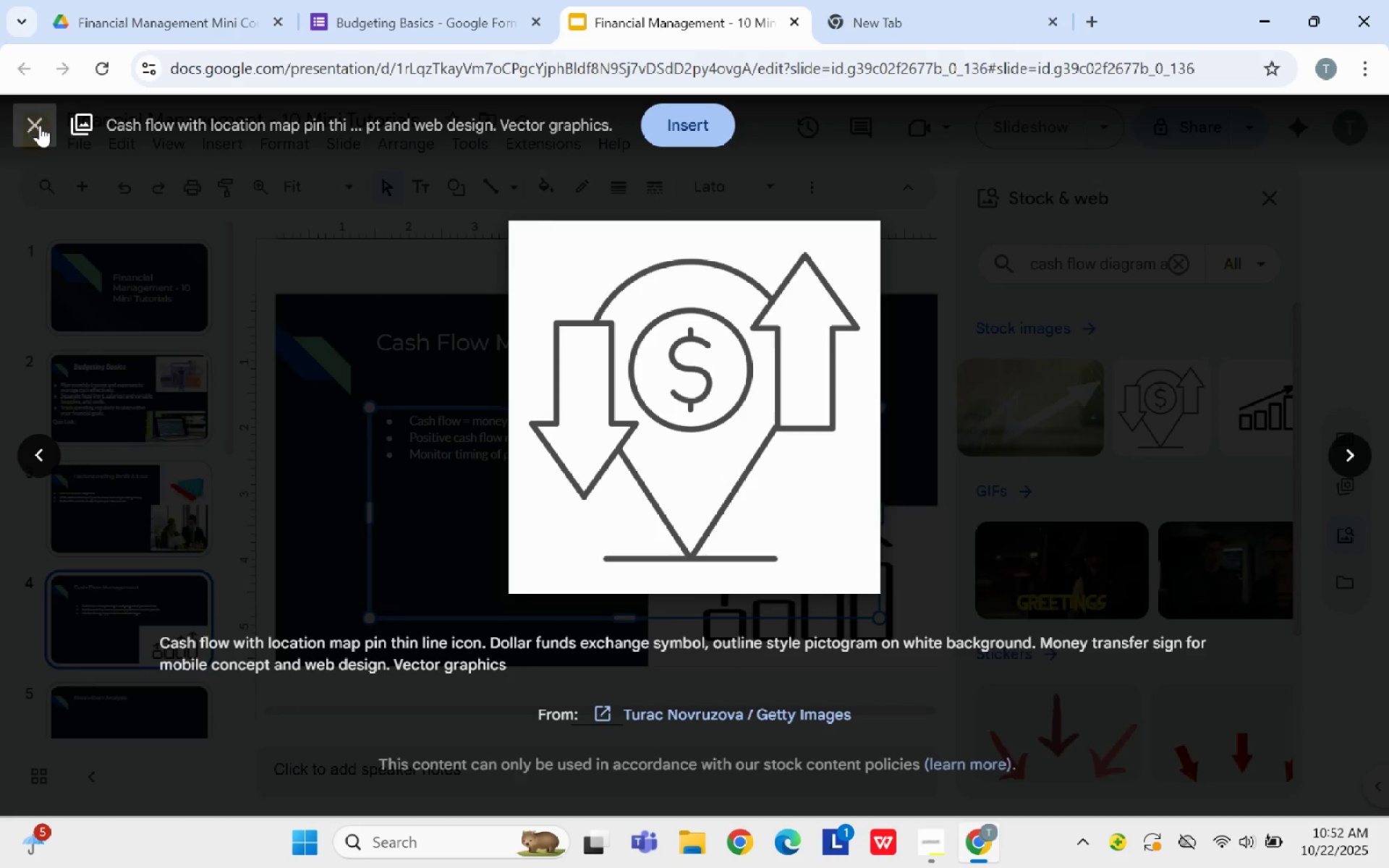 
left_click([35, 123])
 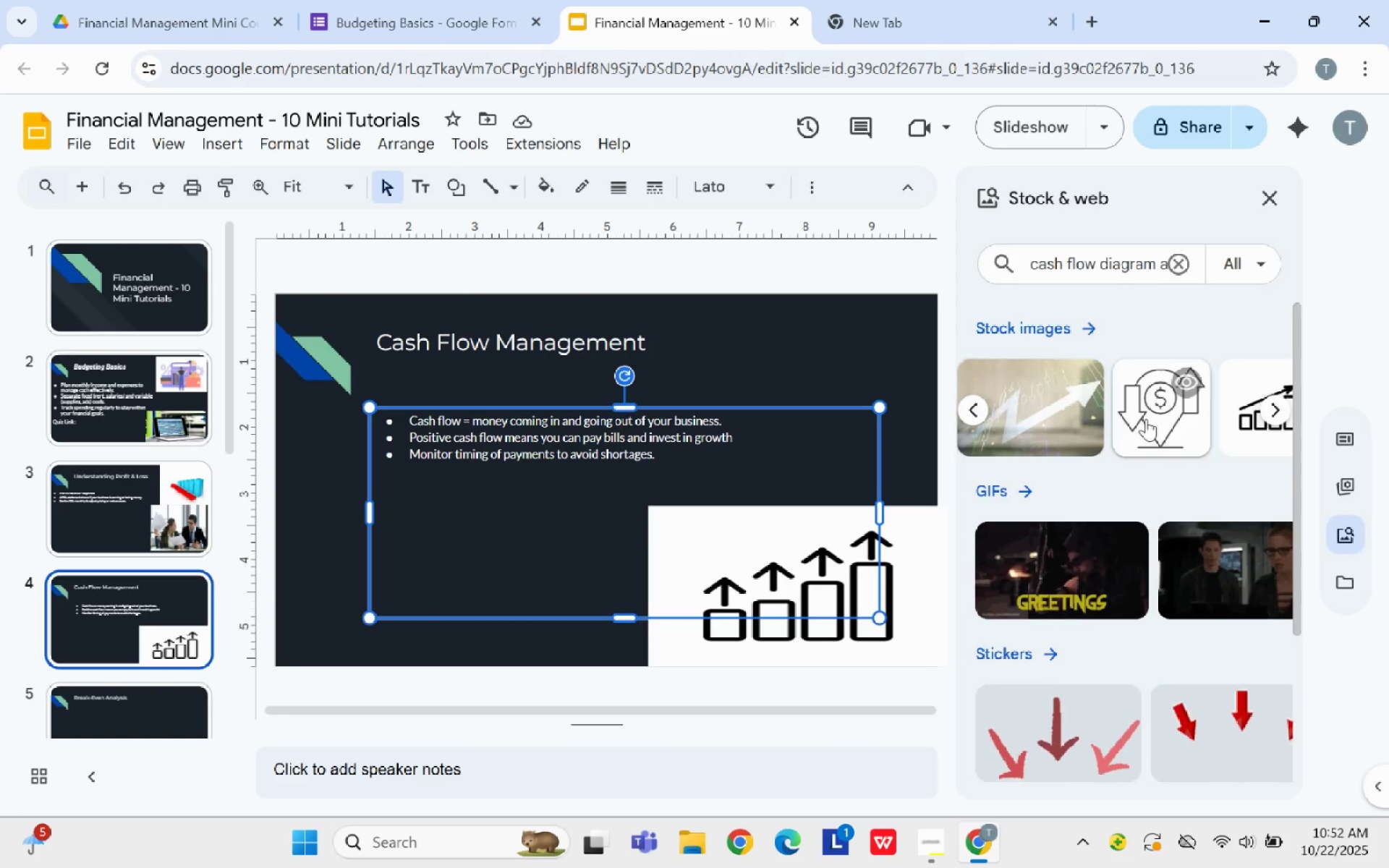 
left_click_drag(start_coordinate=[1161, 419], to_coordinate=[883, 396])
 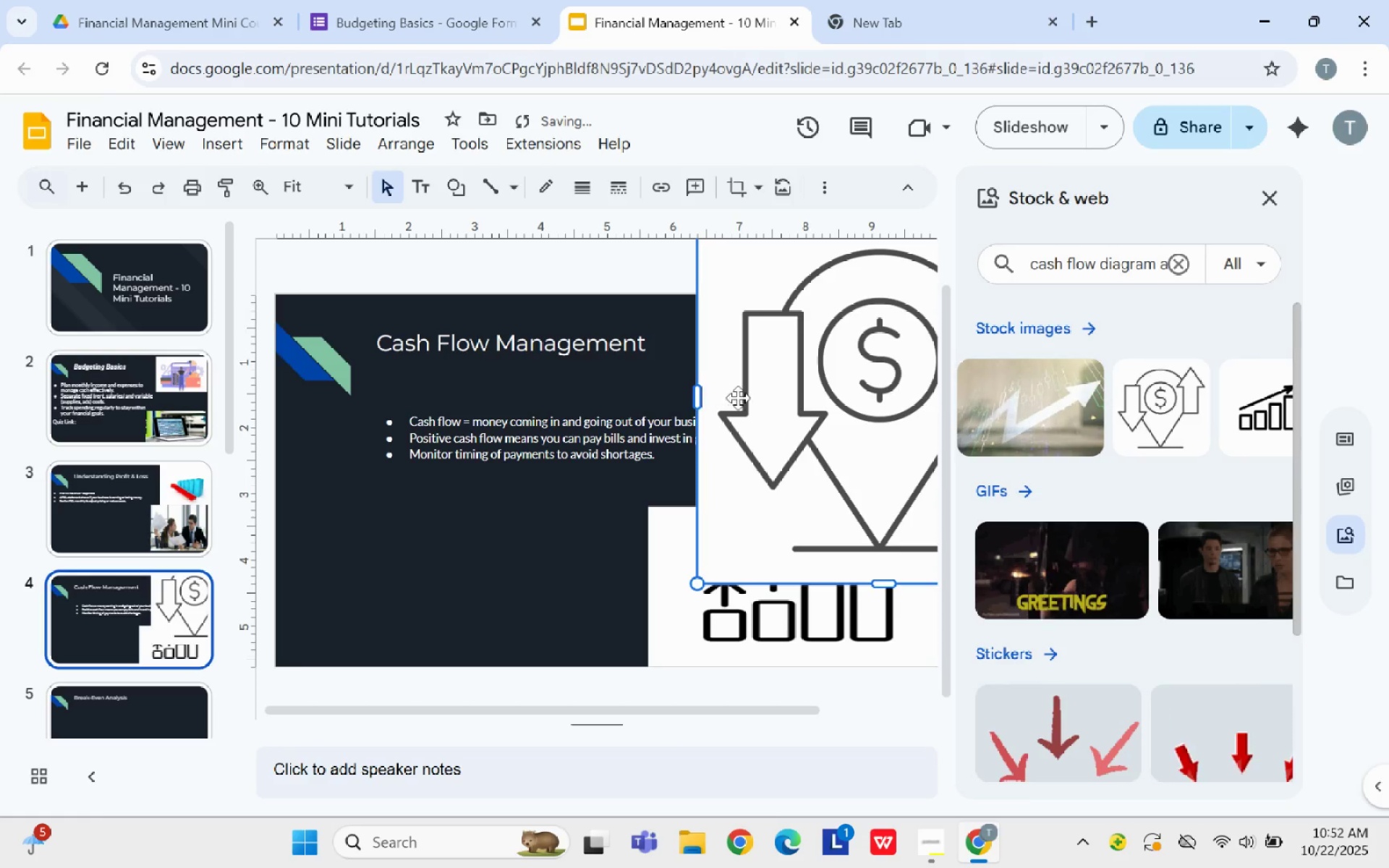 
left_click_drag(start_coordinate=[854, 377], to_coordinate=[705, 415])
 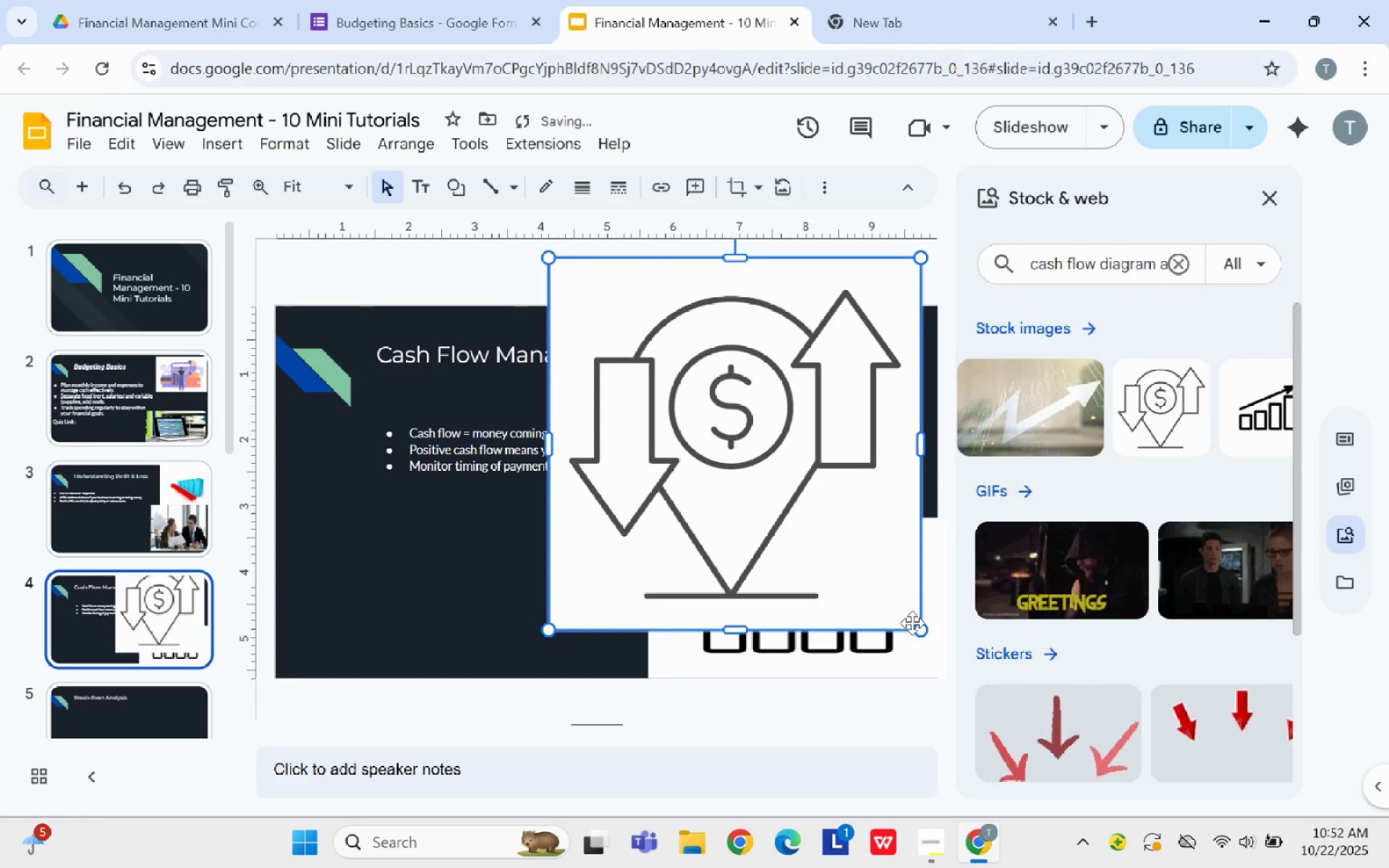 
left_click_drag(start_coordinate=[917, 629], to_coordinate=[796, 475])
 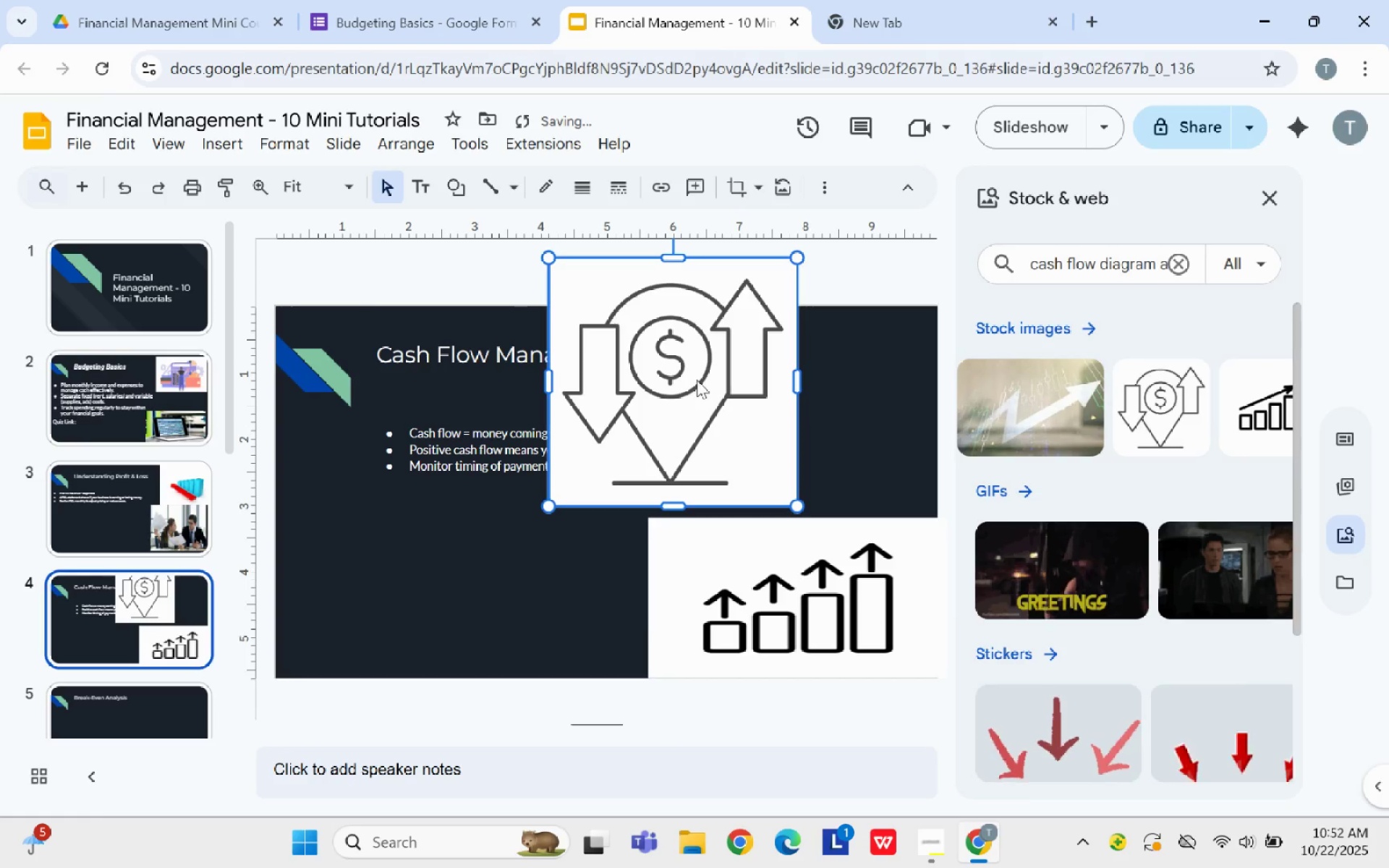 
left_click_drag(start_coordinate=[697, 380], to_coordinate=[854, 390])
 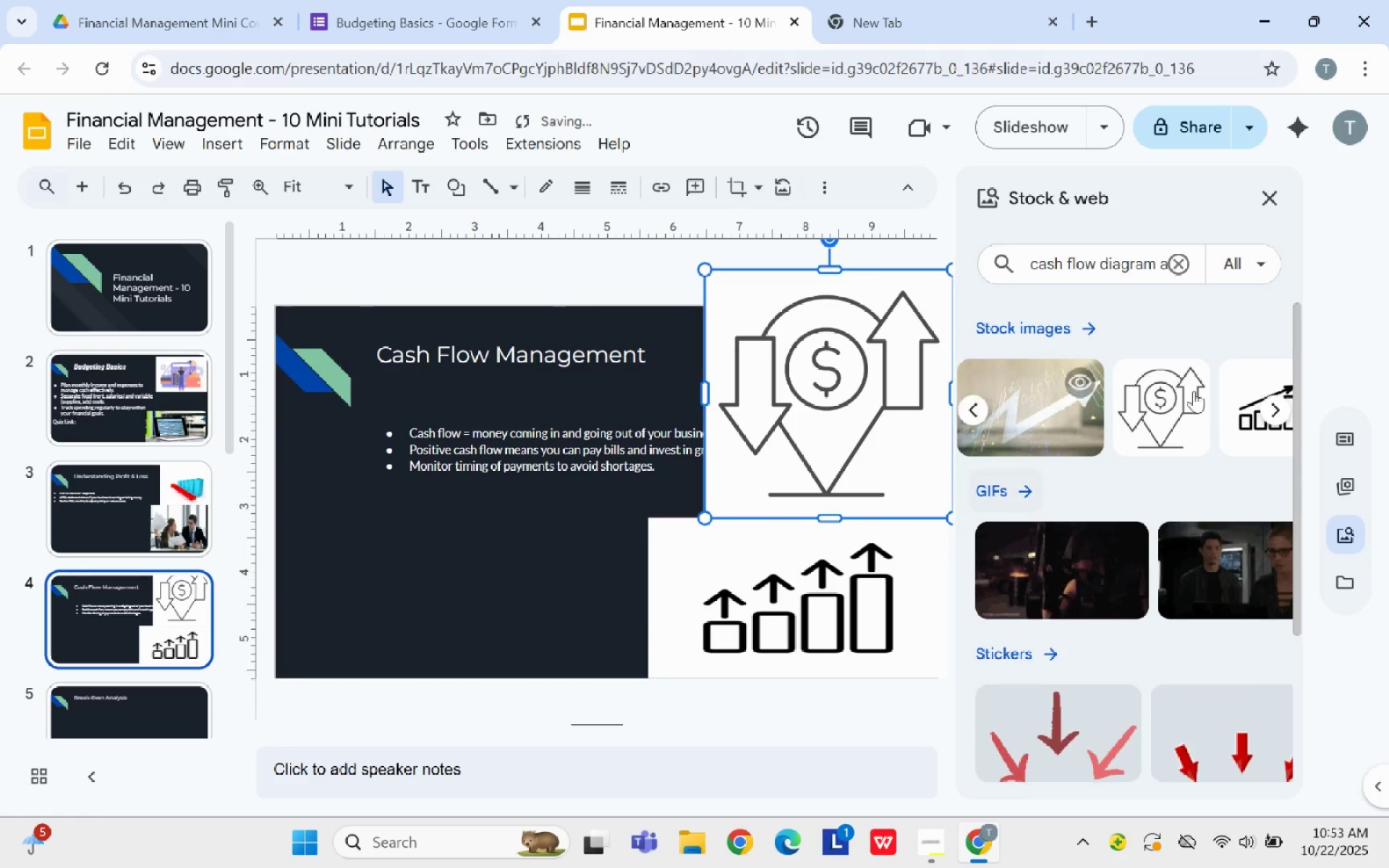 
left_click([1270, 200])
 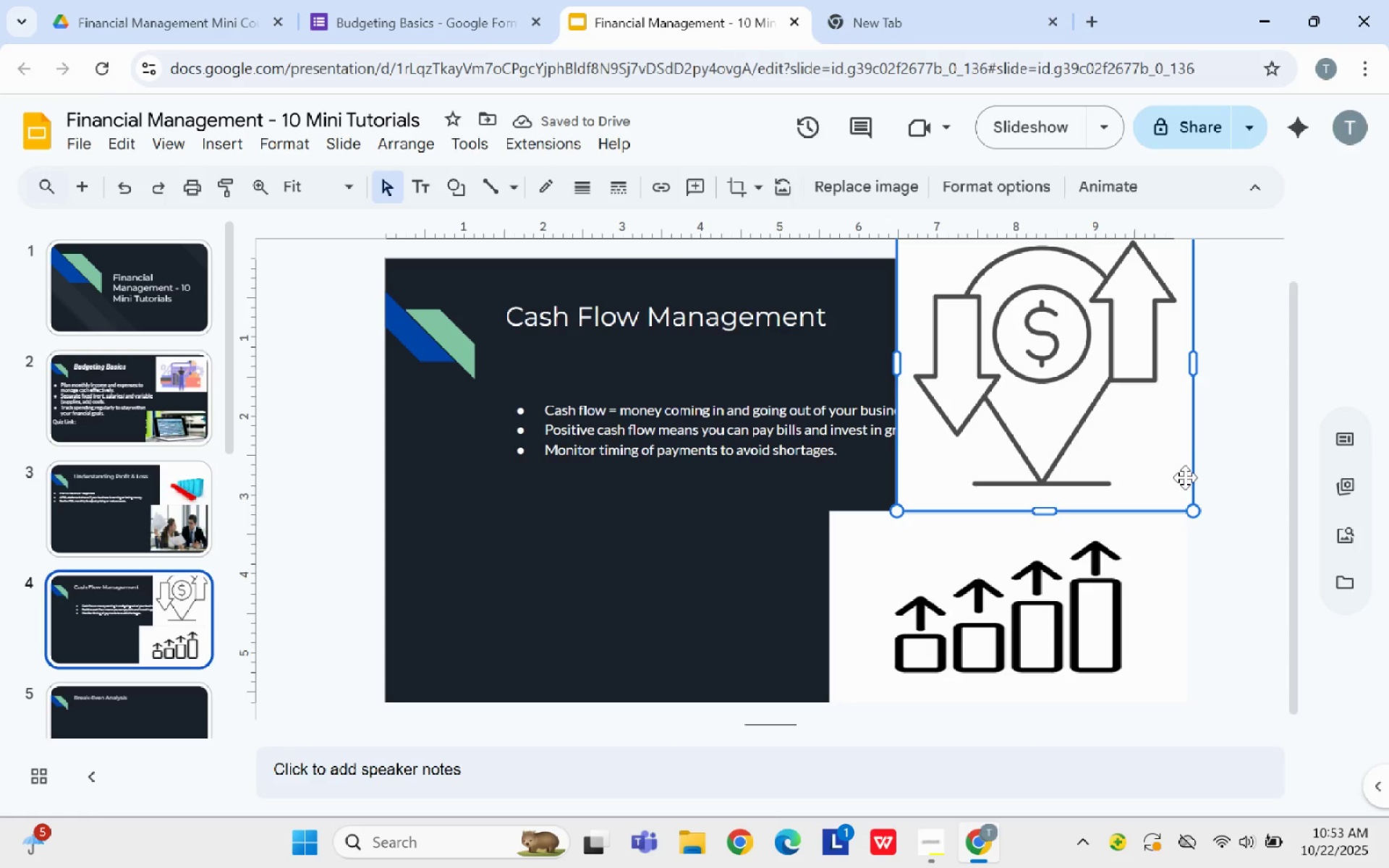 
scroll: coordinate [1178, 477], scroll_direction: up, amount: 1.0
 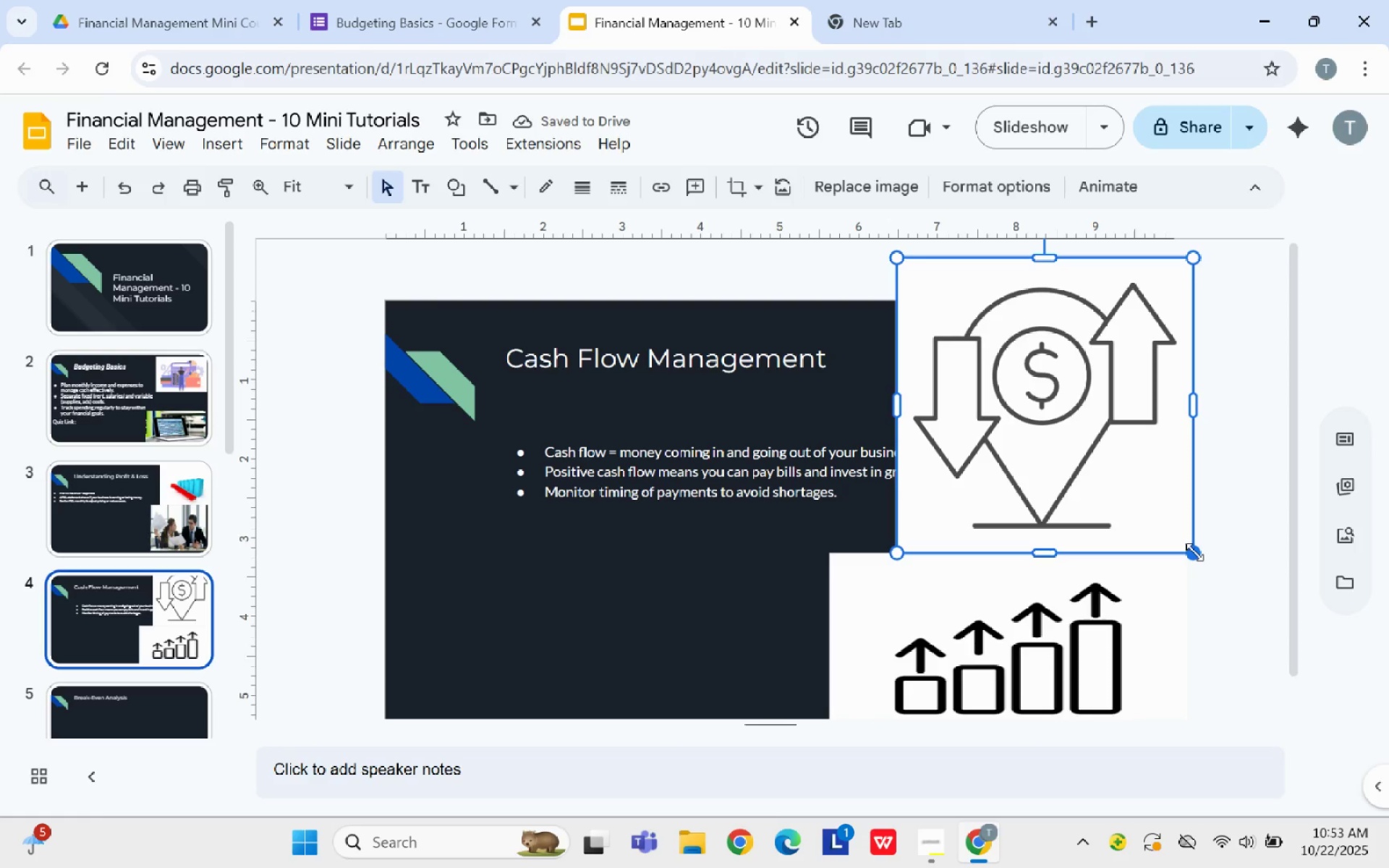 
left_click_drag(start_coordinate=[1194, 552], to_coordinate=[1108, 484])
 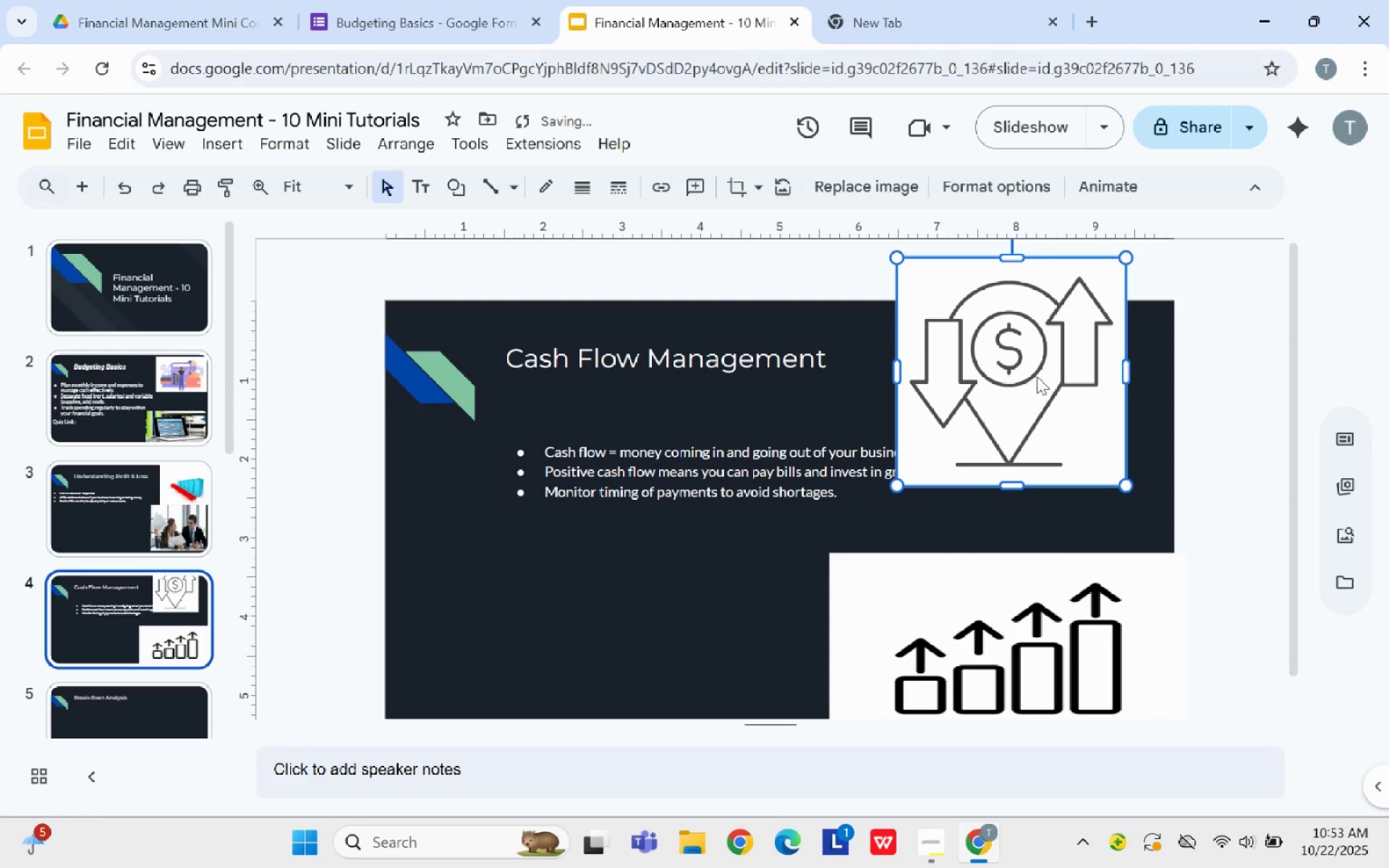 
left_click_drag(start_coordinate=[1036, 374], to_coordinate=[1066, 445])
 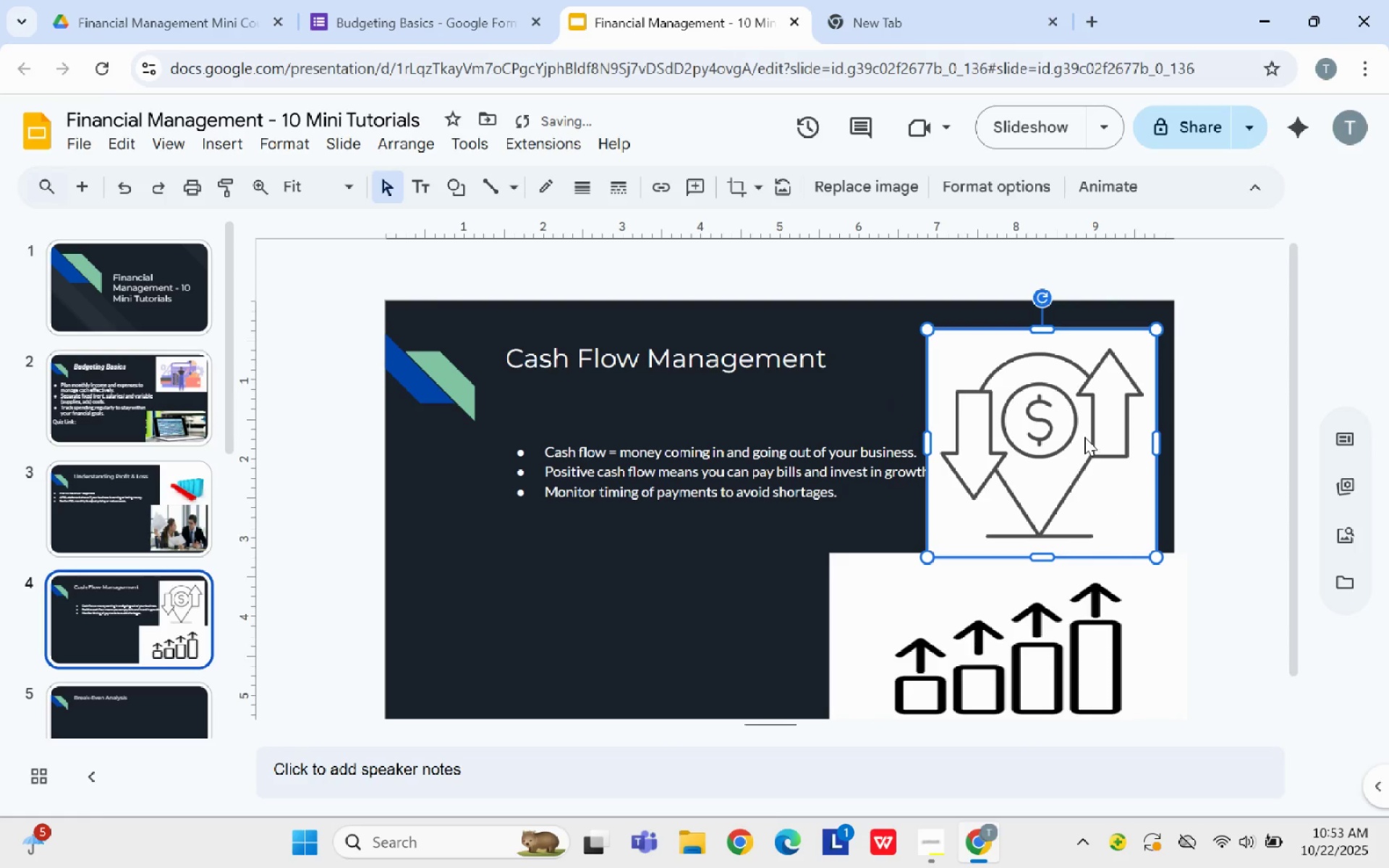 
left_click_drag(start_coordinate=[1084, 437], to_coordinate=[1095, 422])
 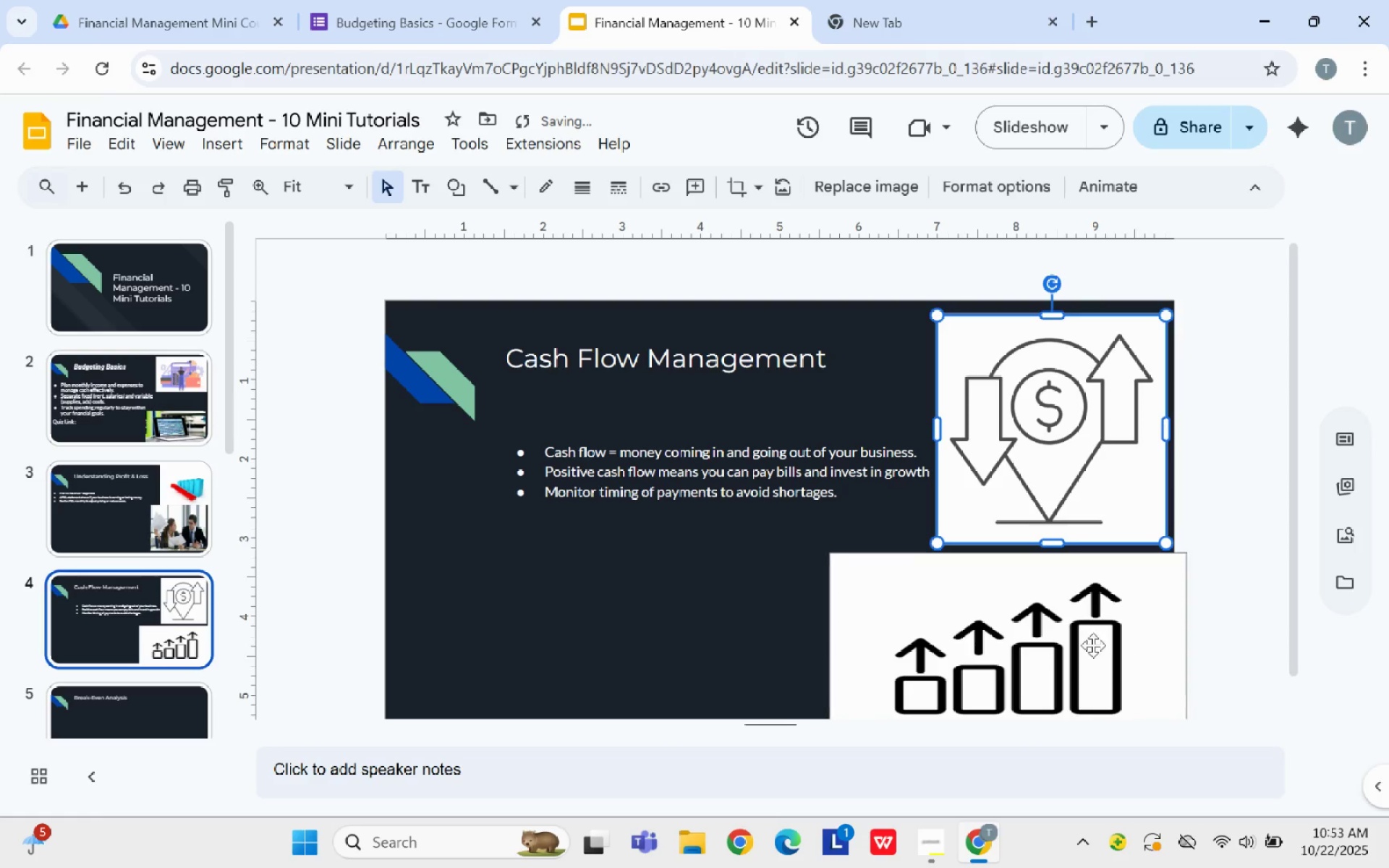 
left_click([1093, 644])
 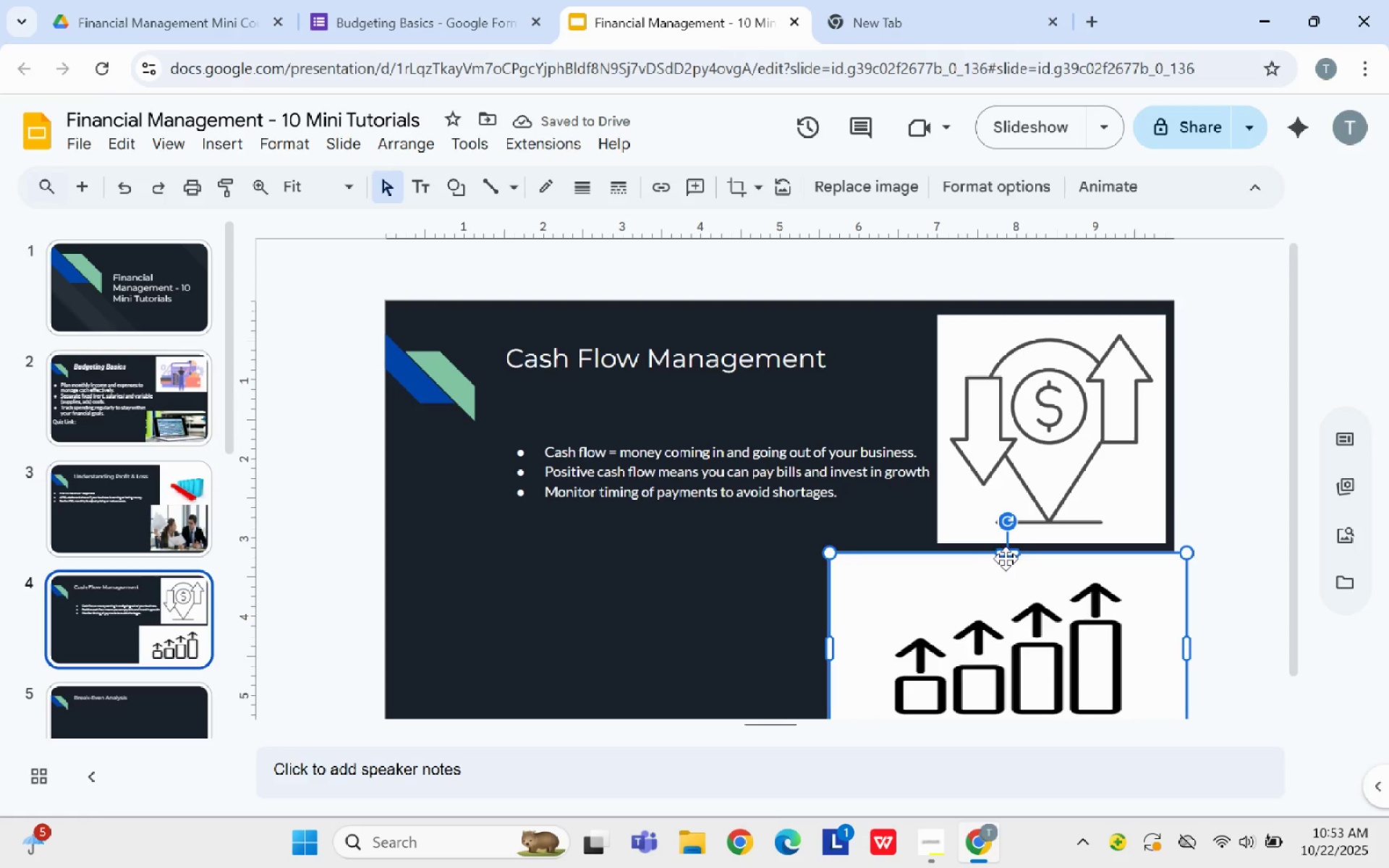 
left_click_drag(start_coordinate=[1007, 550], to_coordinate=[1007, 541])
 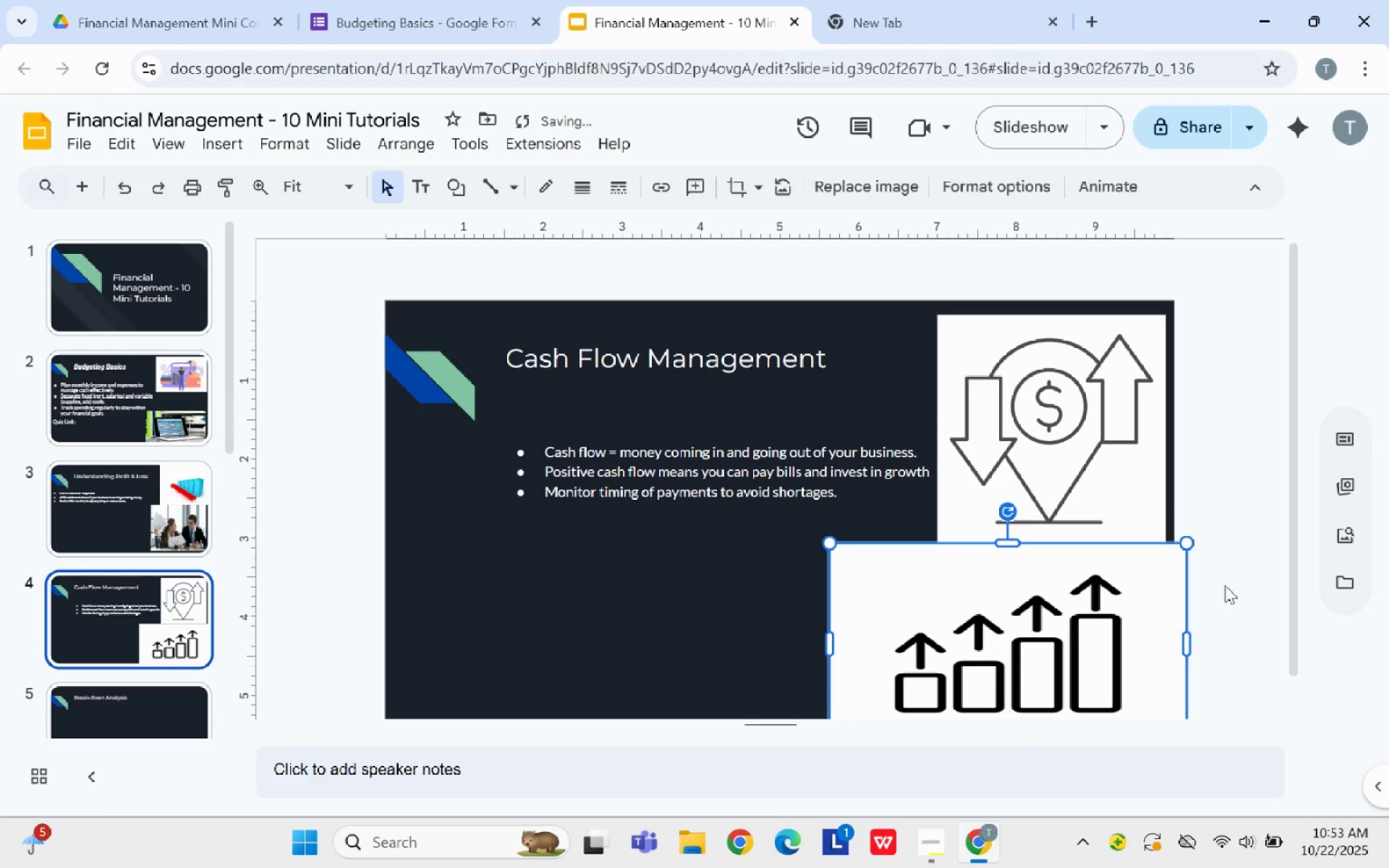 
left_click([1229, 585])
 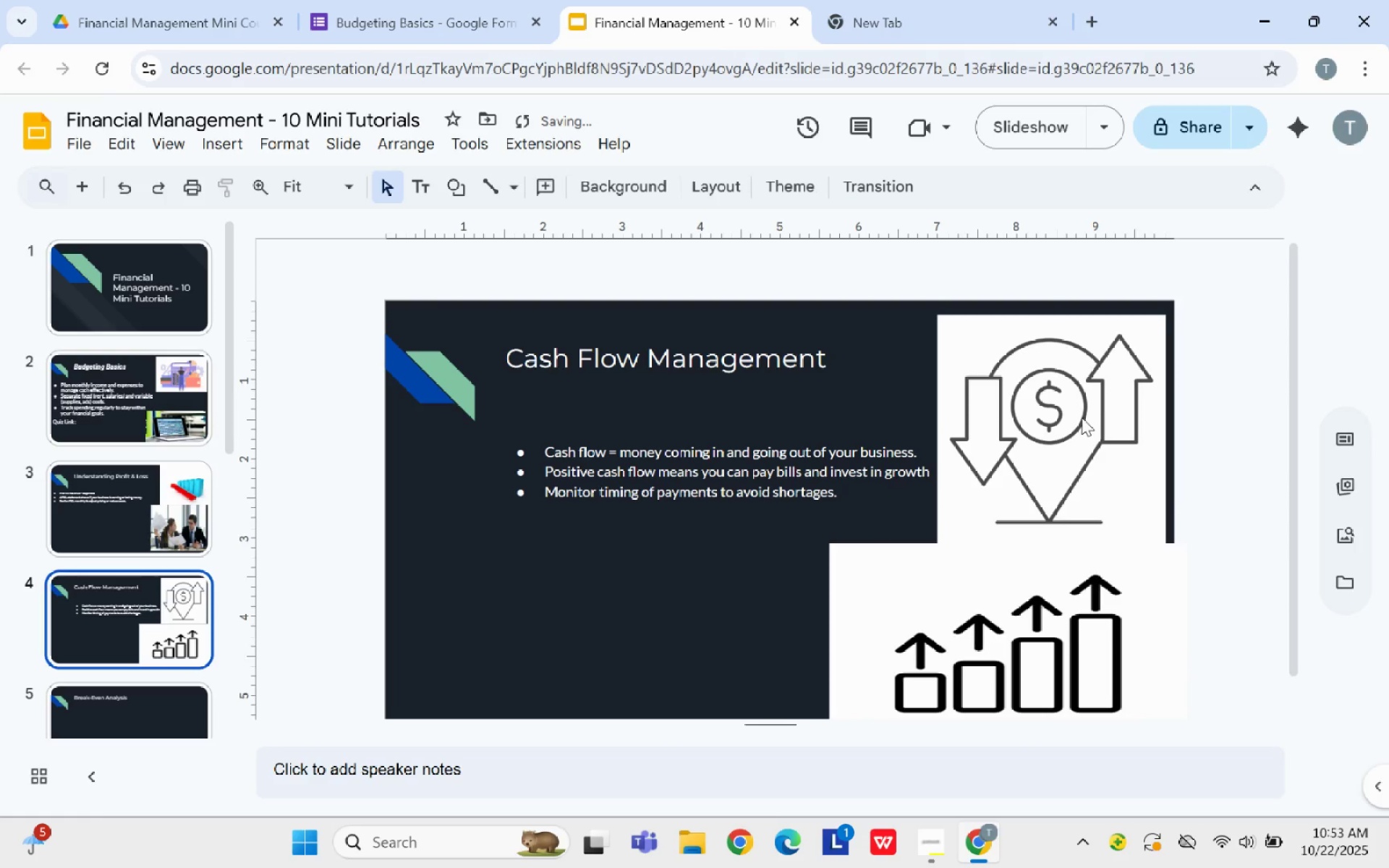 
left_click([1082, 417])
 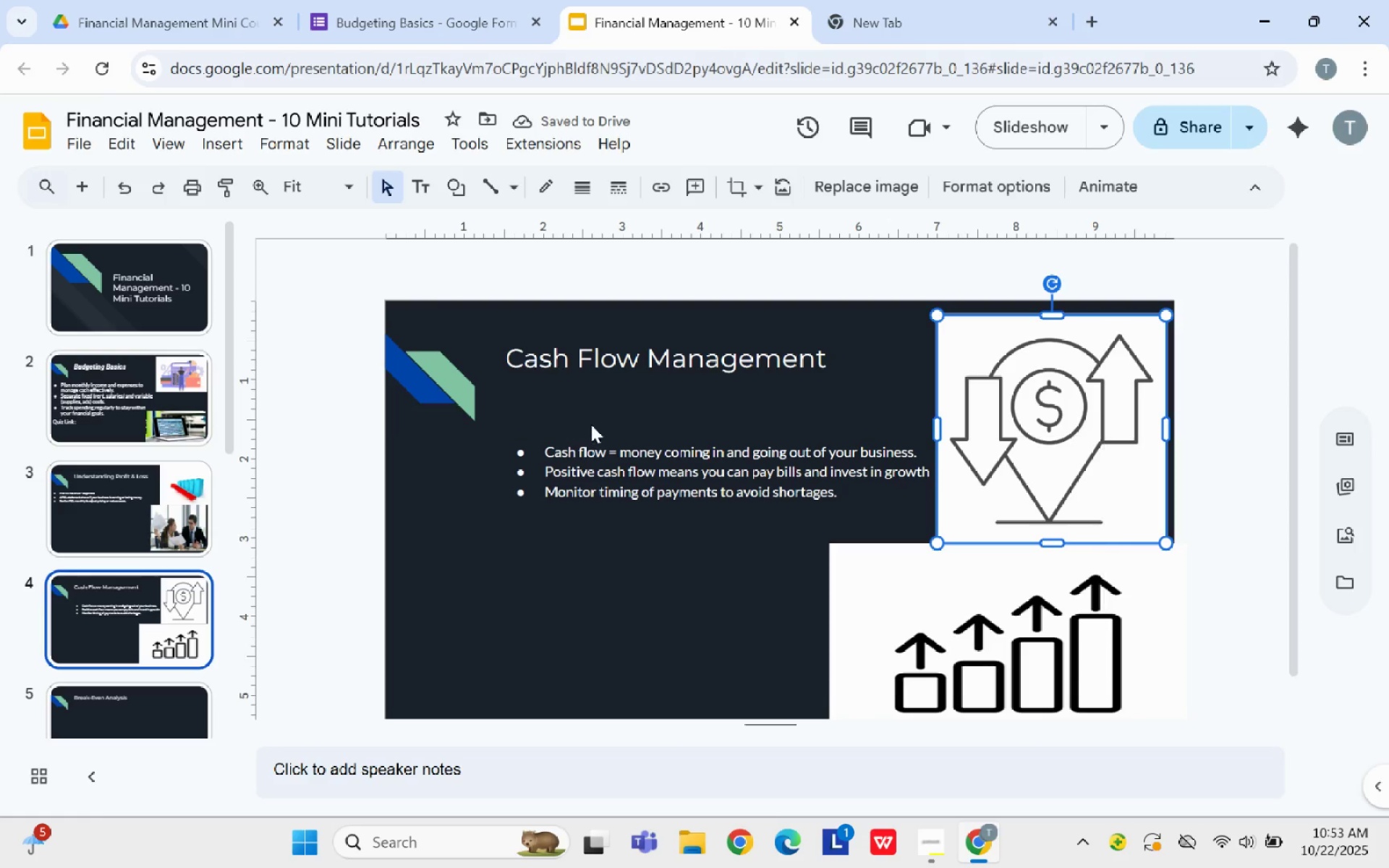 
left_click([626, 451])
 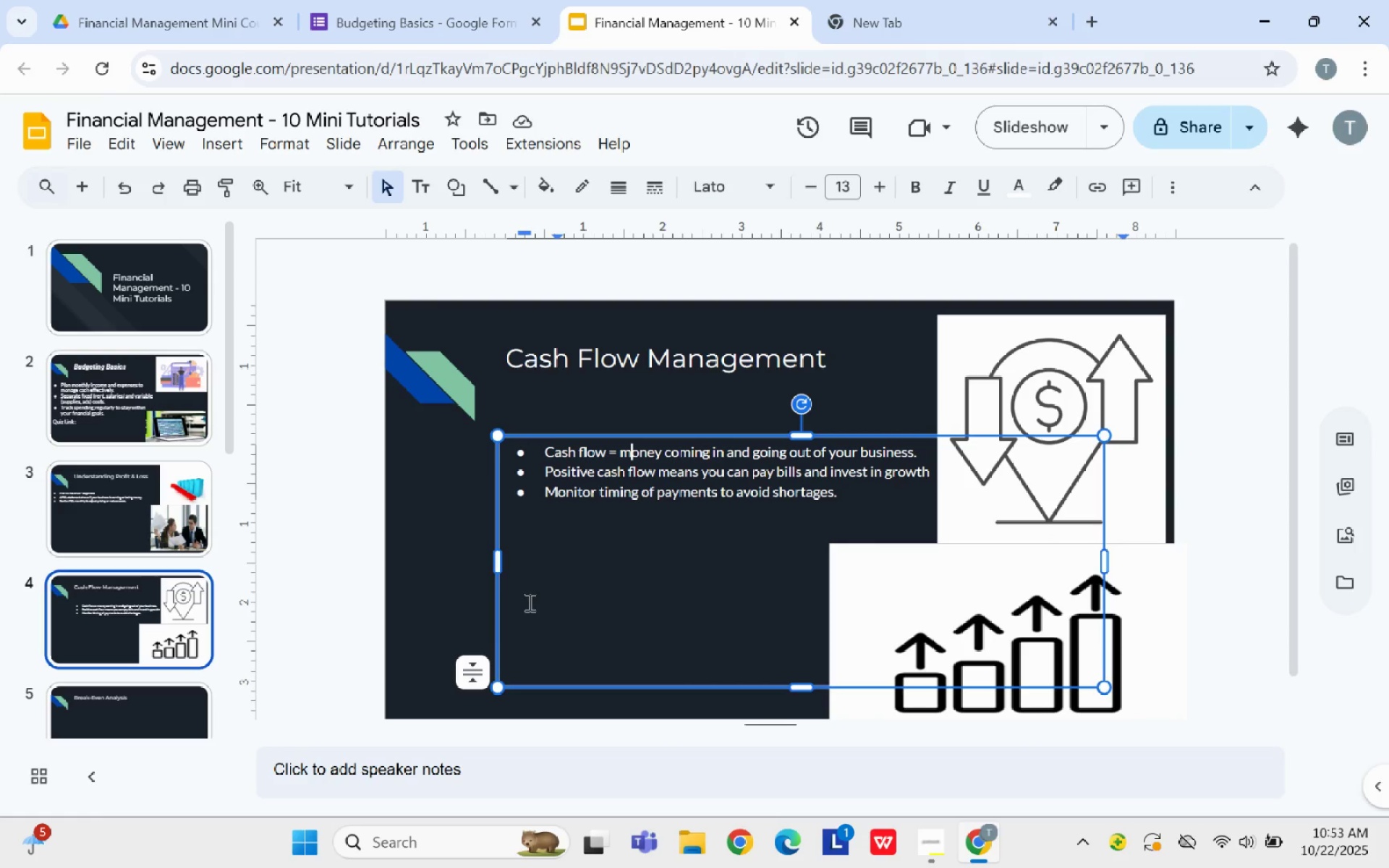 
left_click_drag(start_coordinate=[497, 563], to_coordinate=[386, 558])
 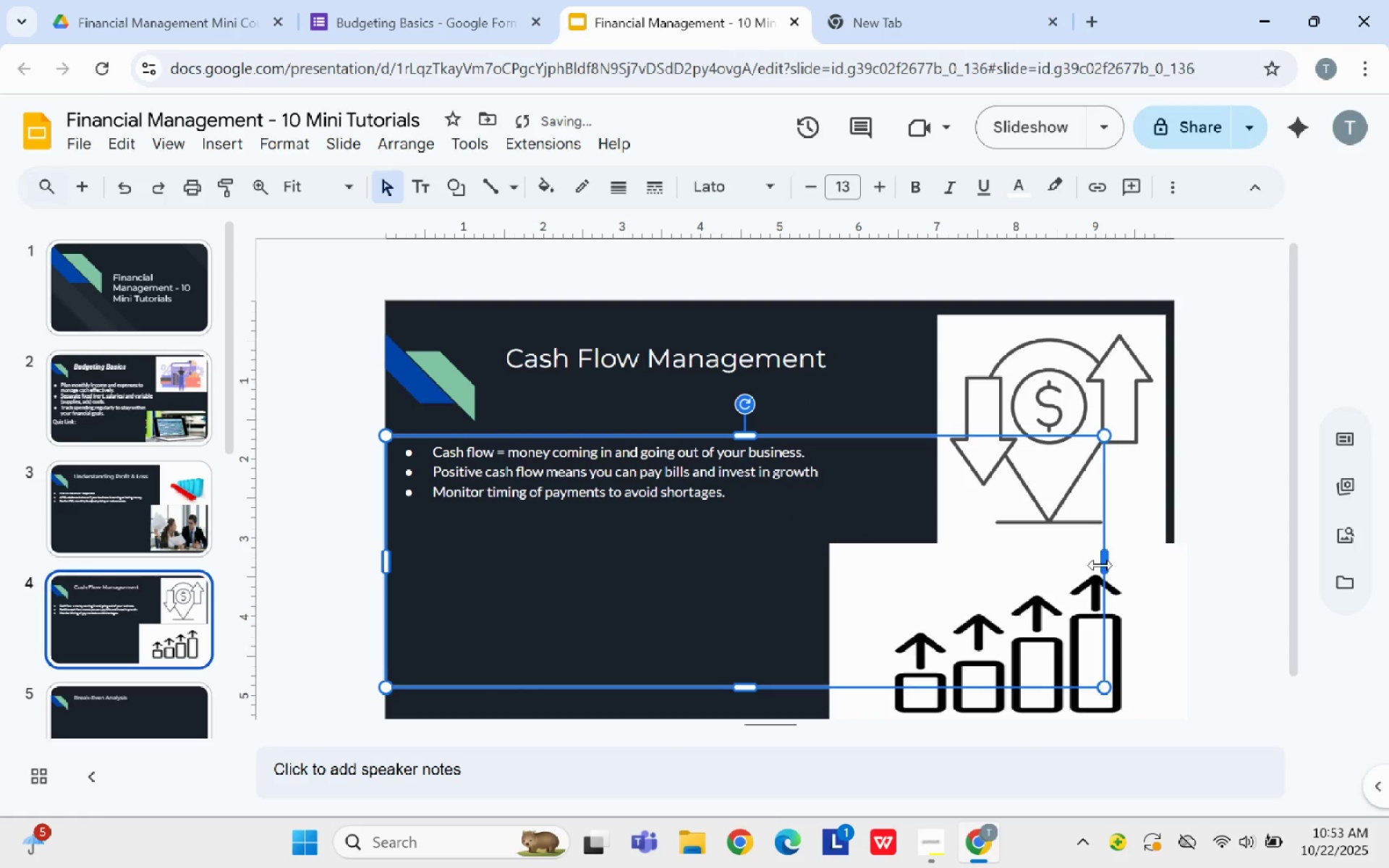 
left_click_drag(start_coordinate=[1100, 565], to_coordinate=[820, 550])
 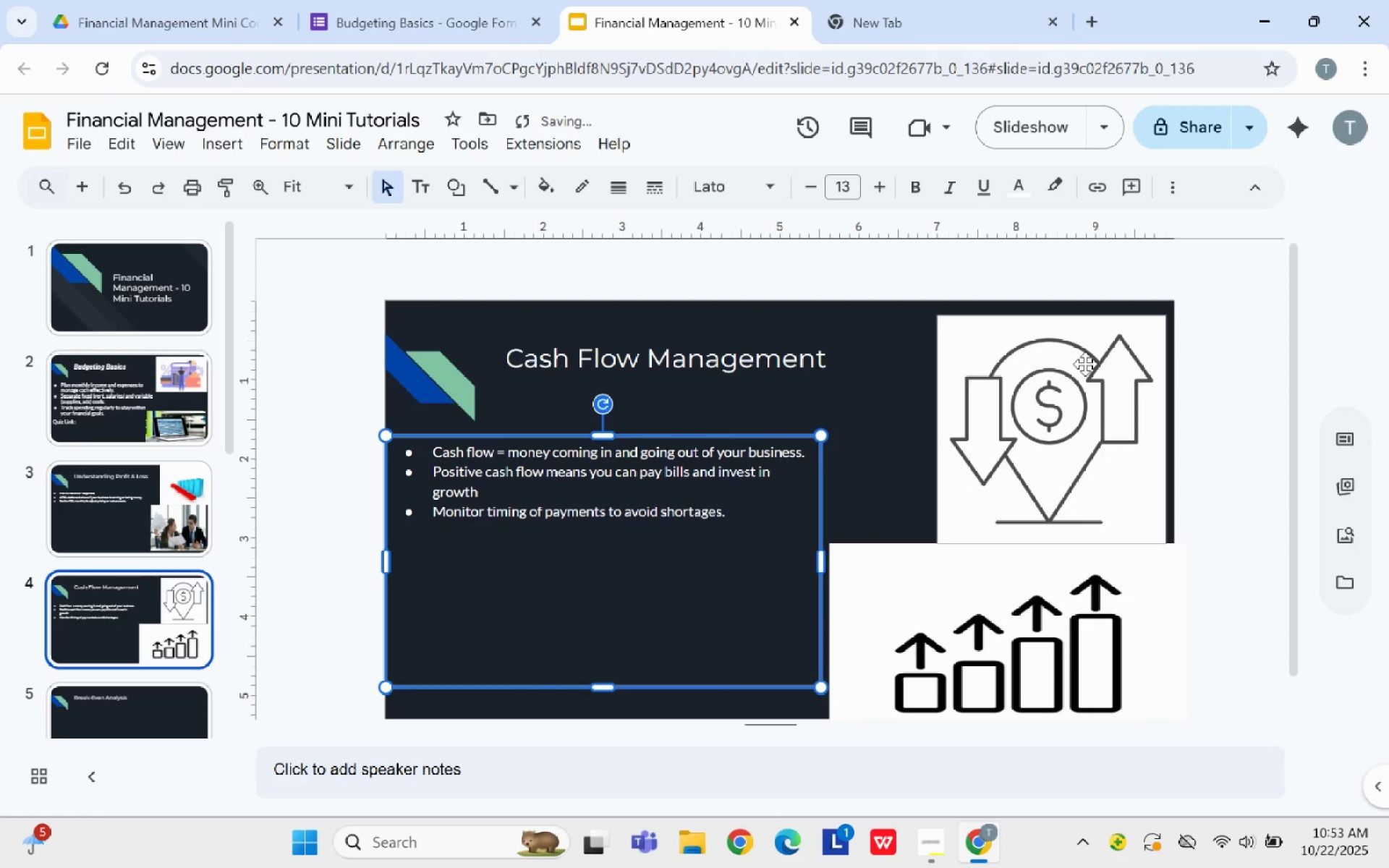 
left_click([1084, 364])
 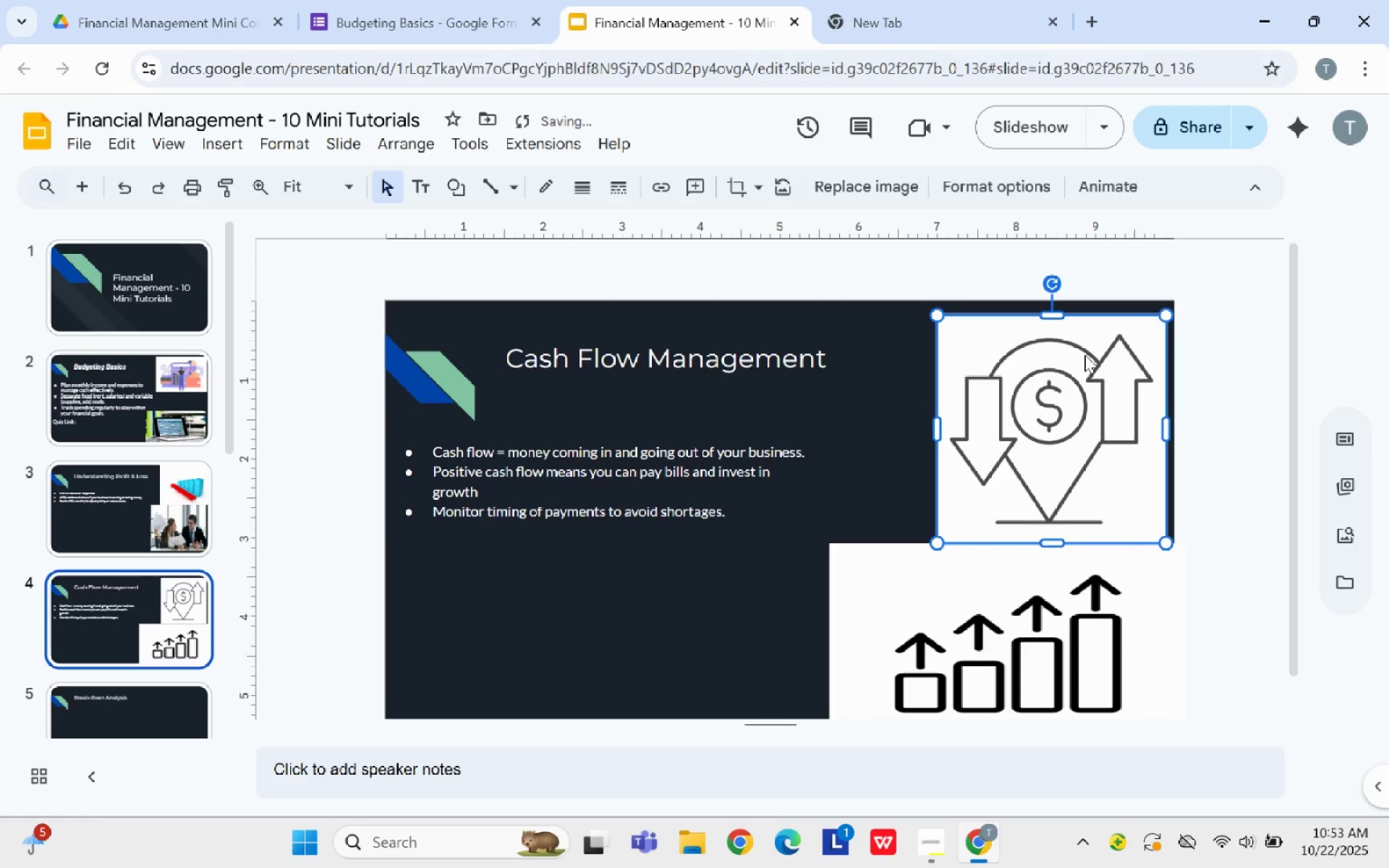 
left_click_drag(start_coordinate=[1084, 354], to_coordinate=[1092, 327])
 